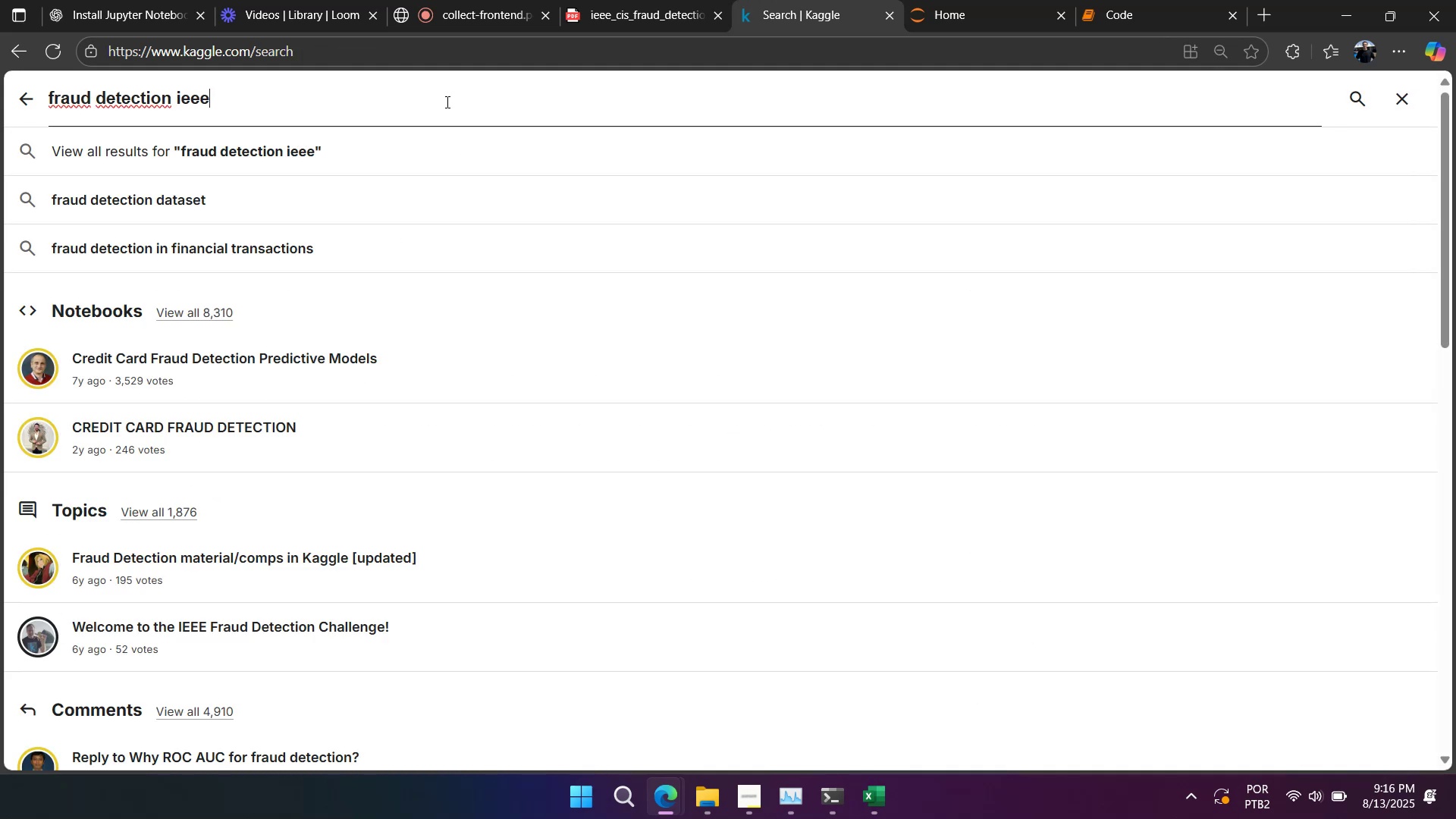 
key(Enter)
 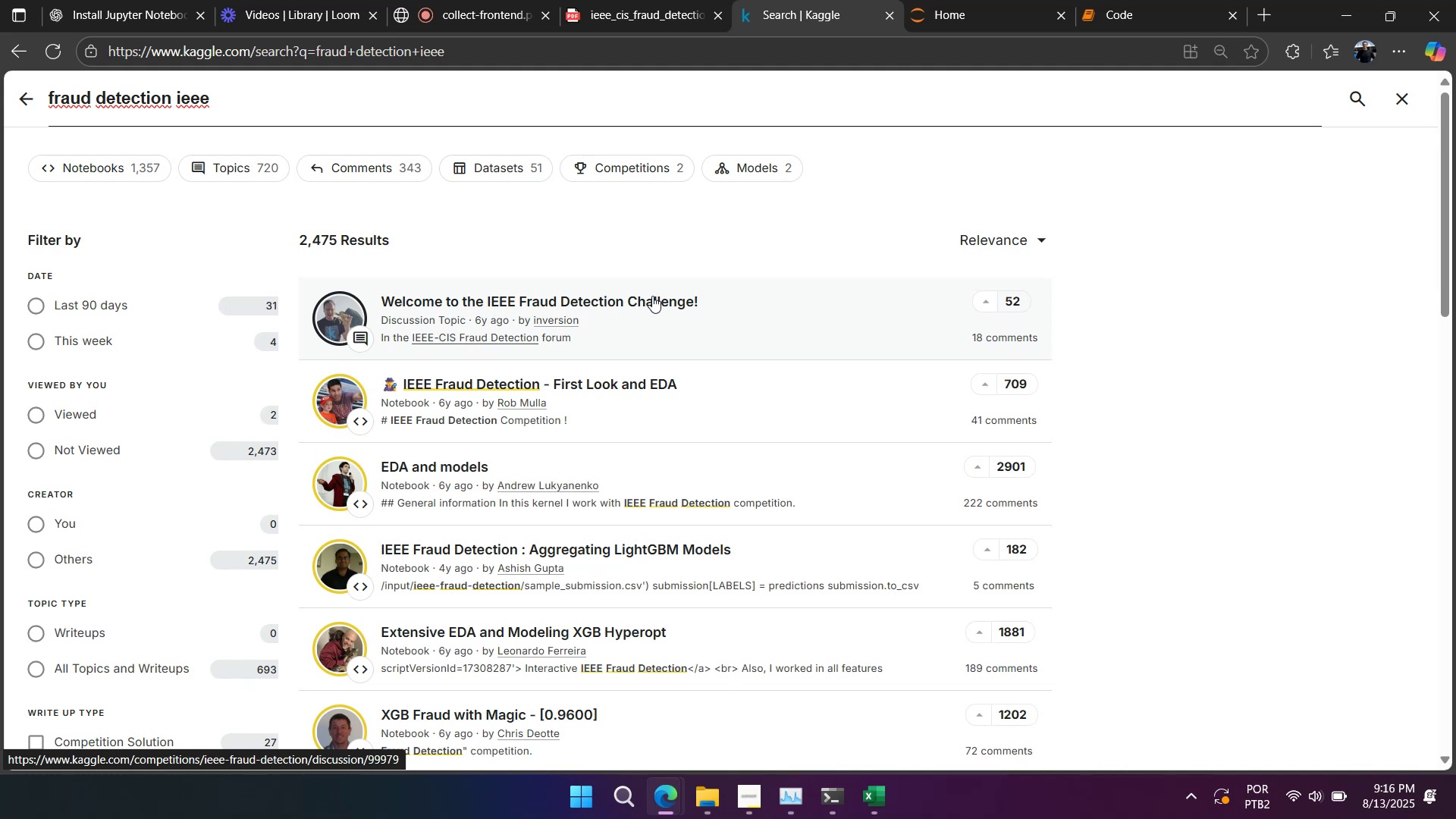 
wait(9.95)
 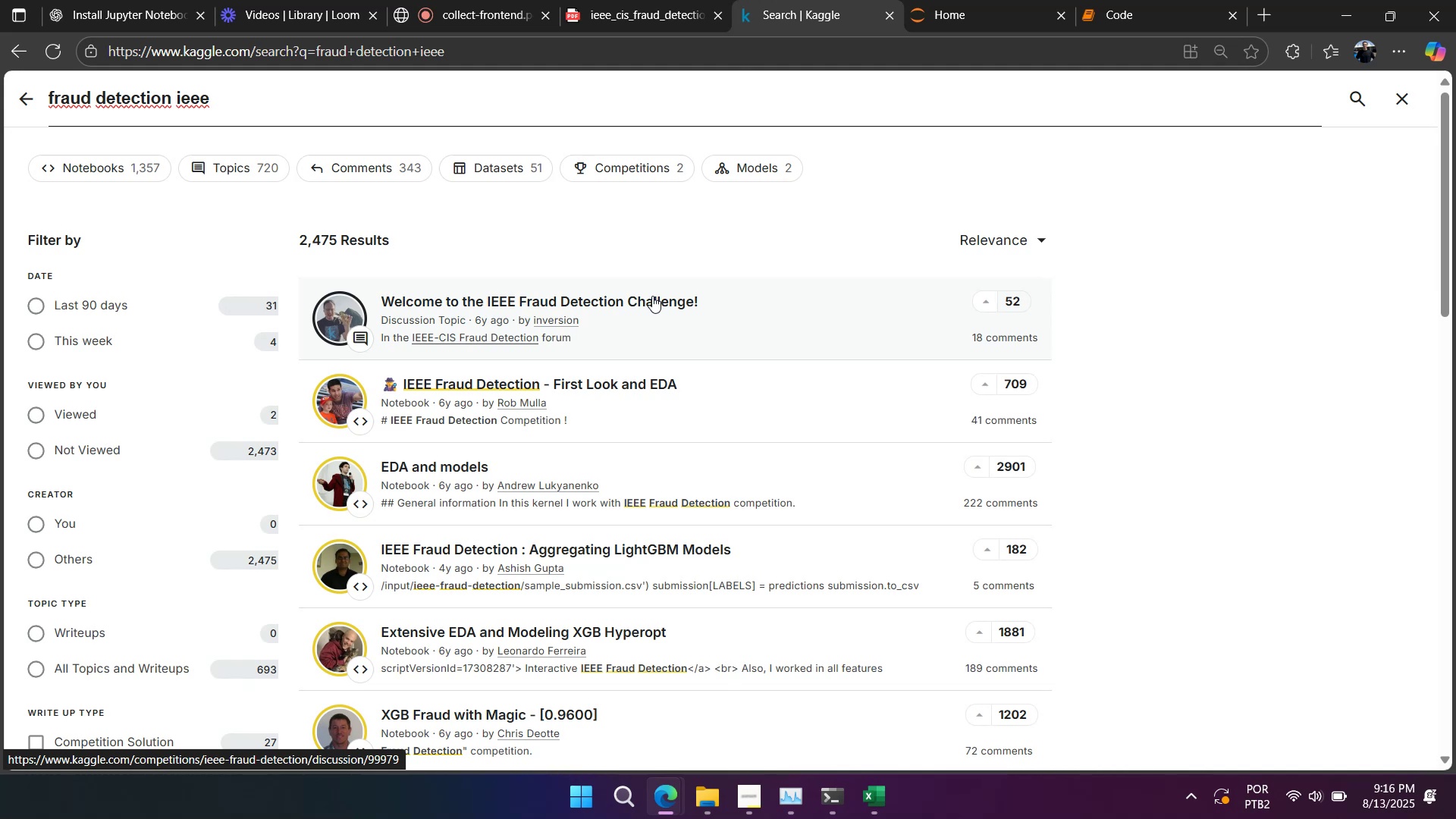 
scroll: coordinate [730, 195], scroll_direction: down, amount: 3.0
 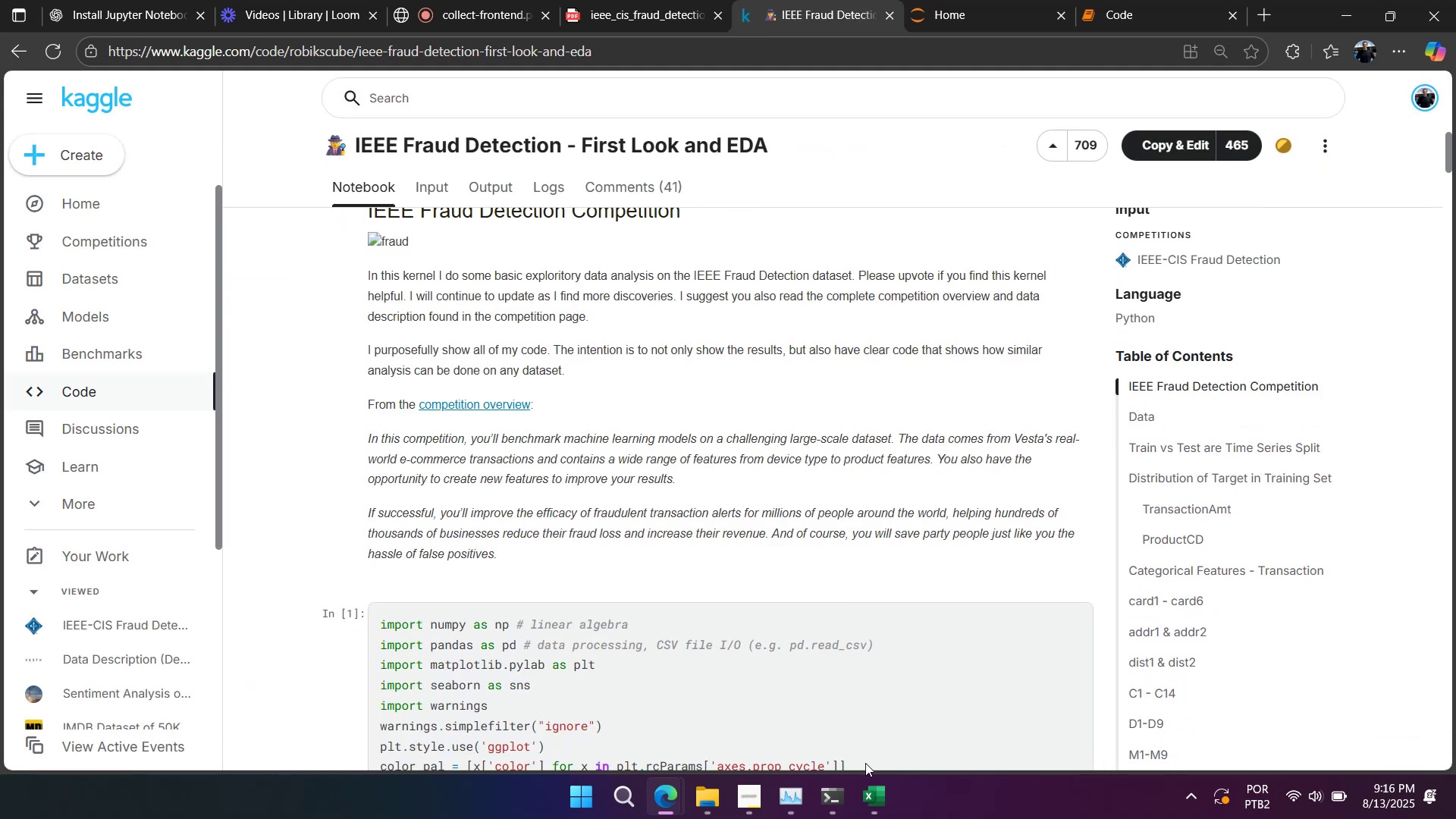 
left_click([867, 790])
 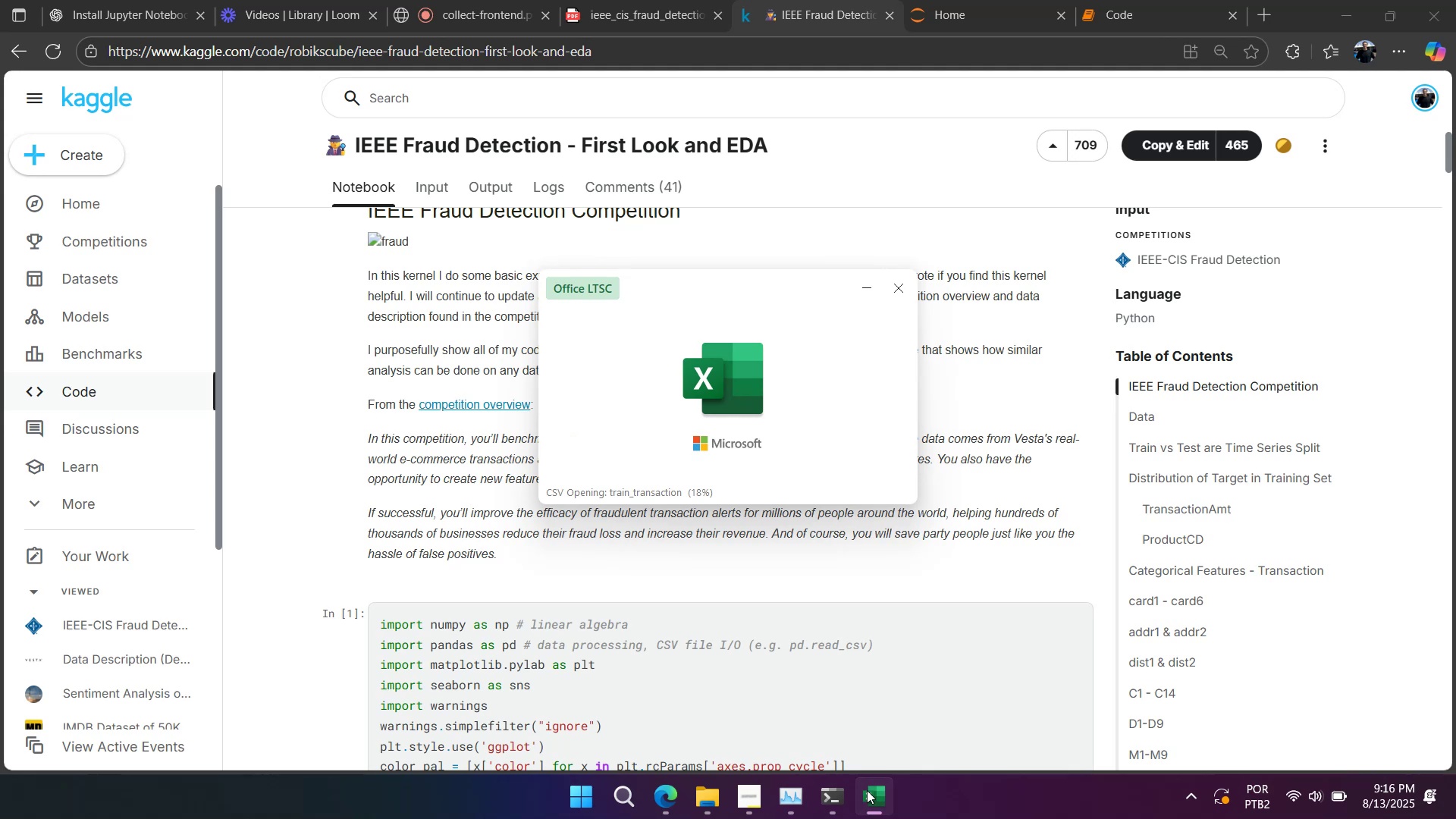 
left_click([867, 790])
 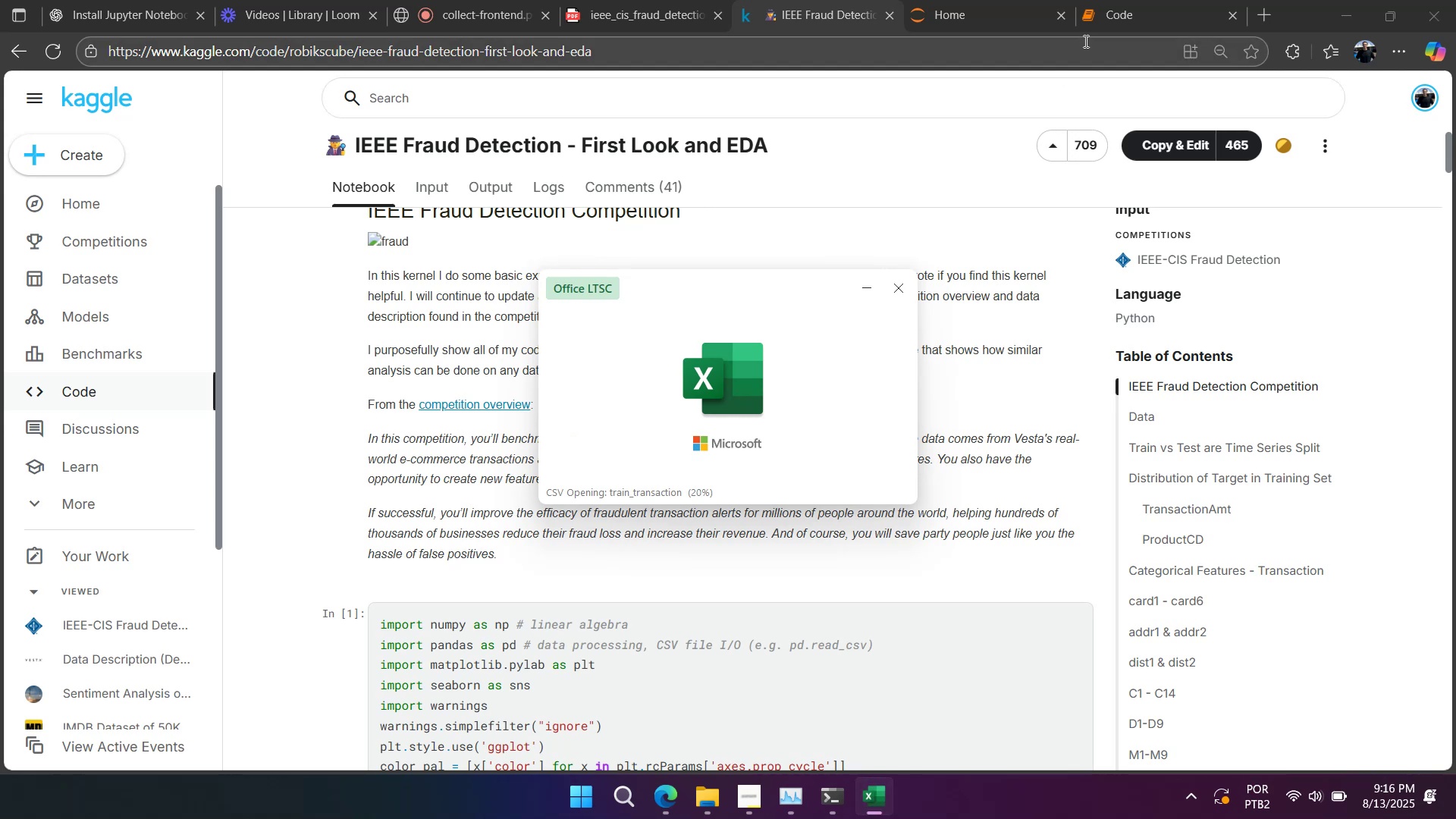 
left_click([1094, 27])
 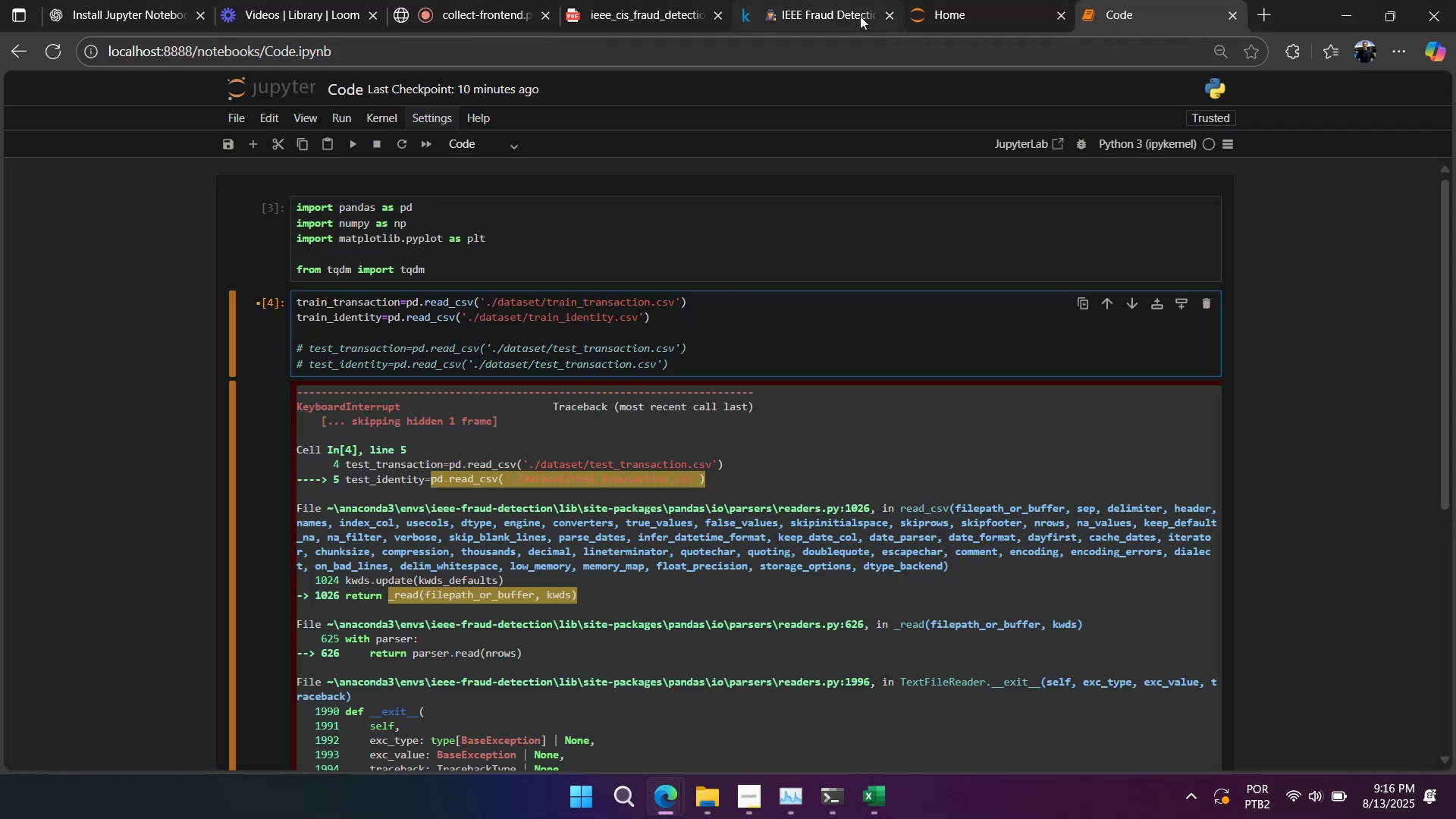 
scroll: coordinate [820, 363], scroll_direction: down, amount: 12.0
 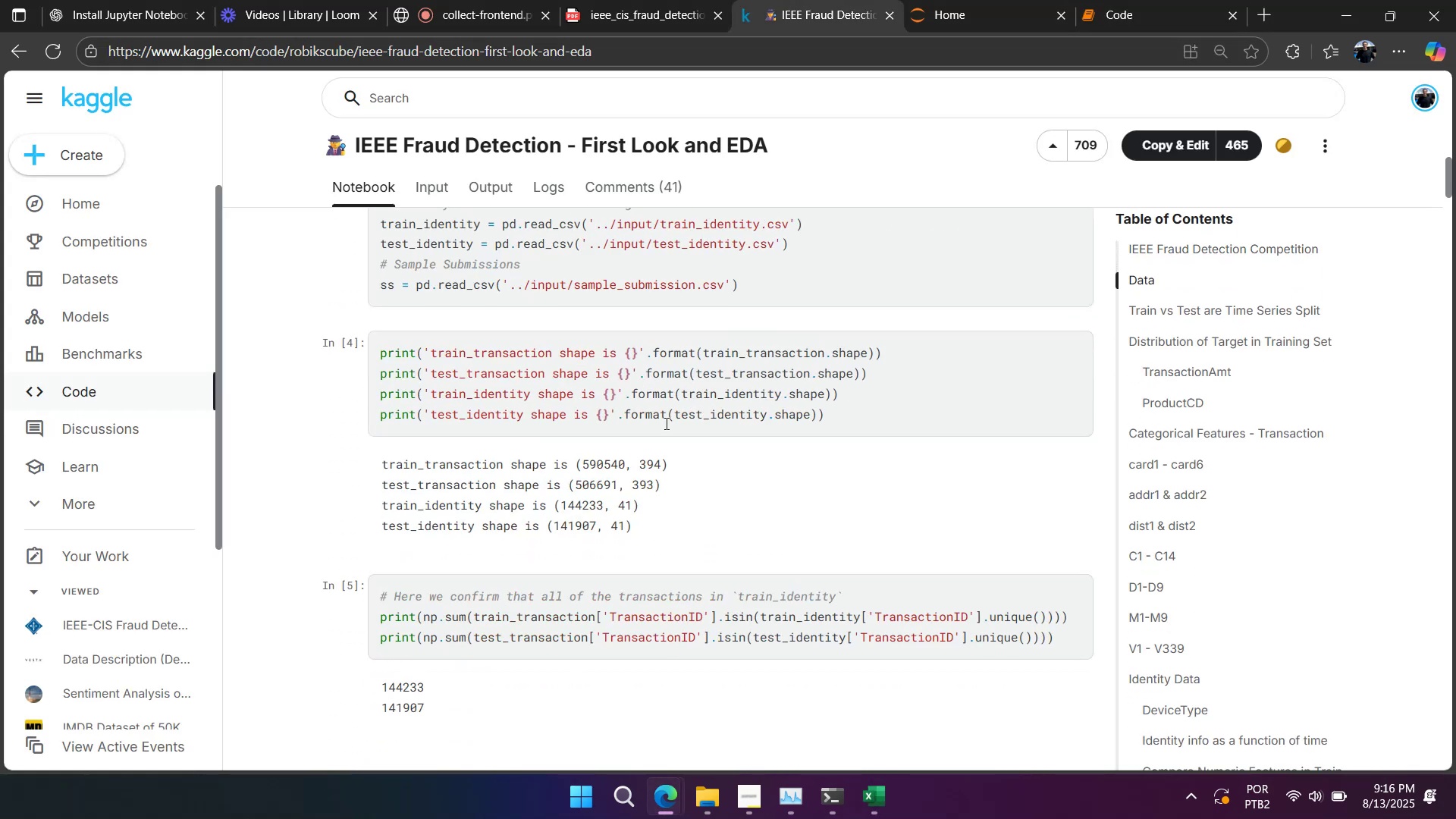 
left_click_drag(start_coordinate=[619, 462], to_coordinate=[601, 463])
 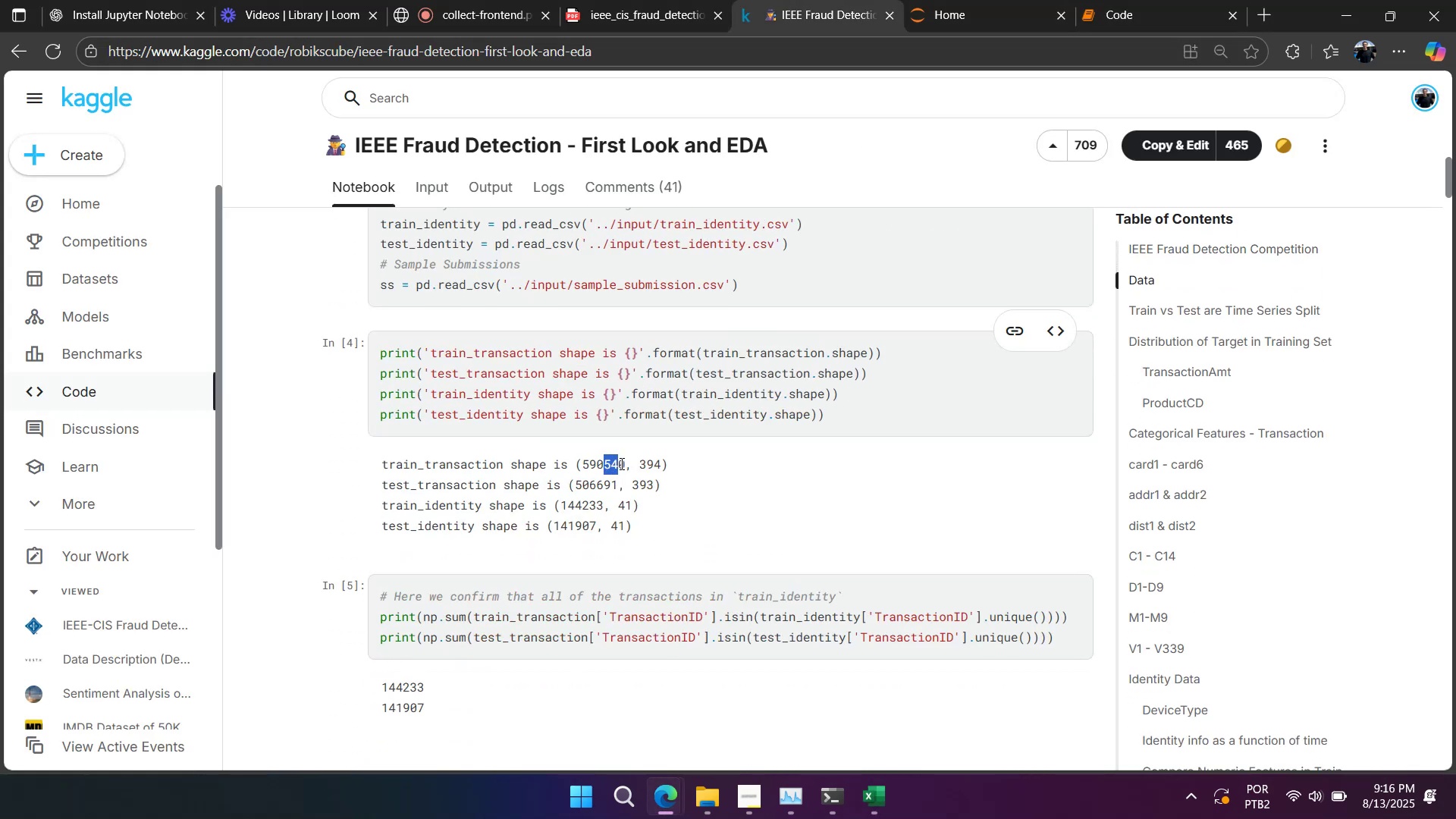 
left_click_drag(start_coordinate=[624, 458], to_coordinate=[582, 460])
 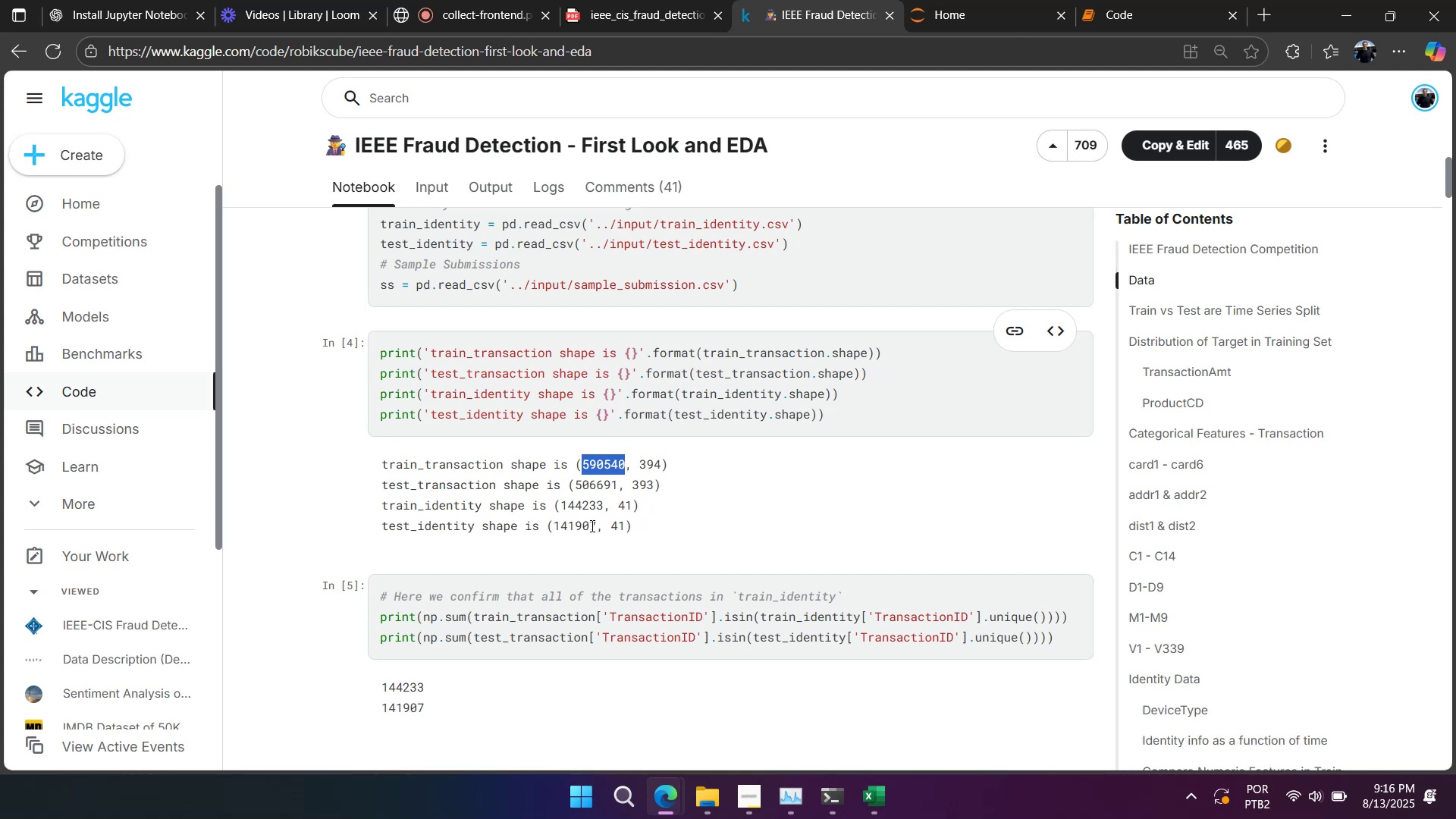 
left_click_drag(start_coordinate=[595, 525], to_coordinate=[554, 523])
 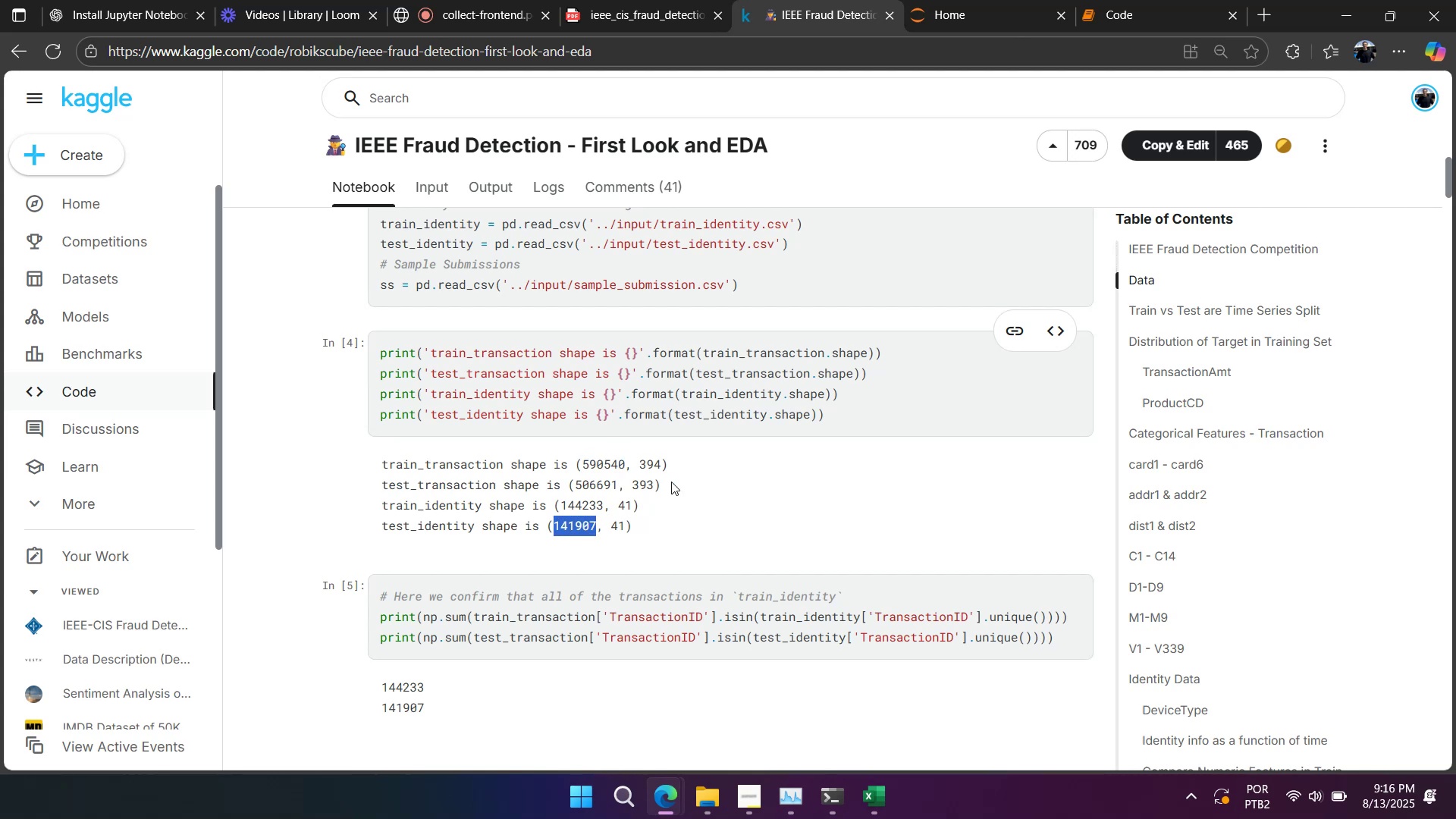 
right_click([671, 481])
 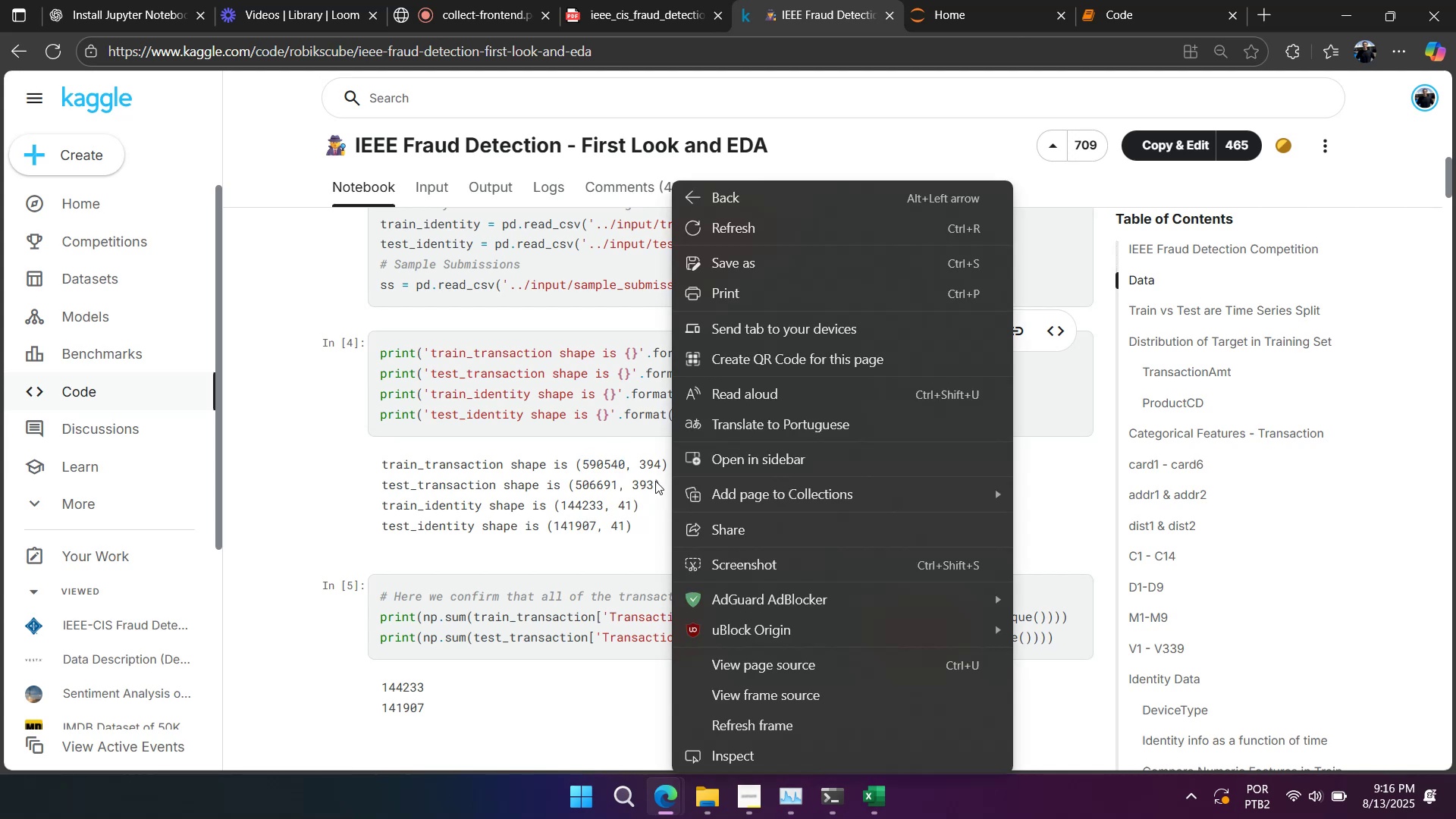 
left_click([655, 481])
 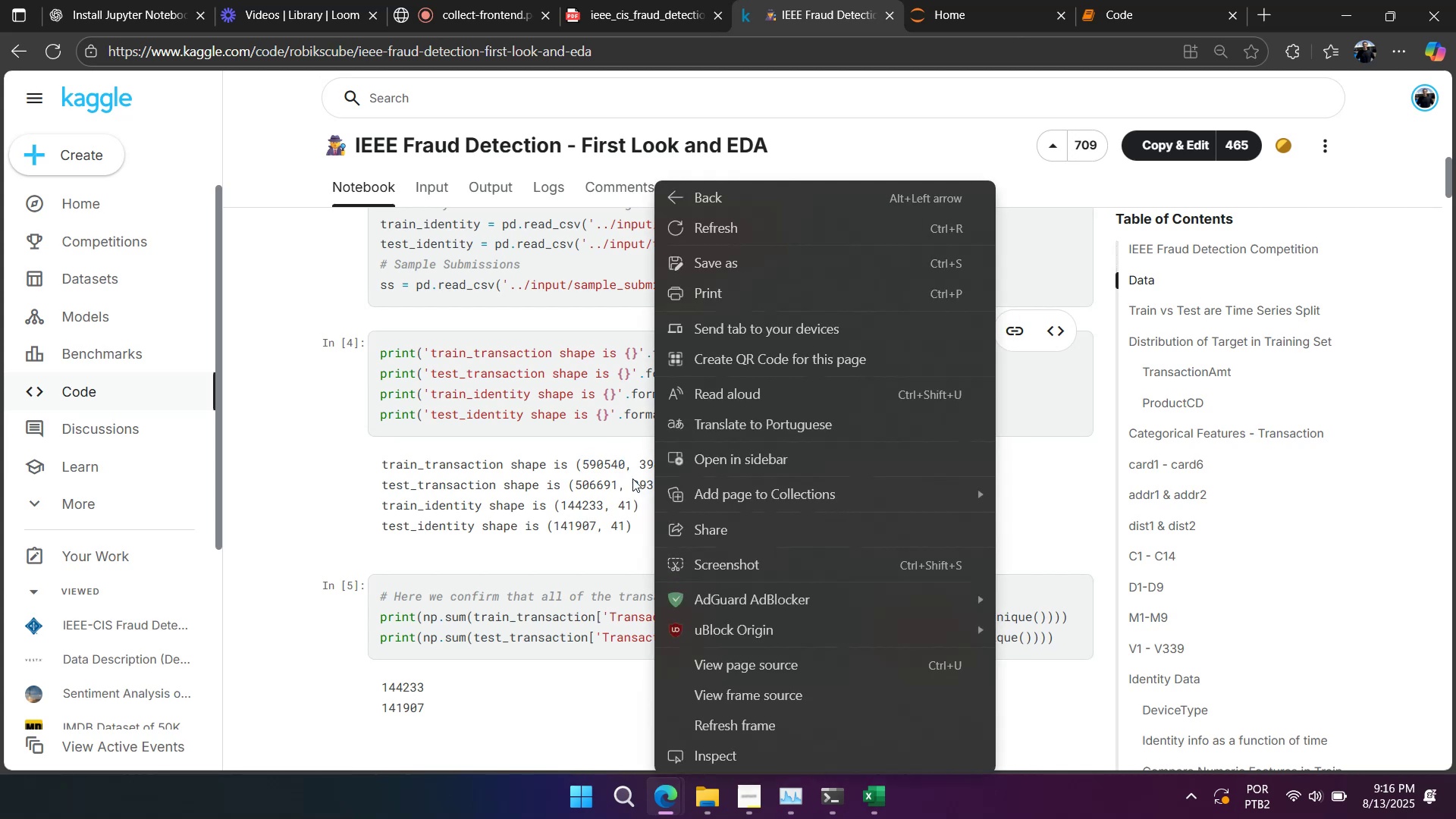 
left_click([632, 479])
 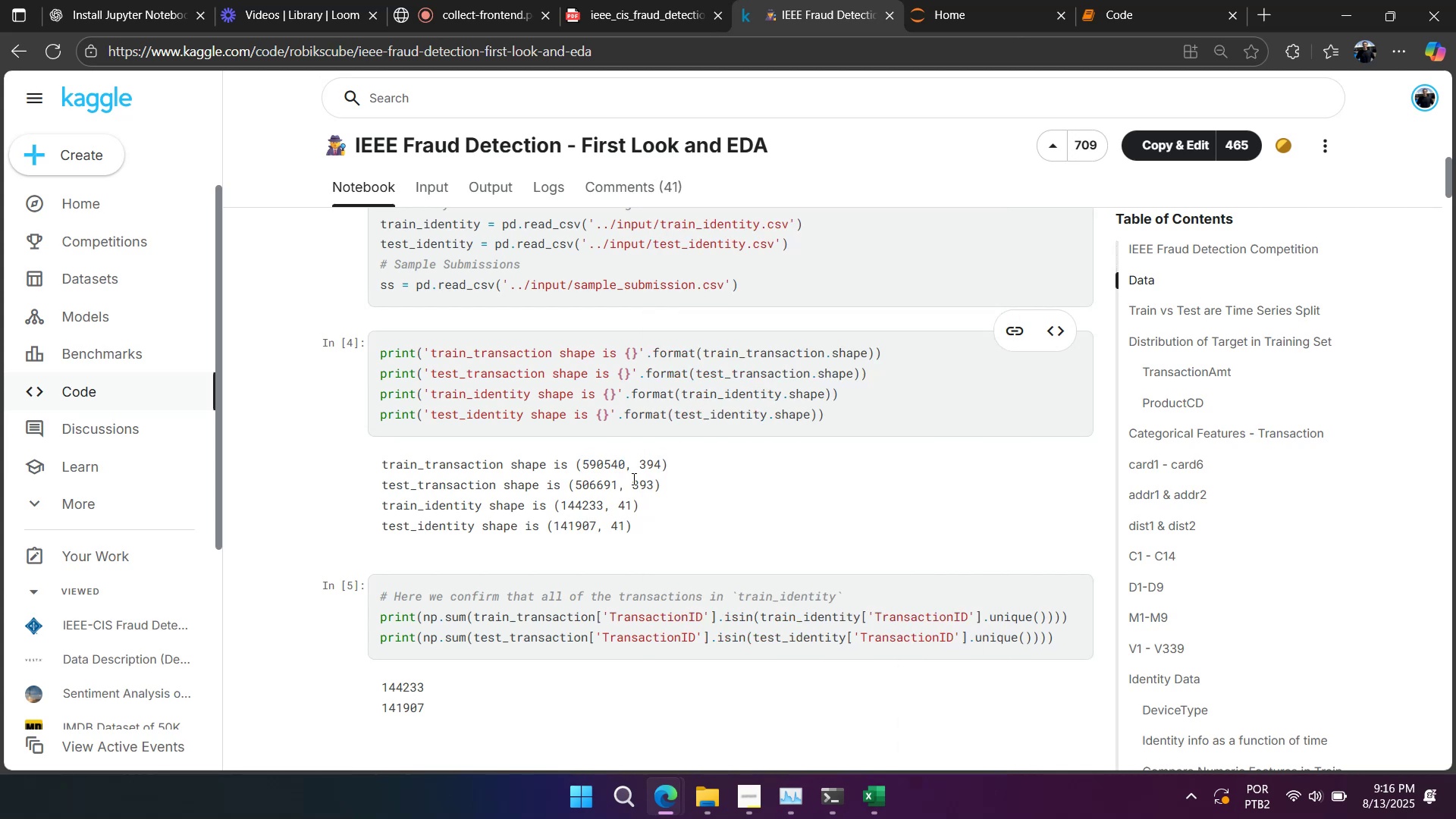 
right_click([632, 479])
 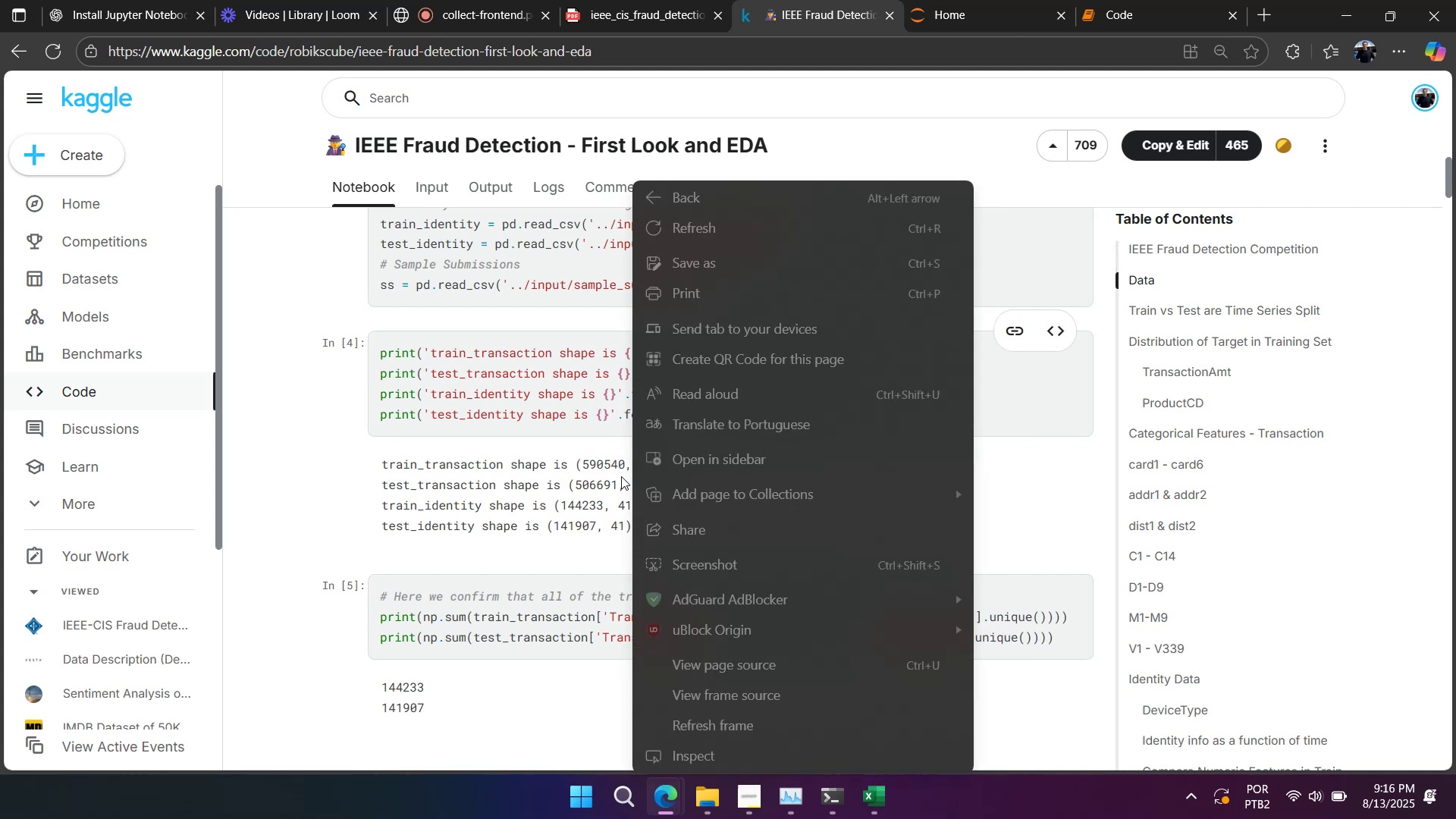 
left_click([621, 476])
 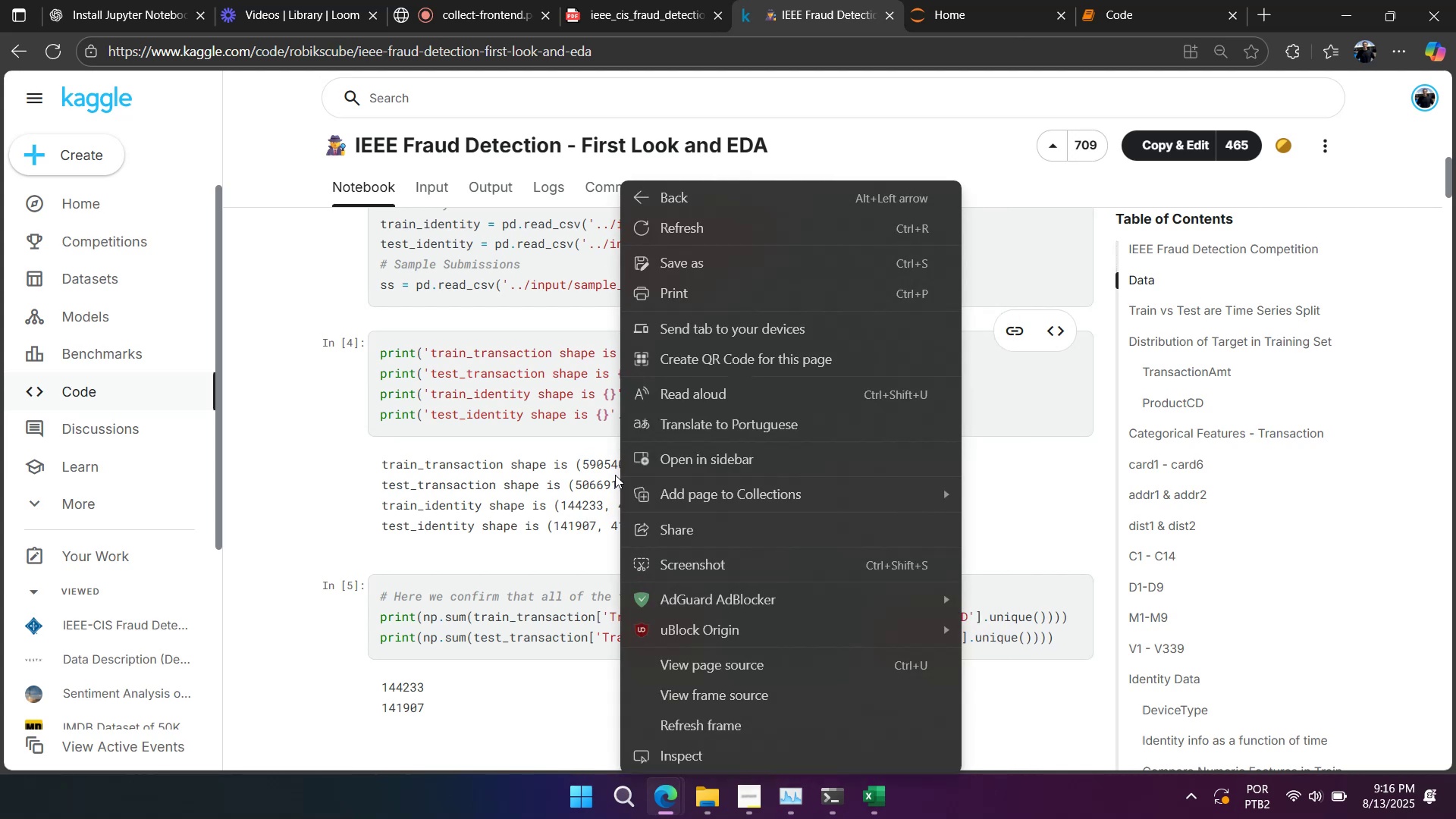 
left_click([615, 475])
 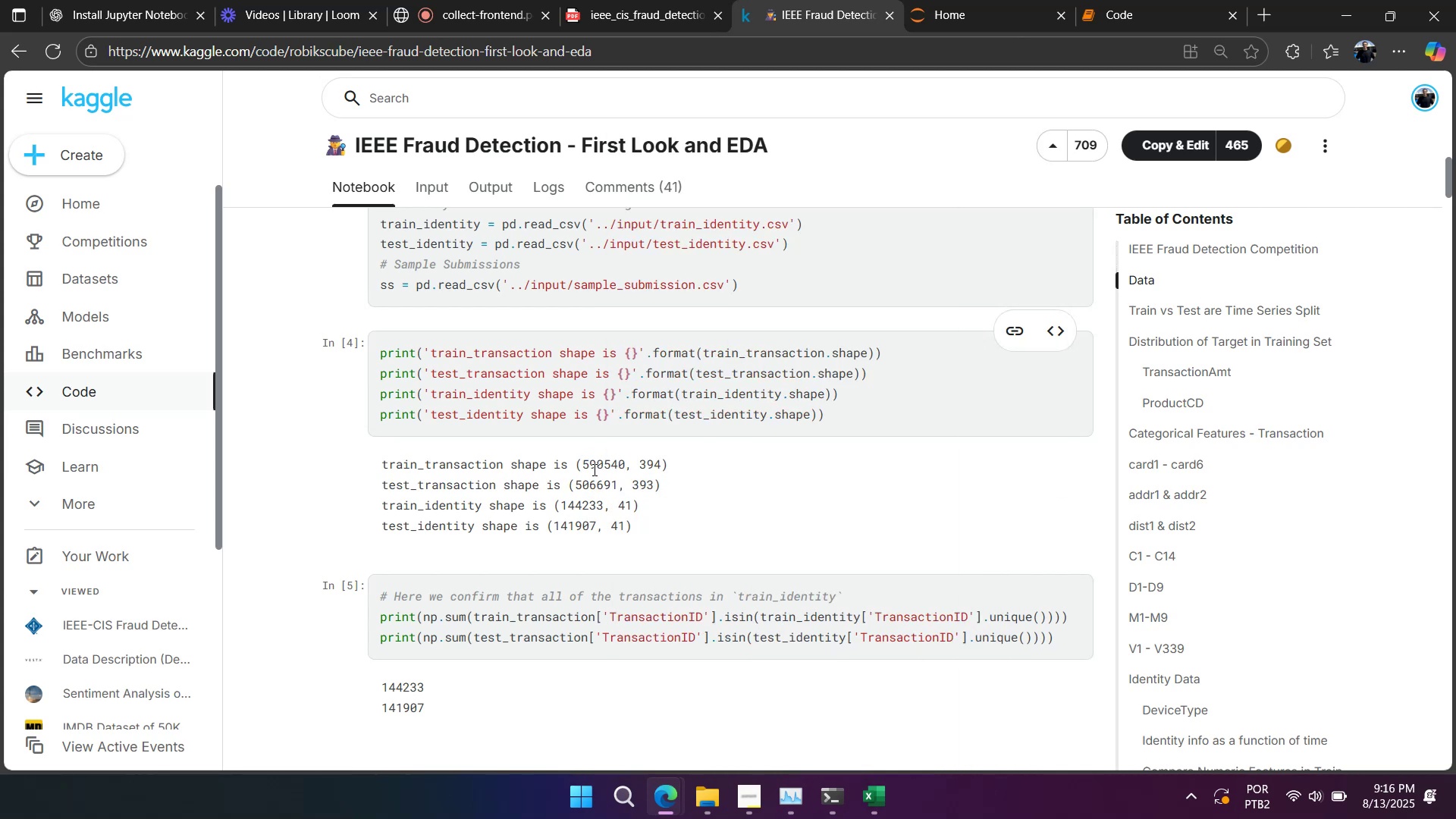 
scroll: coordinate [592, 469], scroll_direction: down, amount: 2.0
 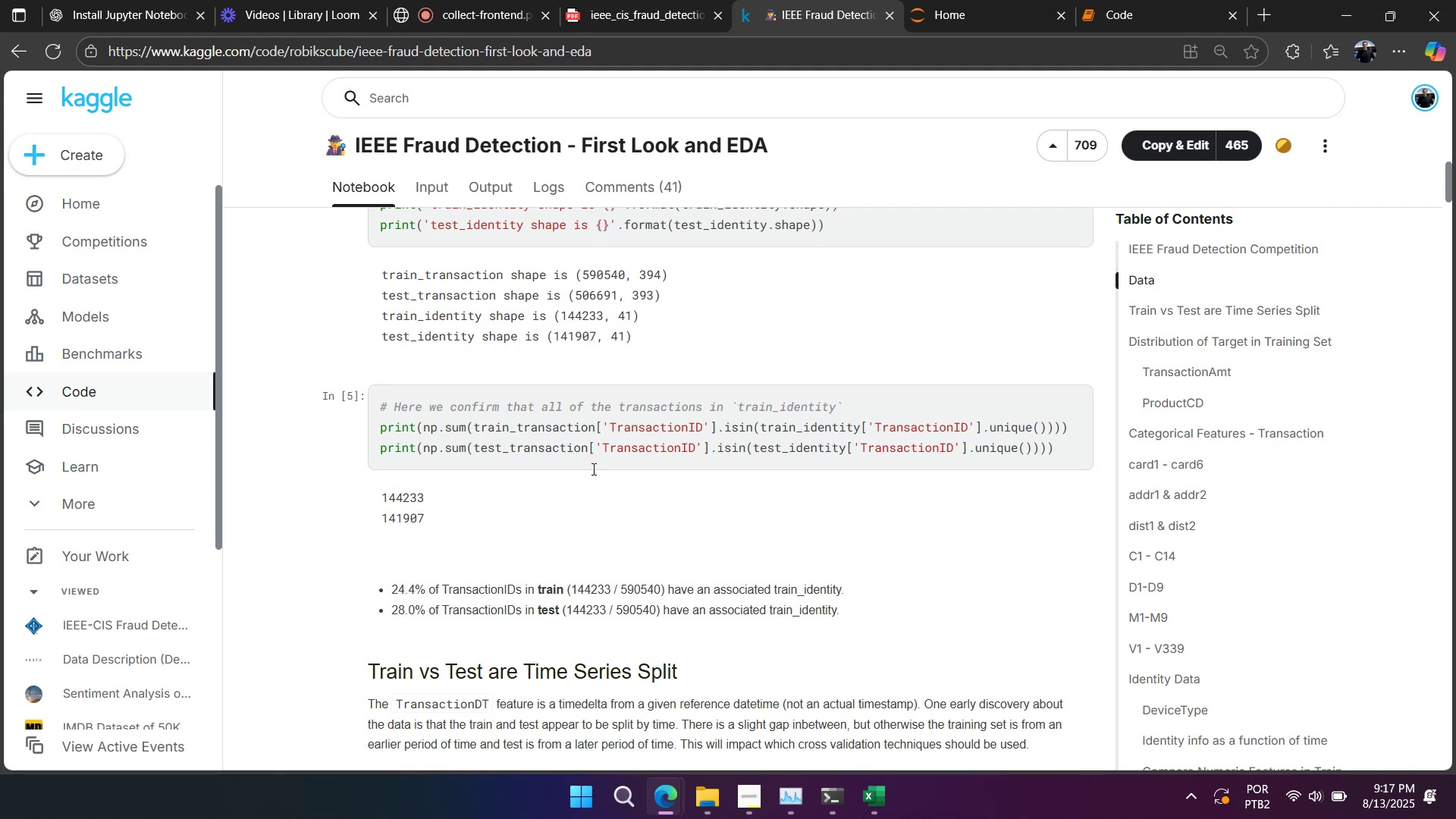 
wait(14.52)
 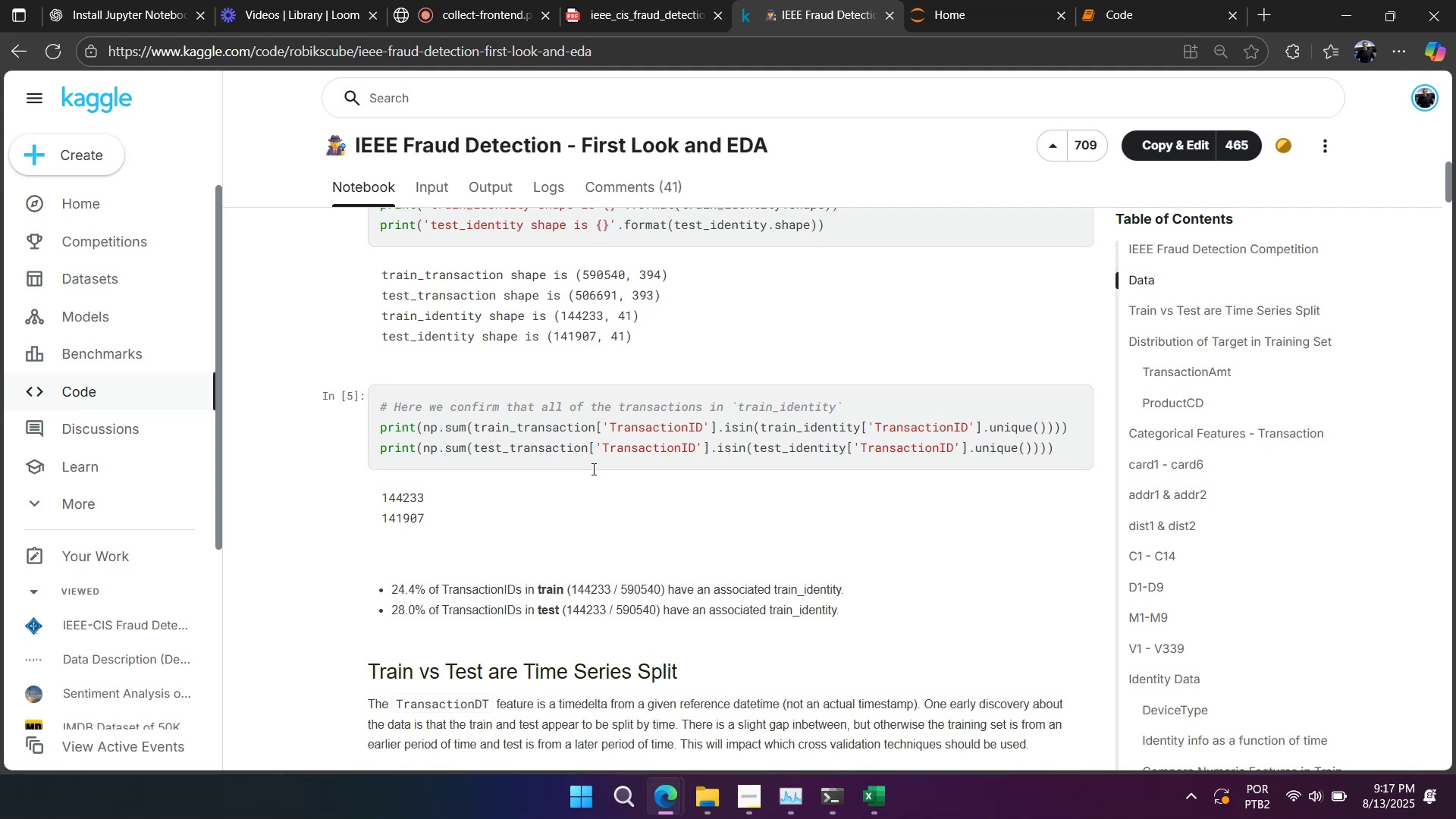 
scroll: coordinate [480, 300], scroll_direction: down, amount: 10.0
 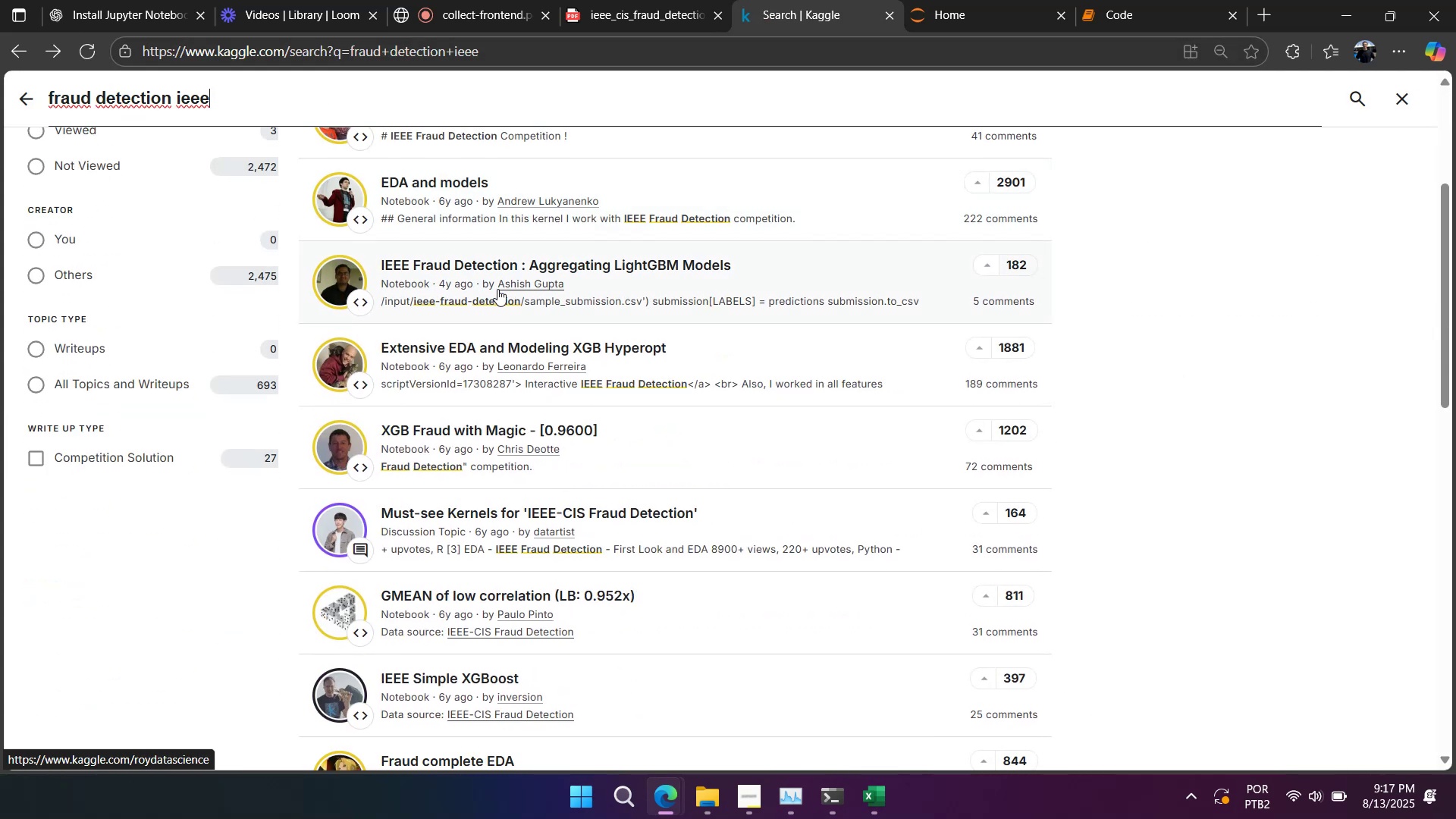 
scroll: coordinate [493, 288], scroll_direction: up, amount: 5.0
 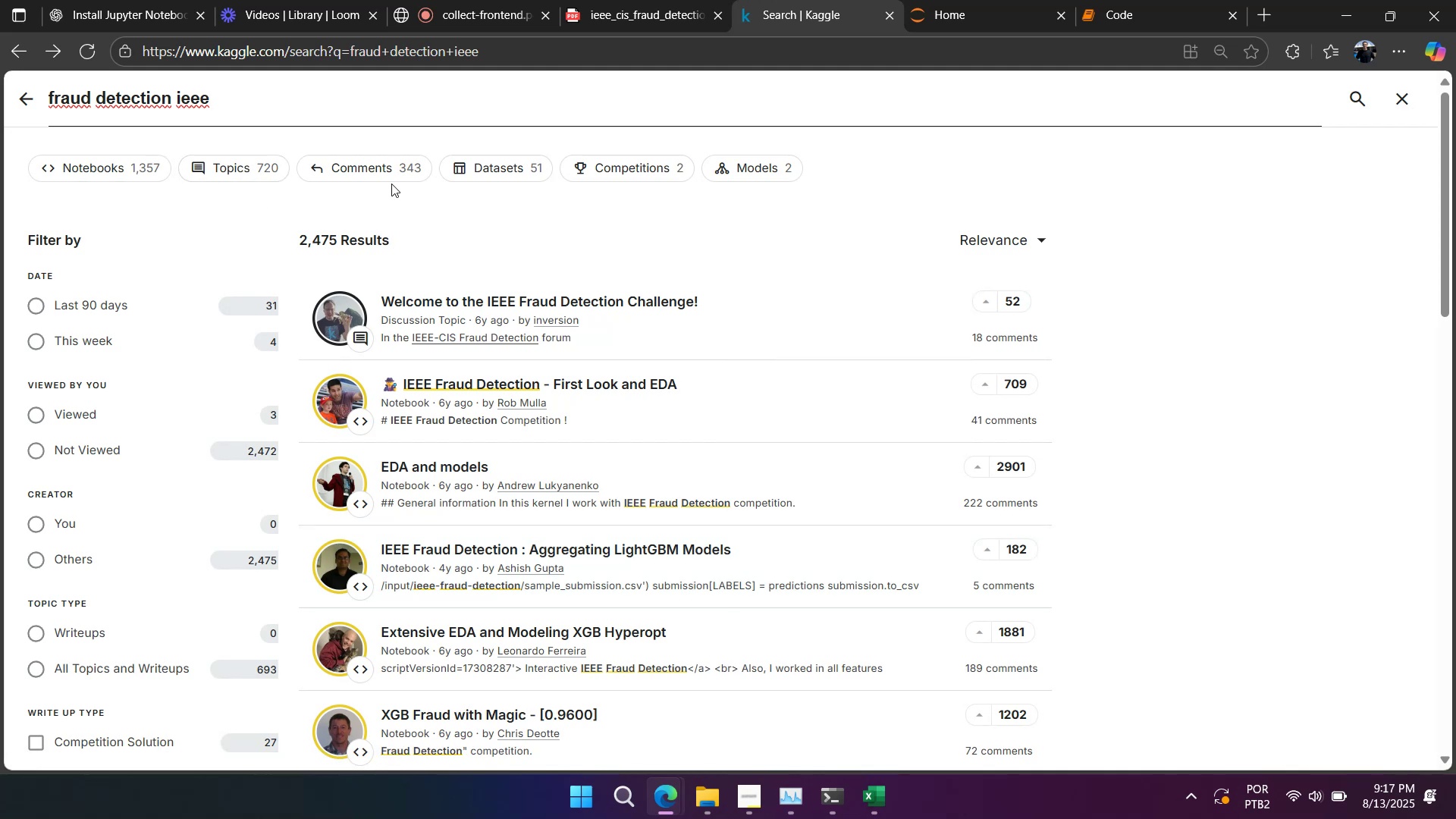 
left_click([472, 174])
 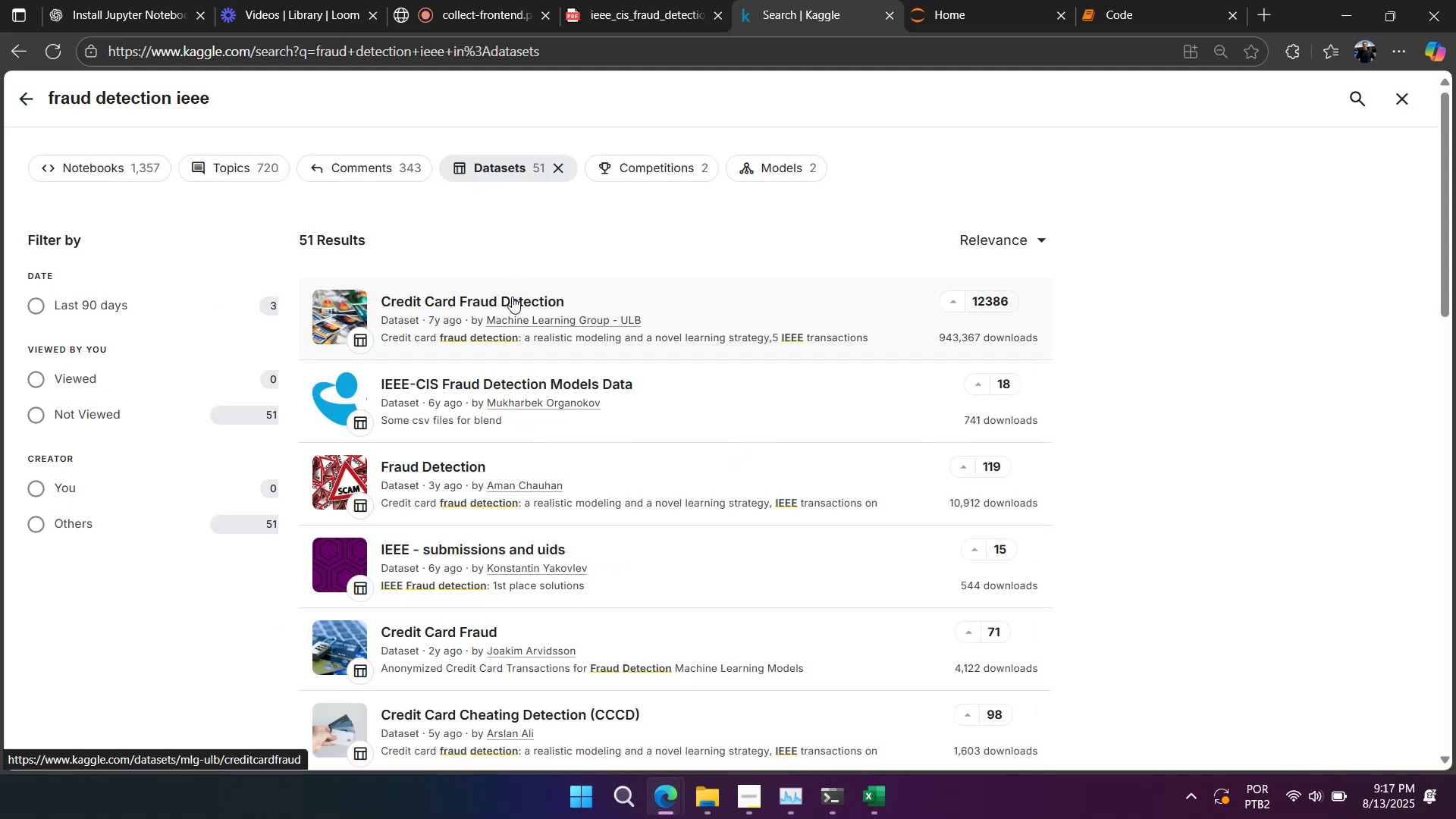 
wait(7.92)
 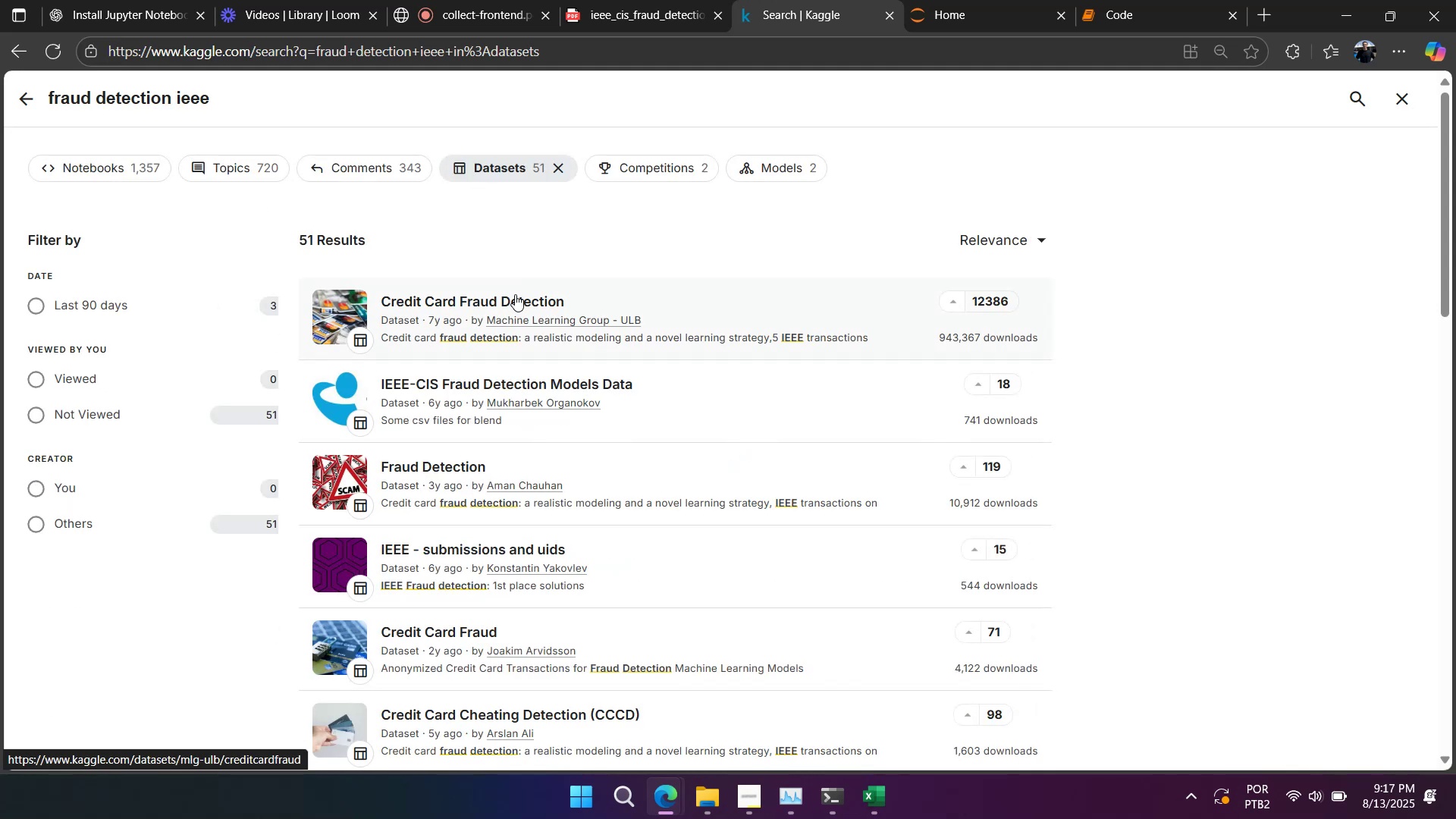 
left_click([510, 297])
 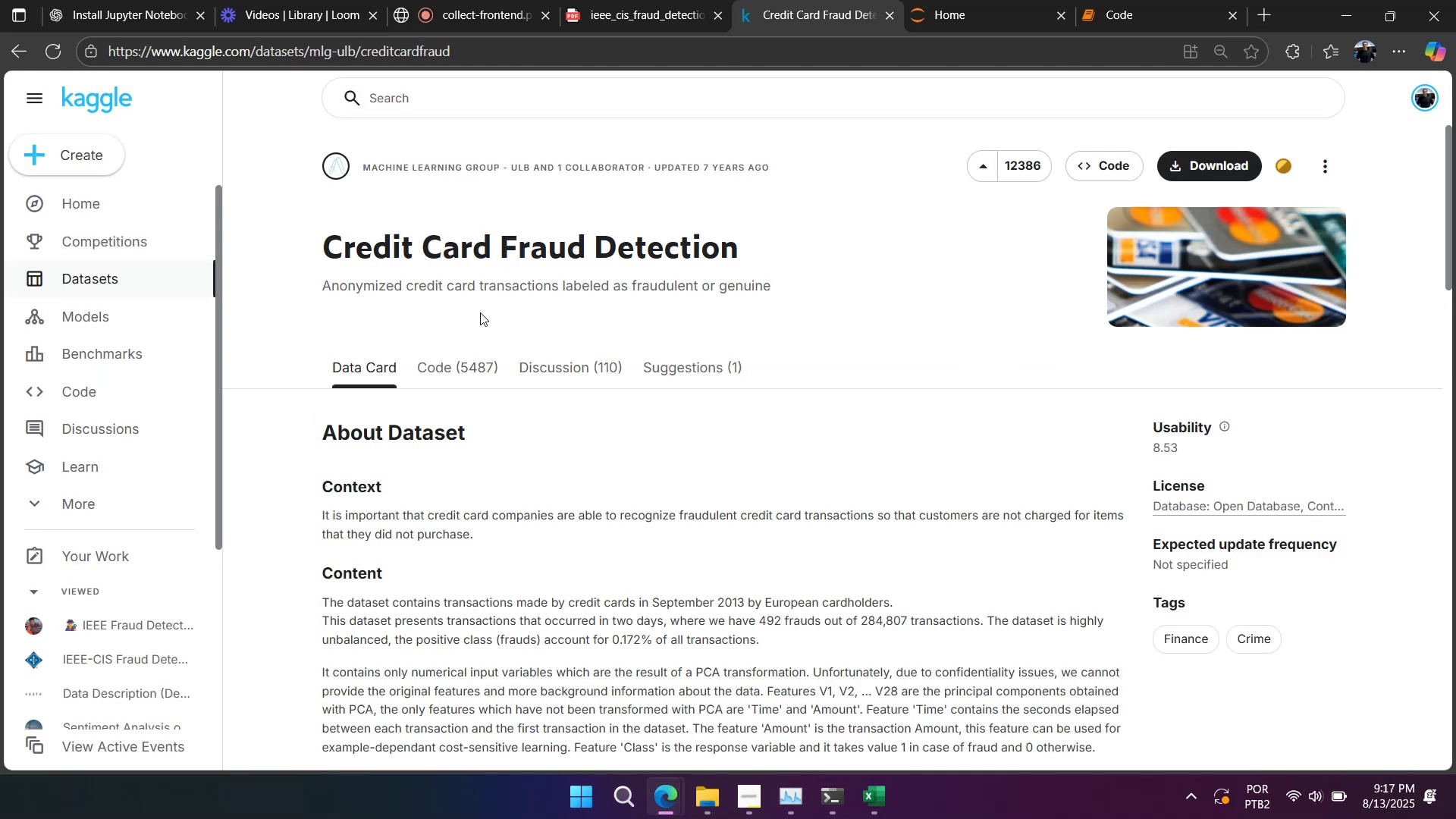 
scroll: coordinate [476, 324], scroll_direction: down, amount: 6.0
 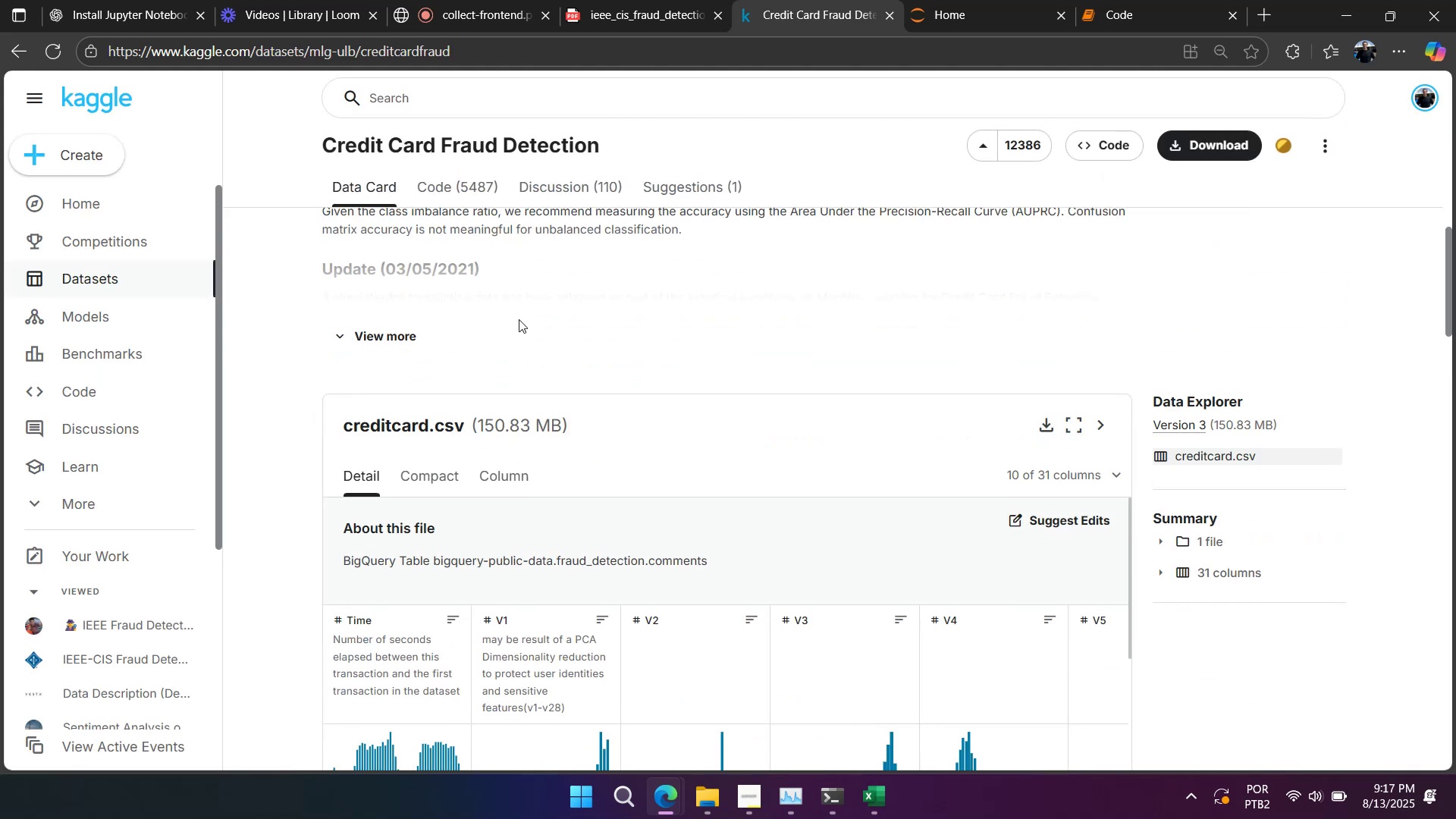 
right_click([715, 323])
 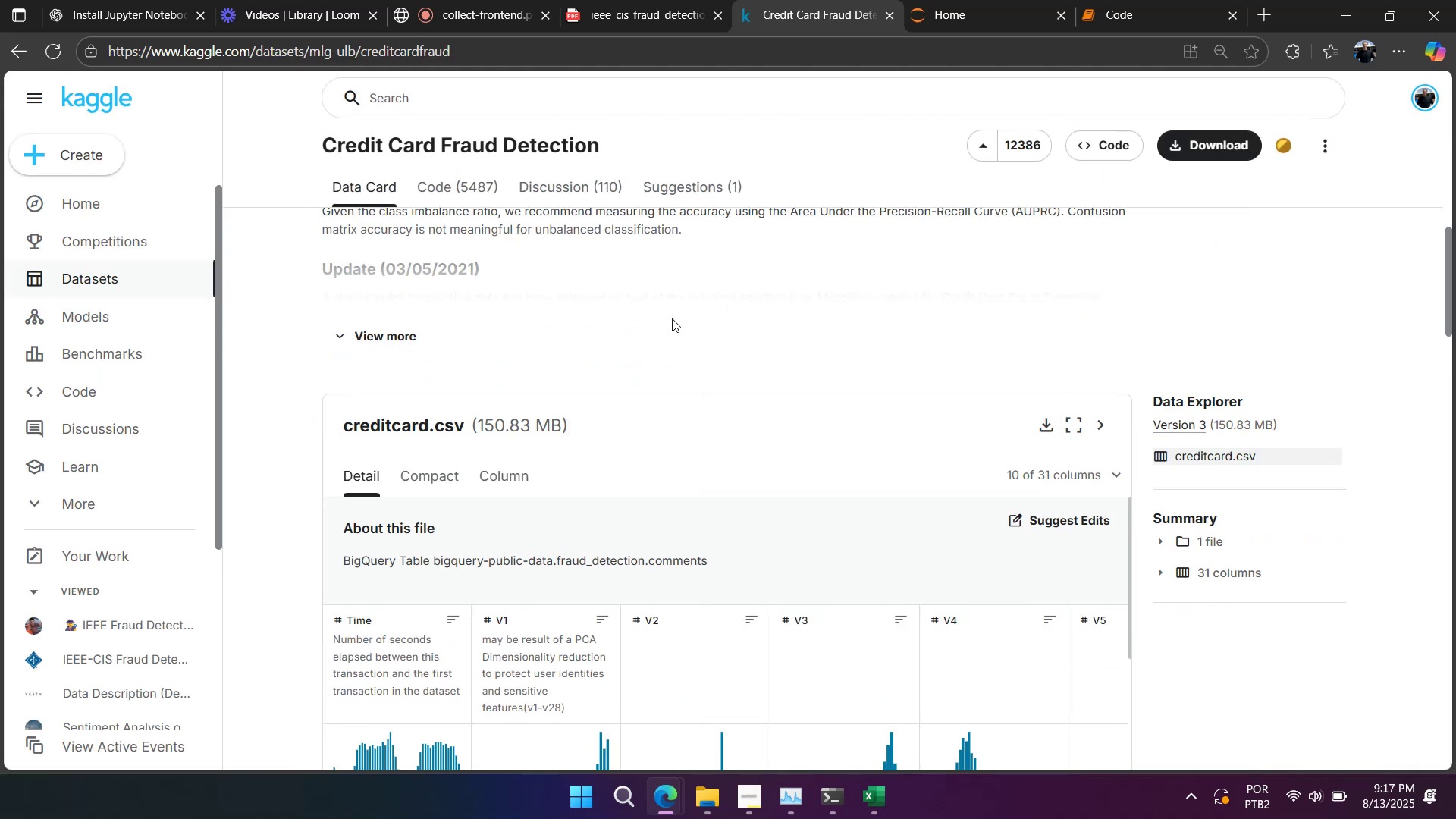 
scroll: coordinate [668, 320], scroll_direction: down, amount: 3.0
 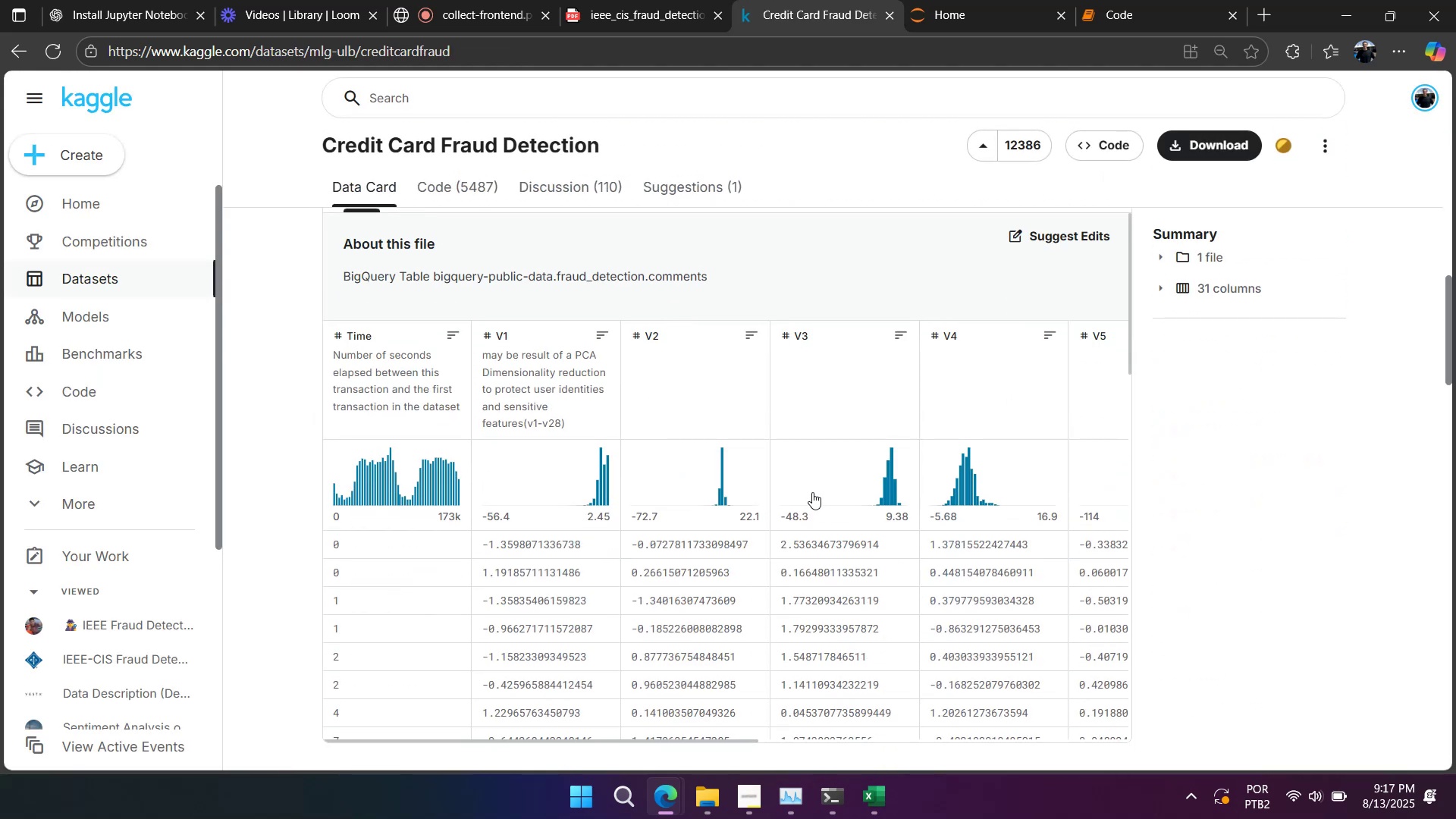 
scroll: coordinate [811, 491], scroll_direction: up, amount: 2.0
 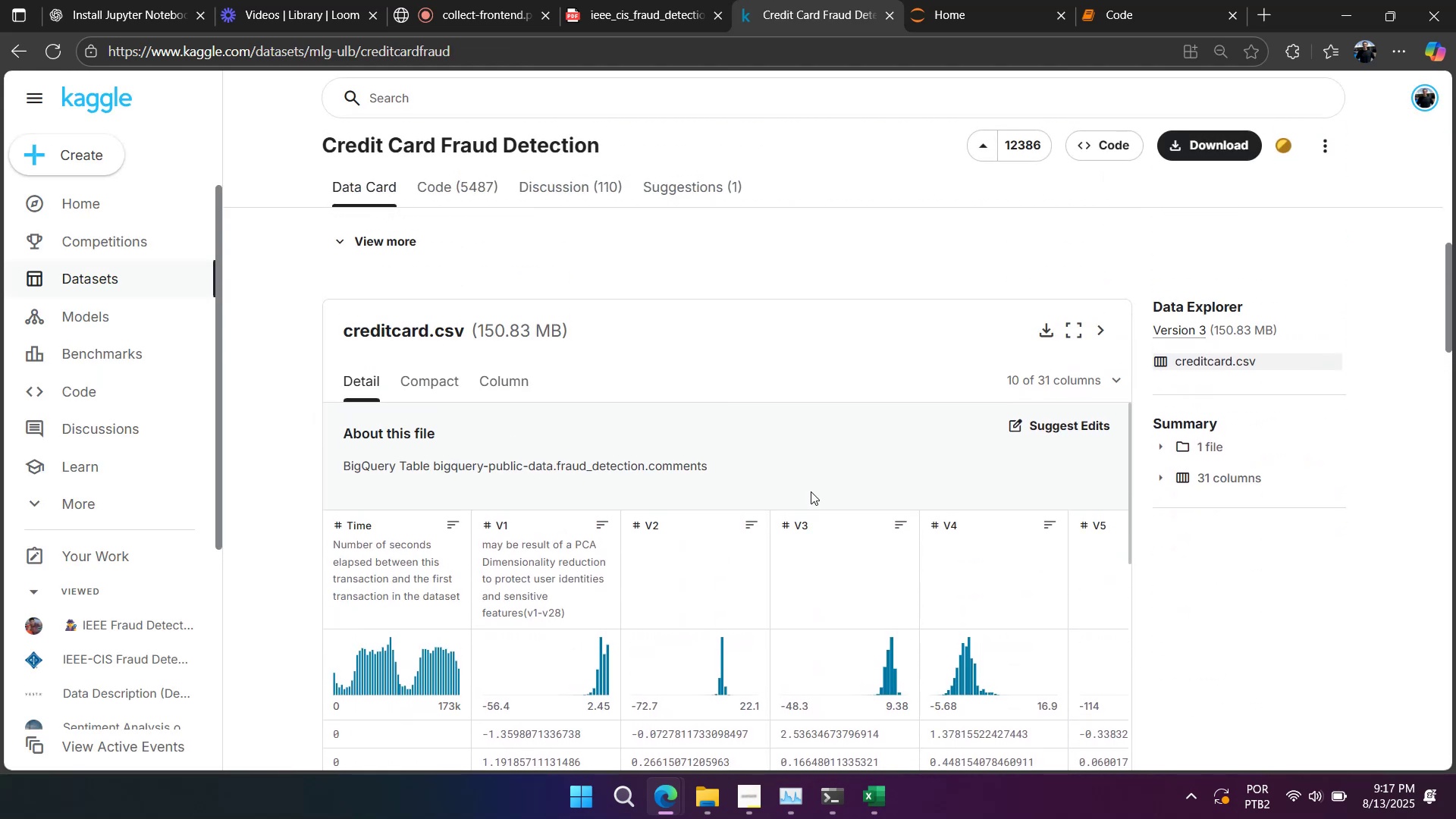 
scroll: coordinate [808, 491], scroll_direction: down, amount: 3.0
 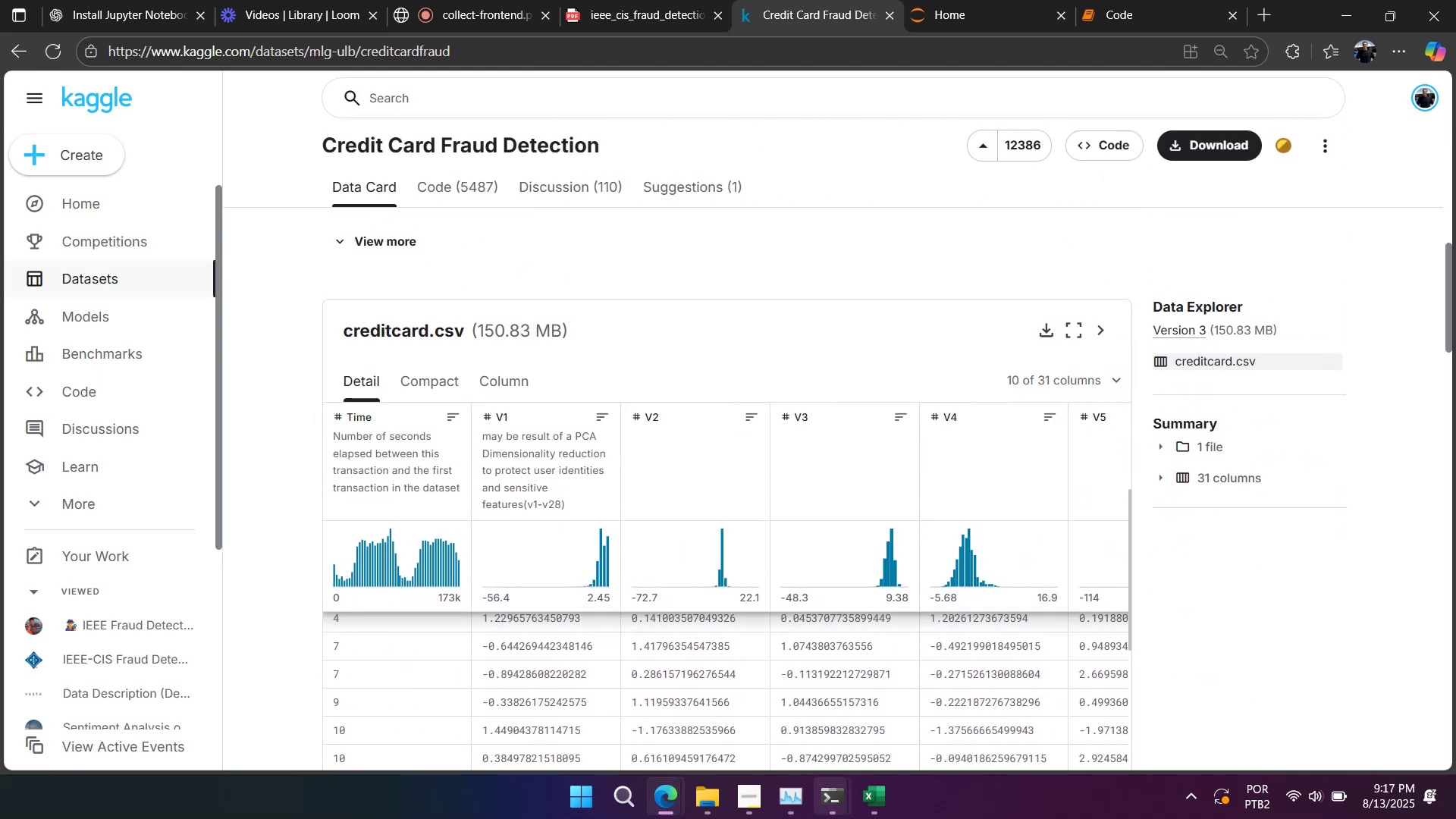 
left_click([867, 809])
 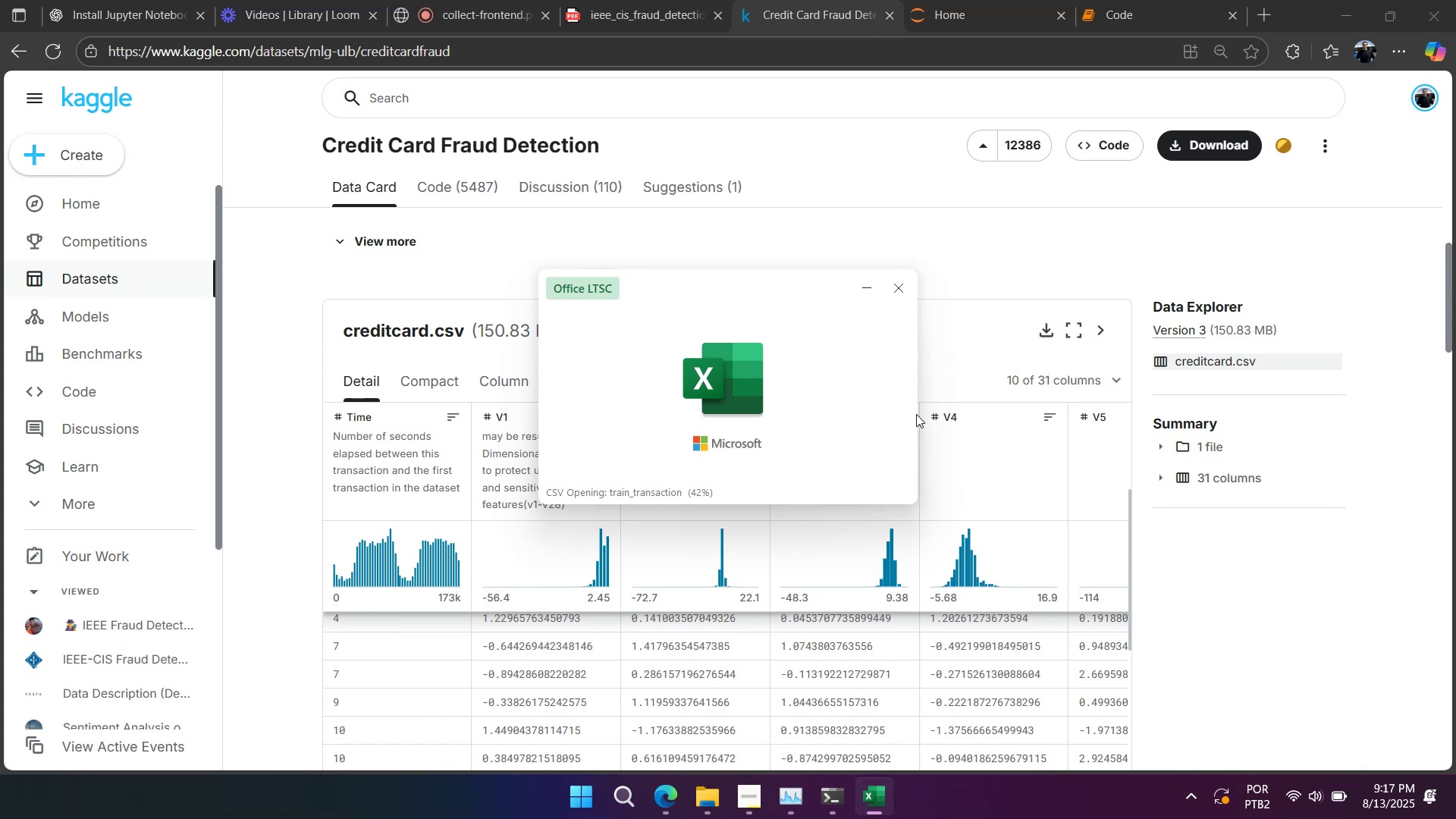 
left_click([896, 289])
 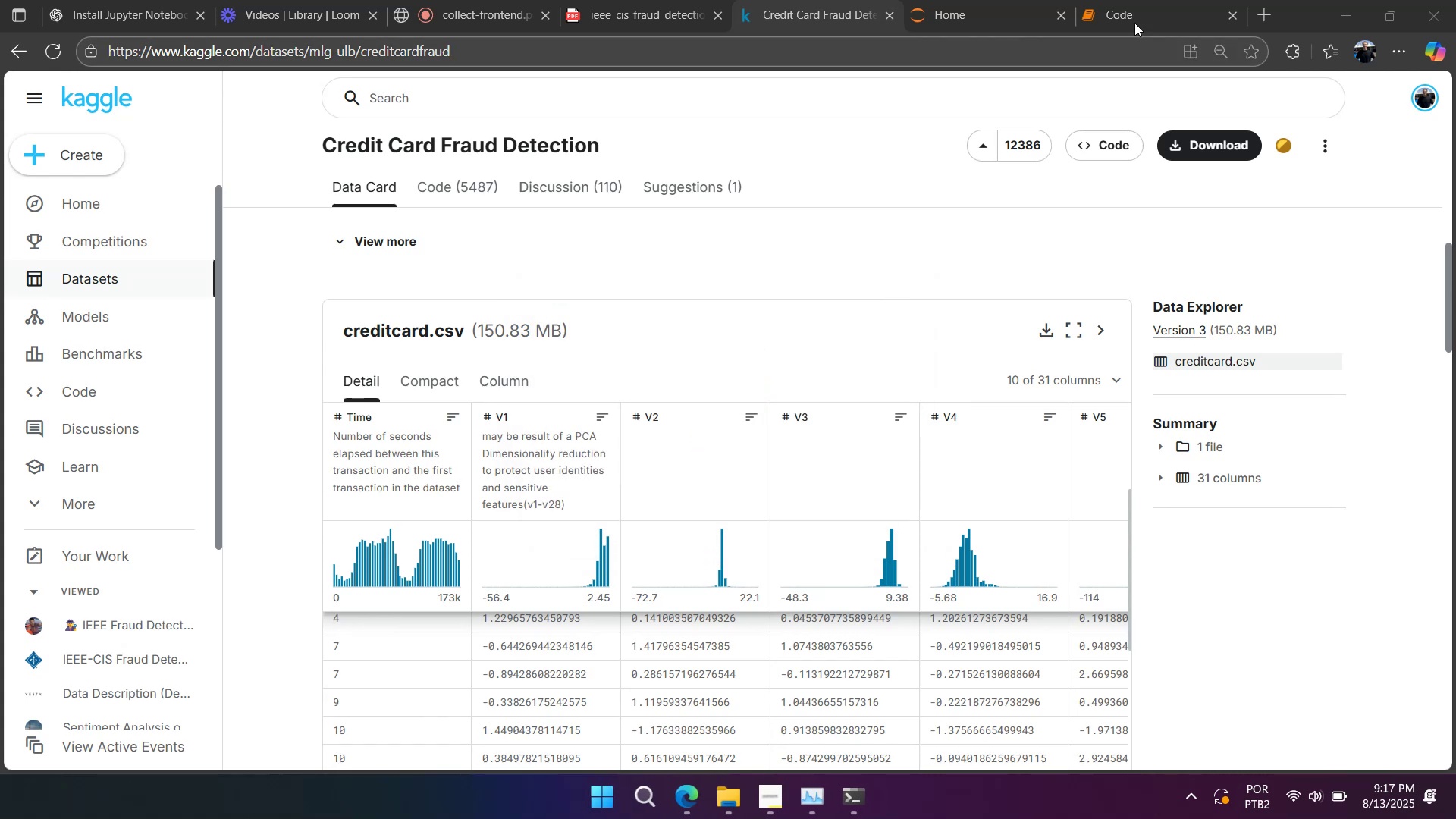 
left_click([1143, 8])
 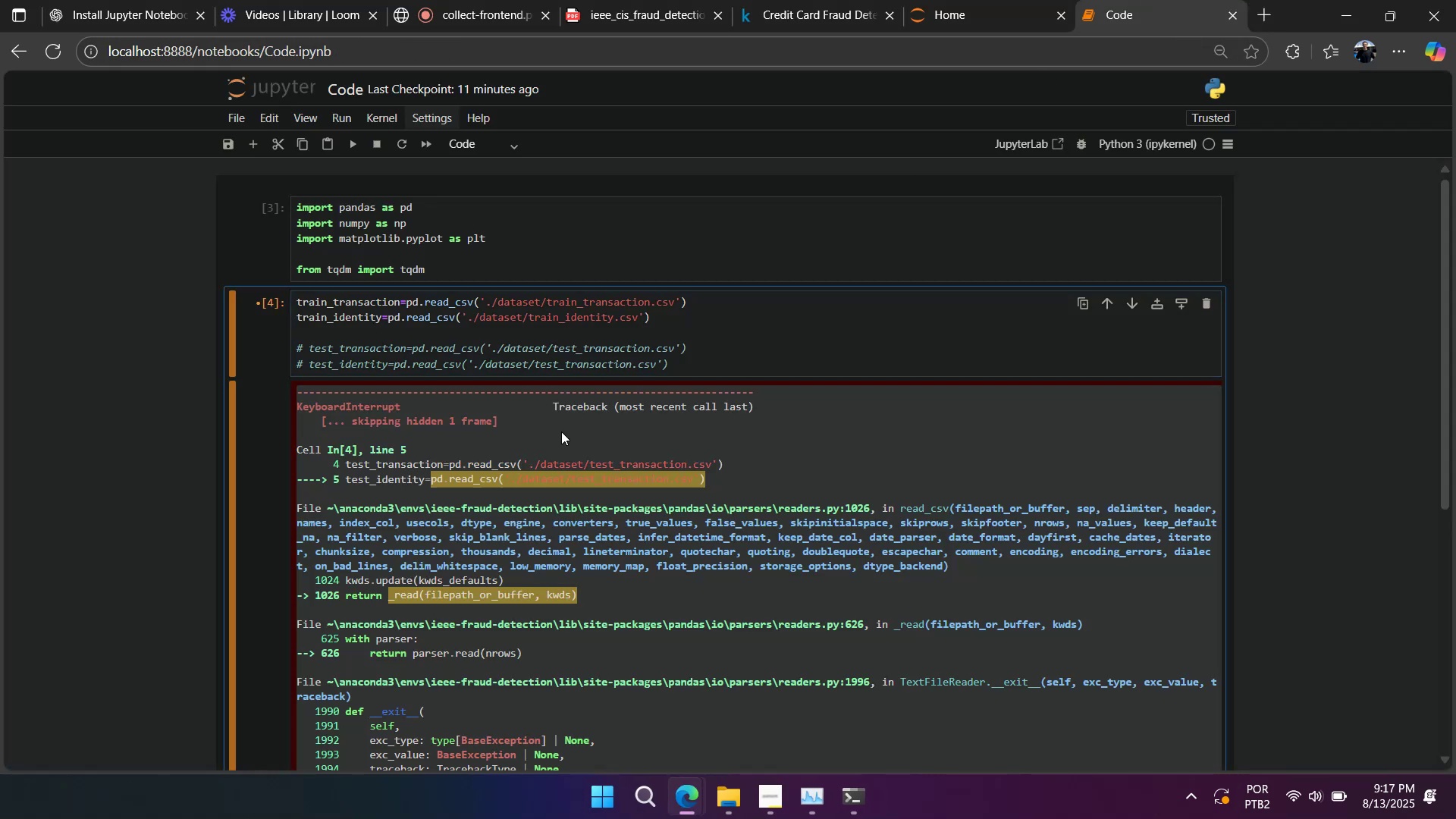 
double_click([522, 350])
 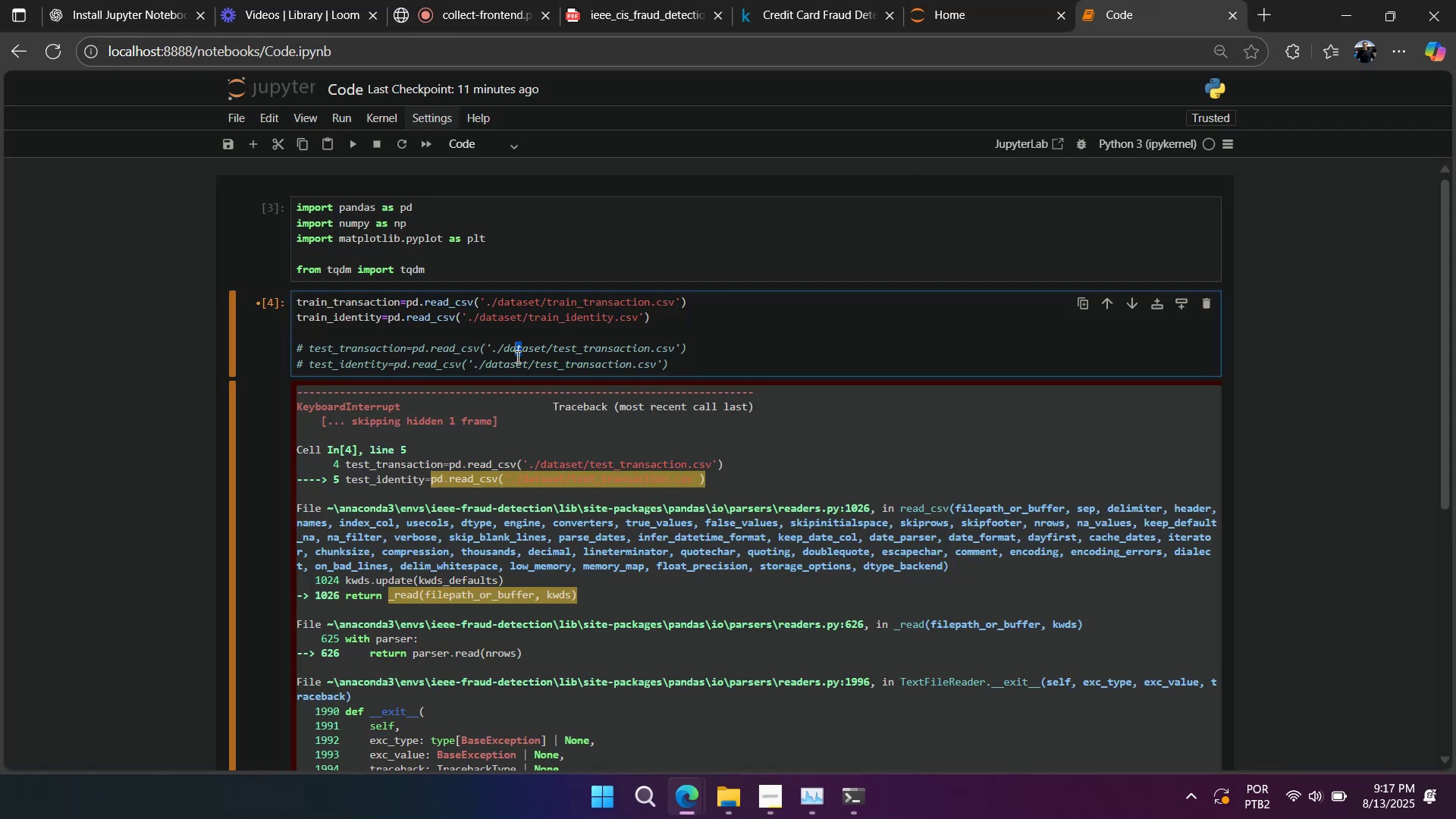 
key(Control+Slash)
 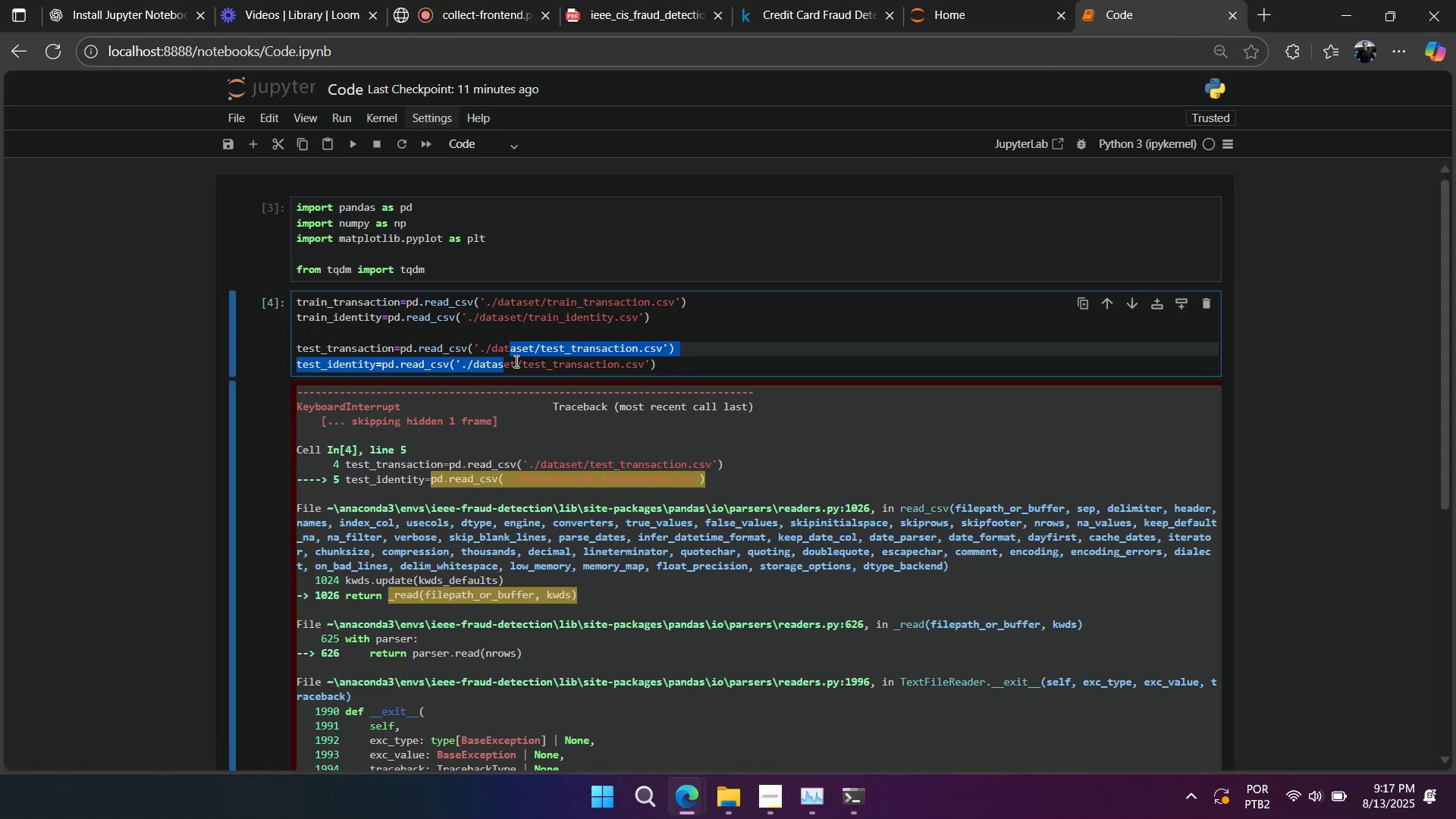 
key(Control+A)
 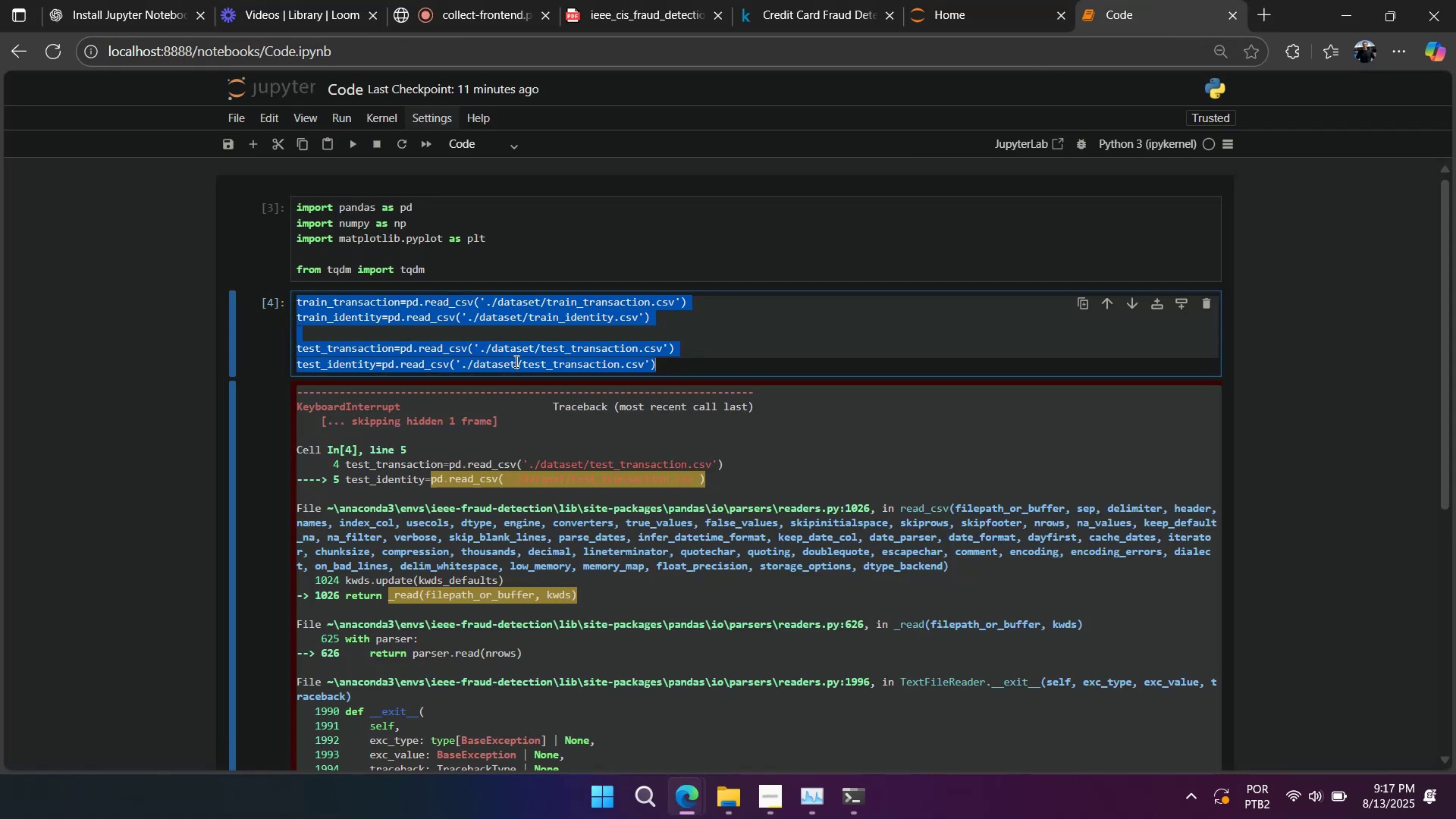 
key(Control+C)
 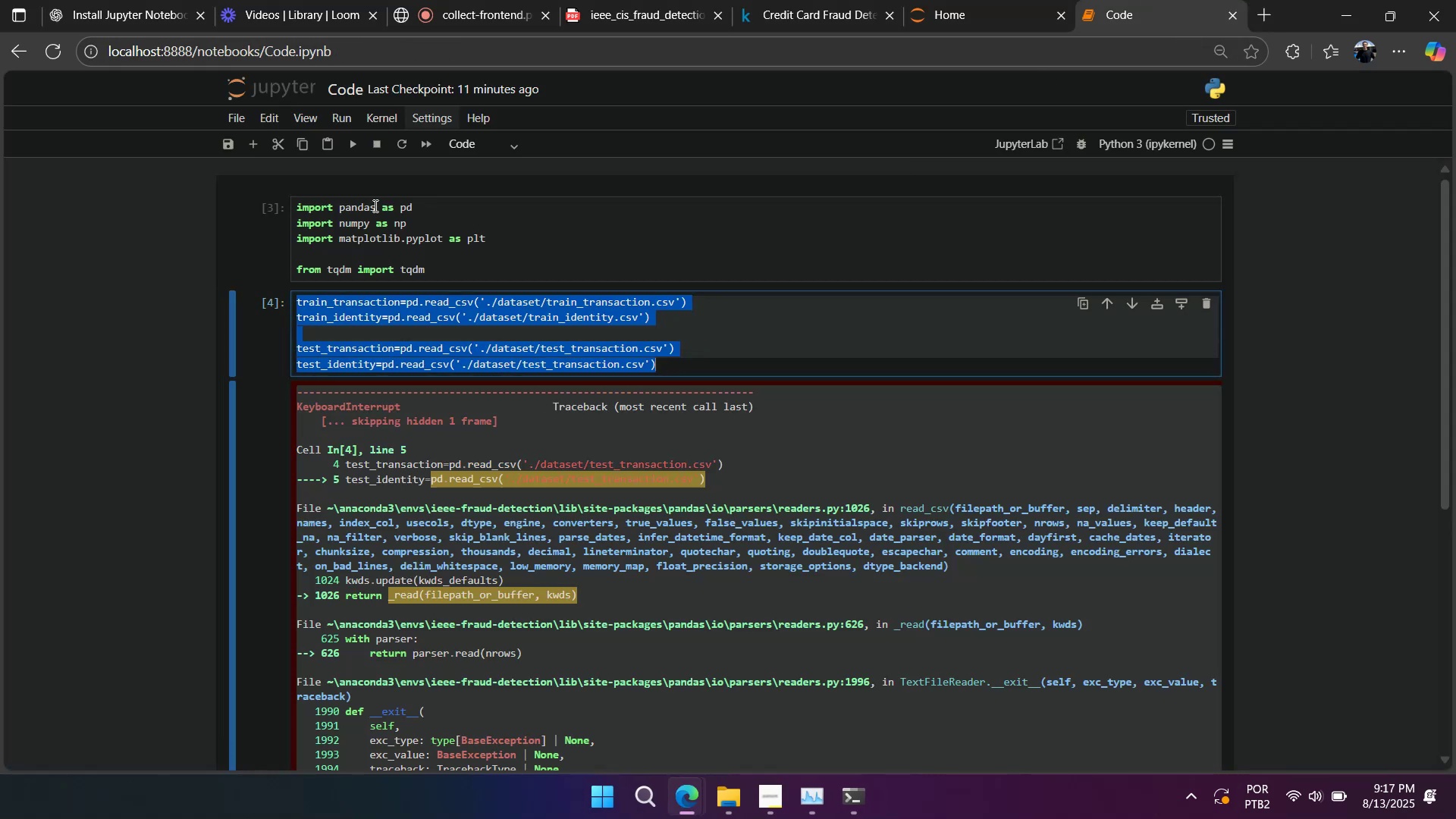 
key(Control+C)
 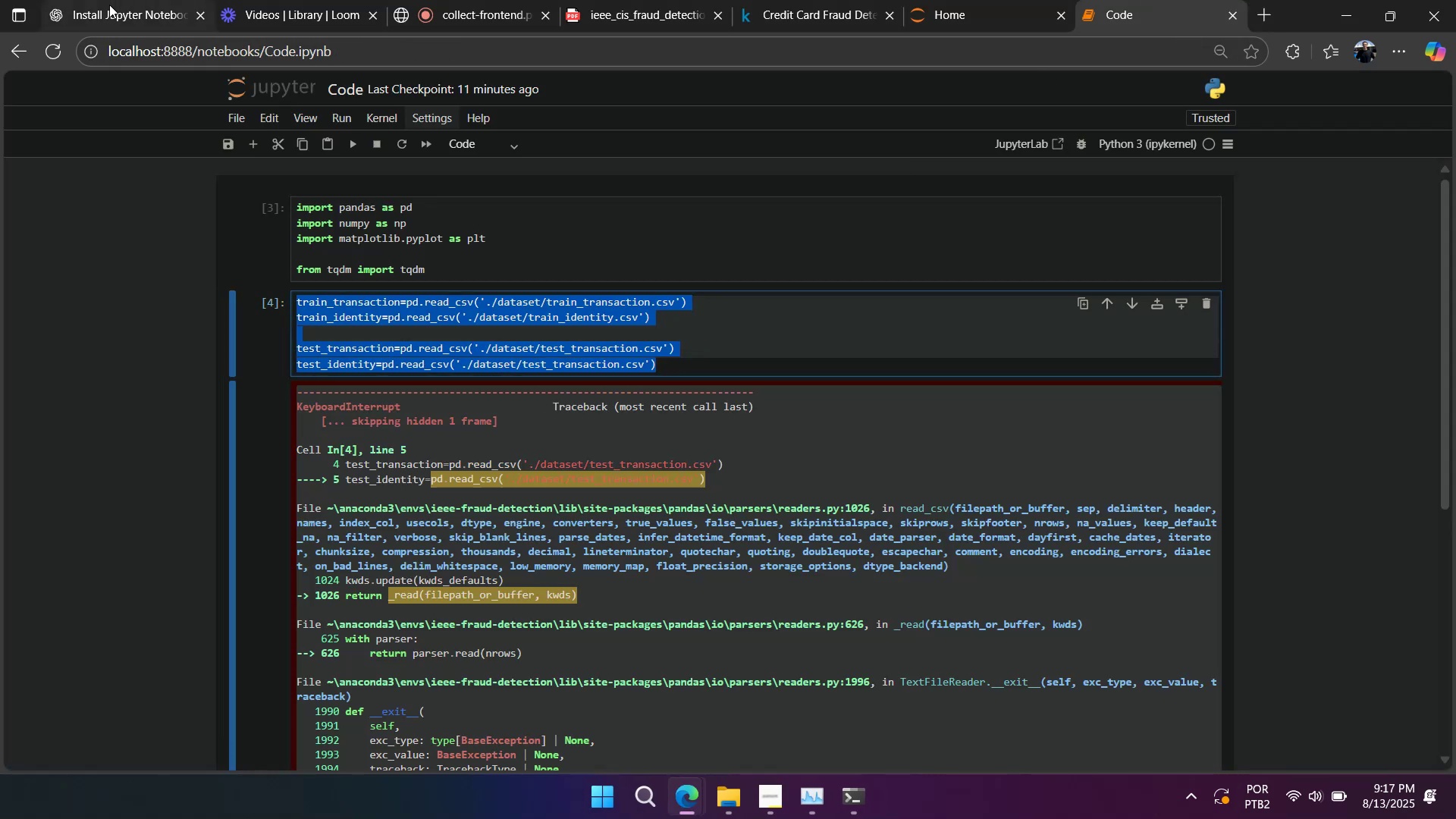 
left_click([109, 5])
 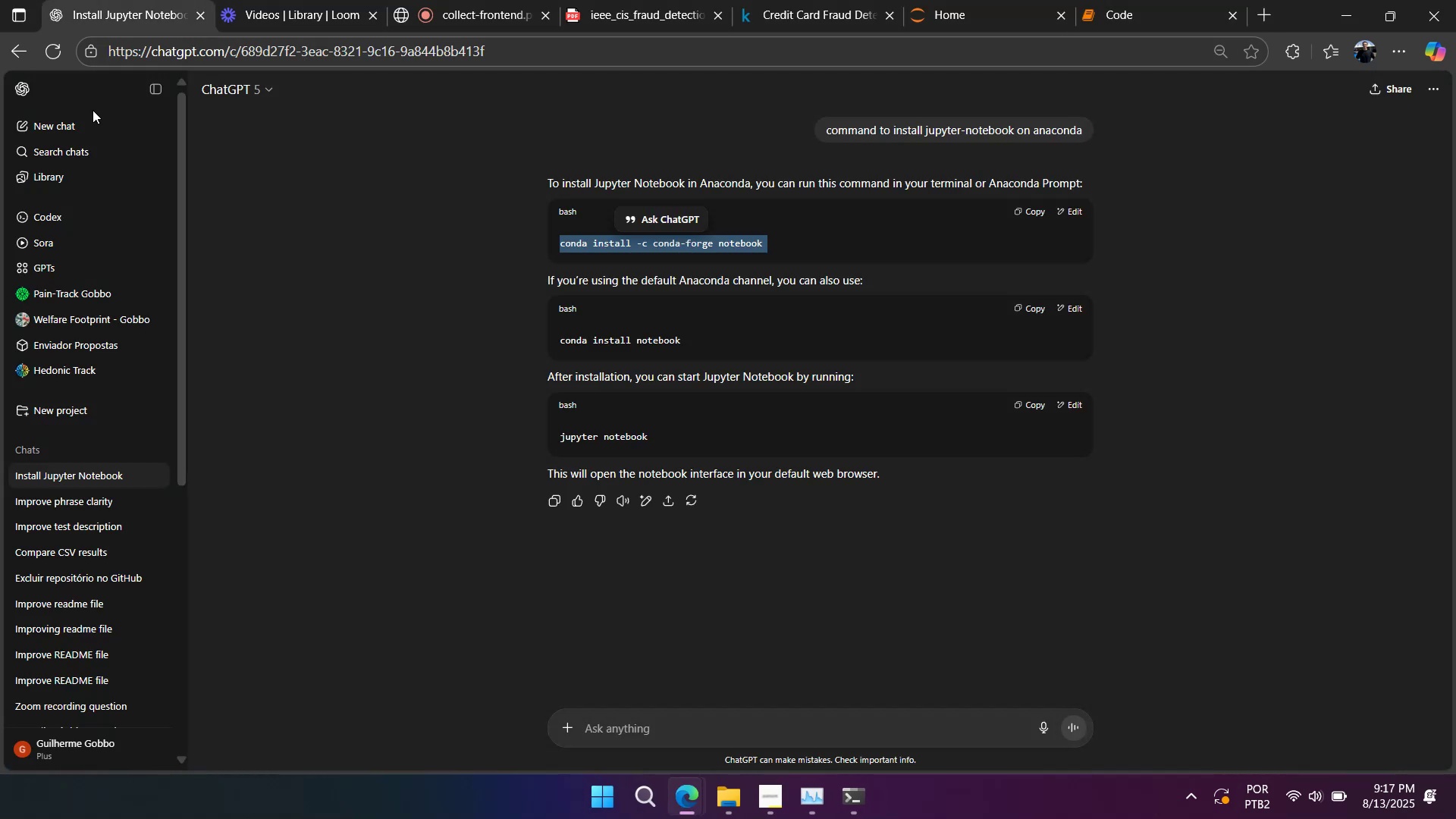 
left_click([90, 113])
 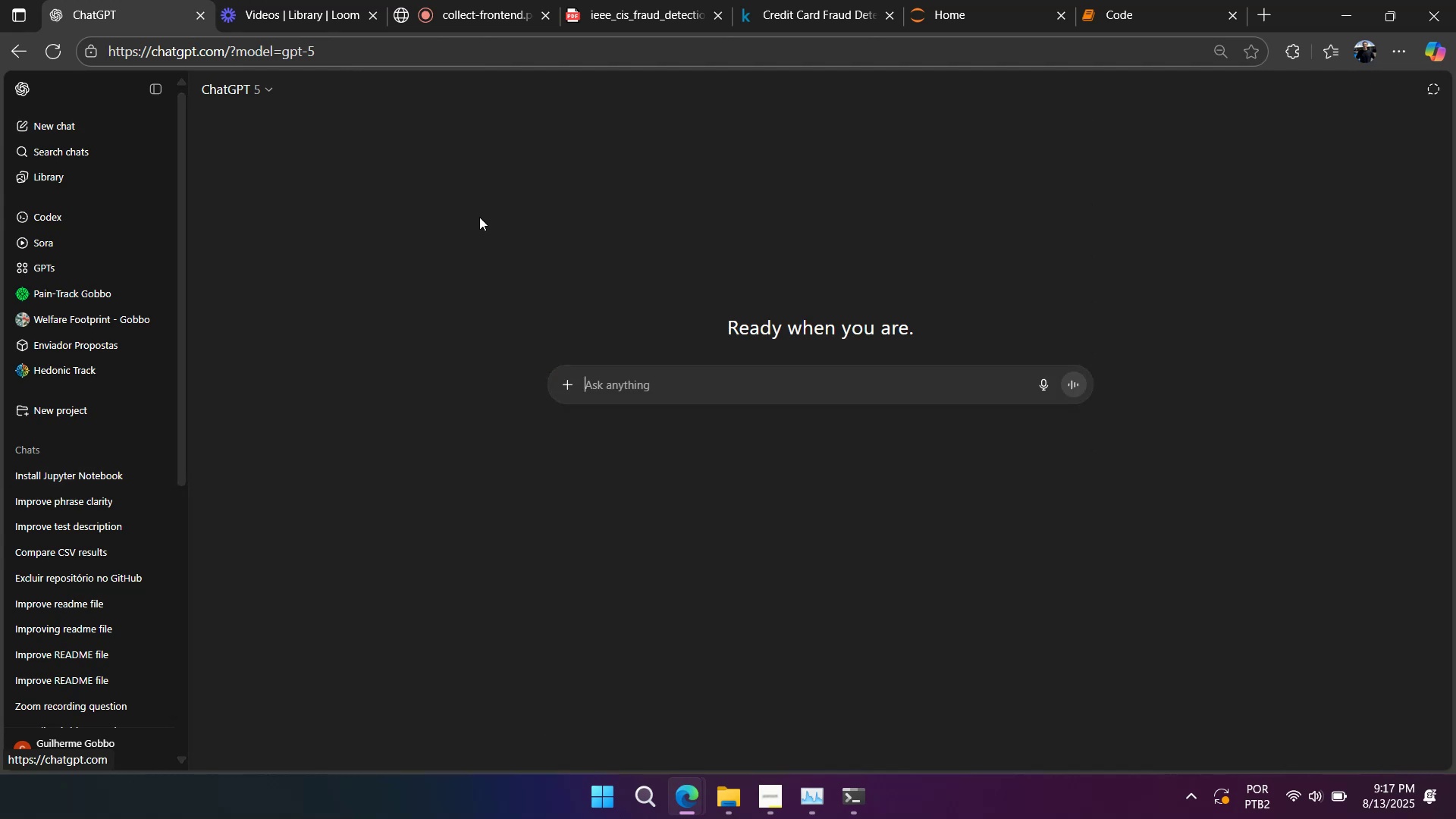 
key(Control+V)
 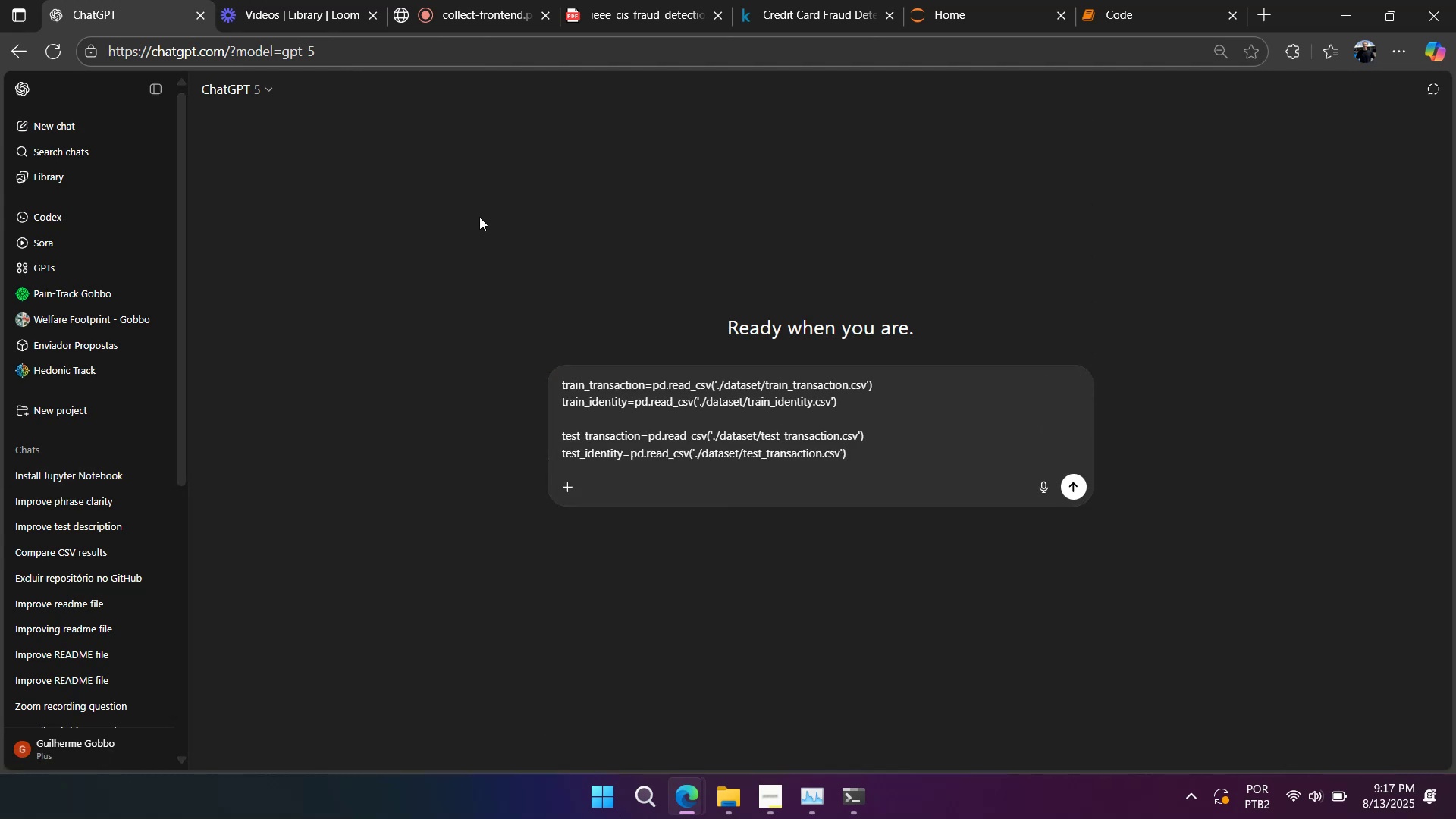 
key(Shift+Enter)
 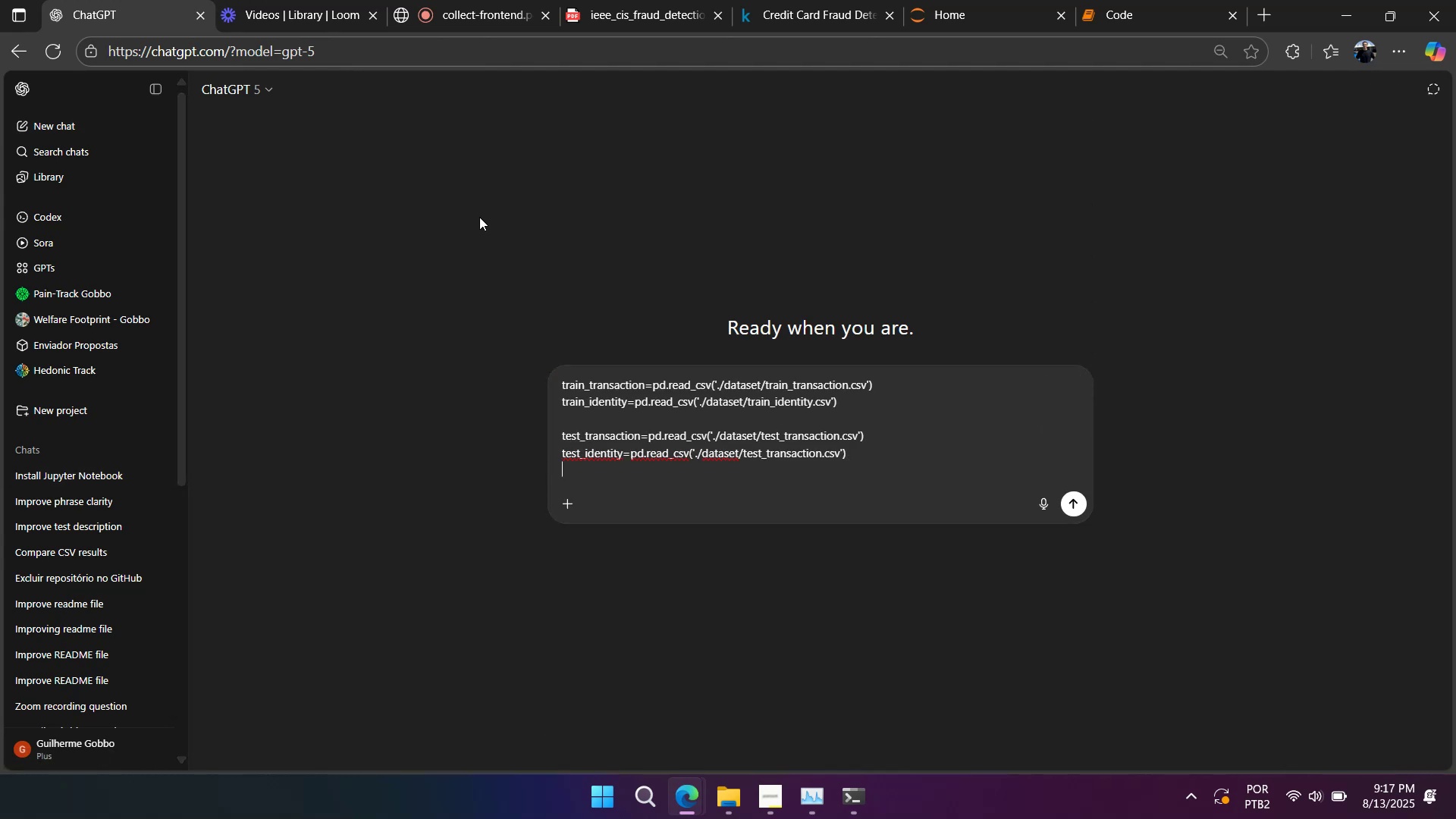 
key(Shift+Enter)
 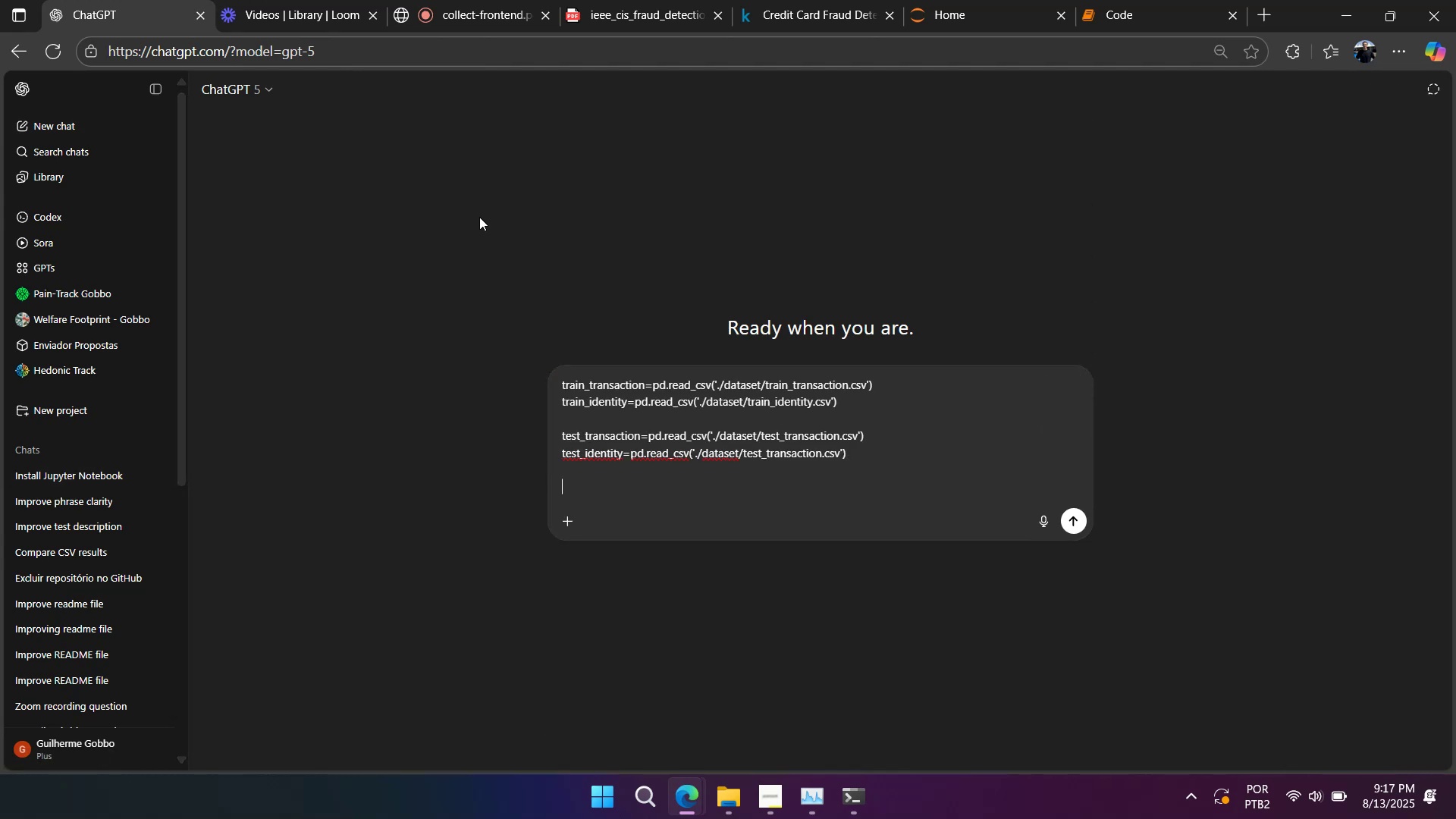 
key(Shift+Enter)
 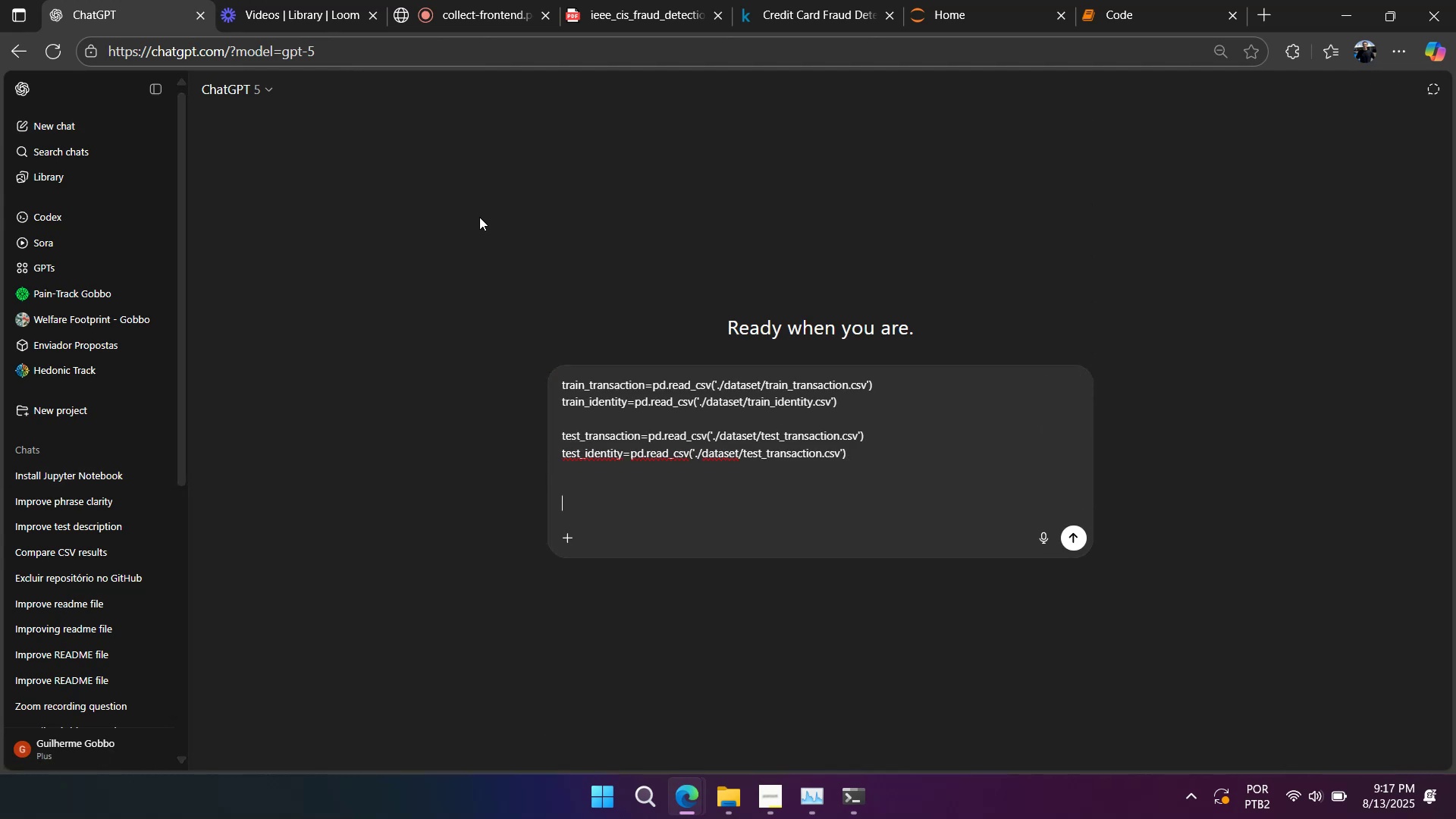 
key(Shift+Enter)
 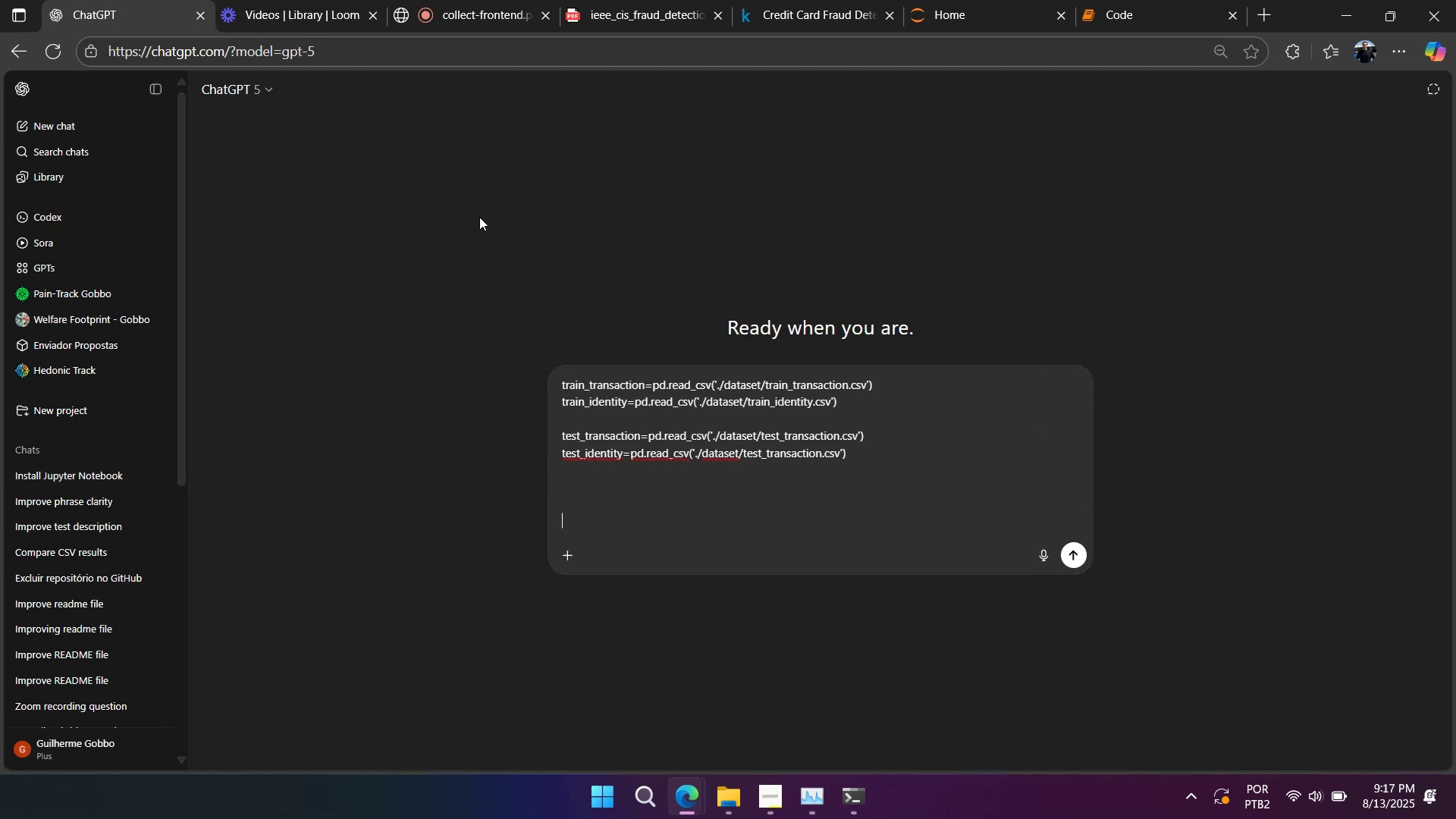 
key(Shift+Enter)
 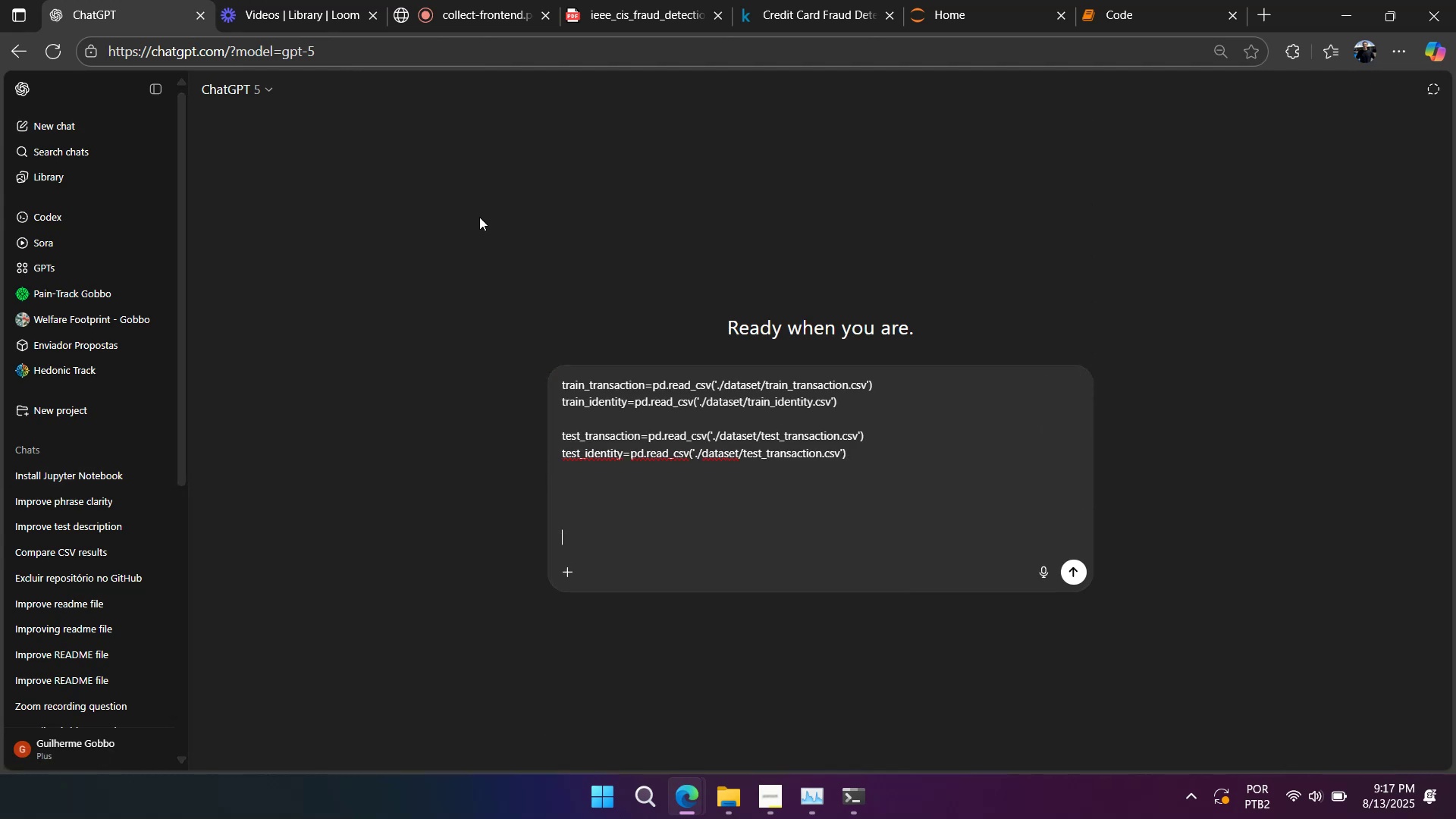 
type(Trying to use this but its very heavy)
 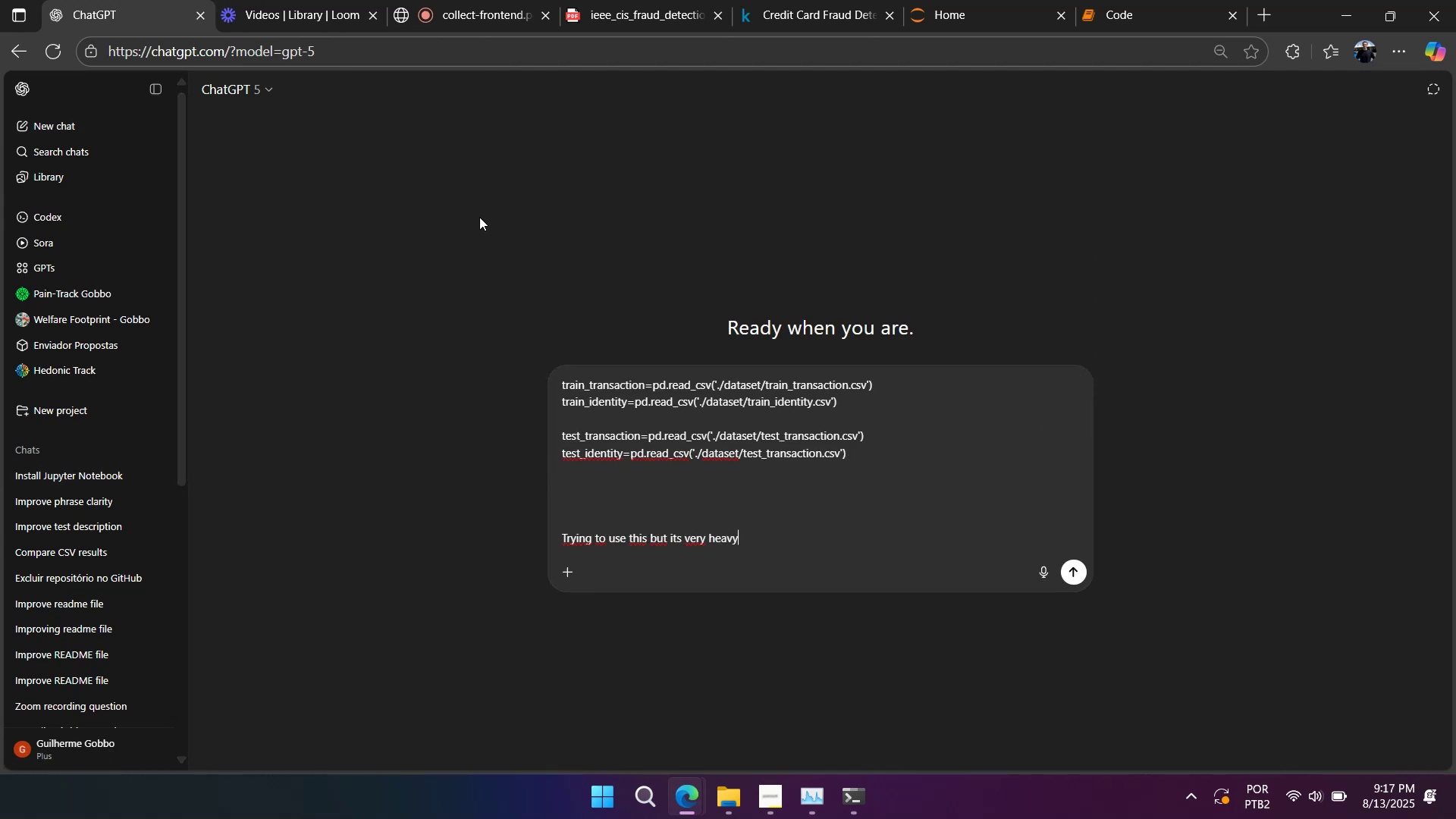 
key(Enter)
 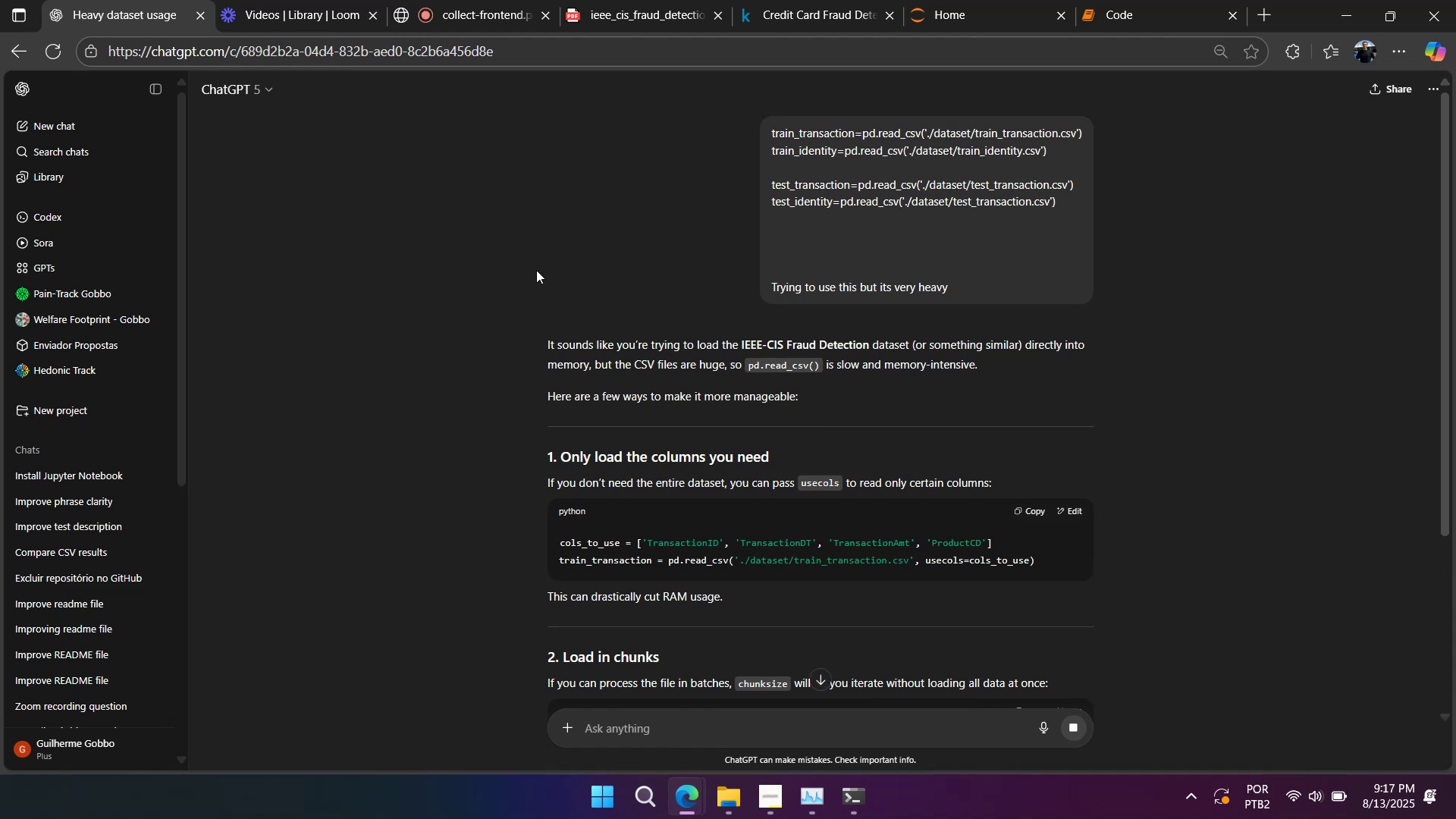 
right_click([922, 381])
 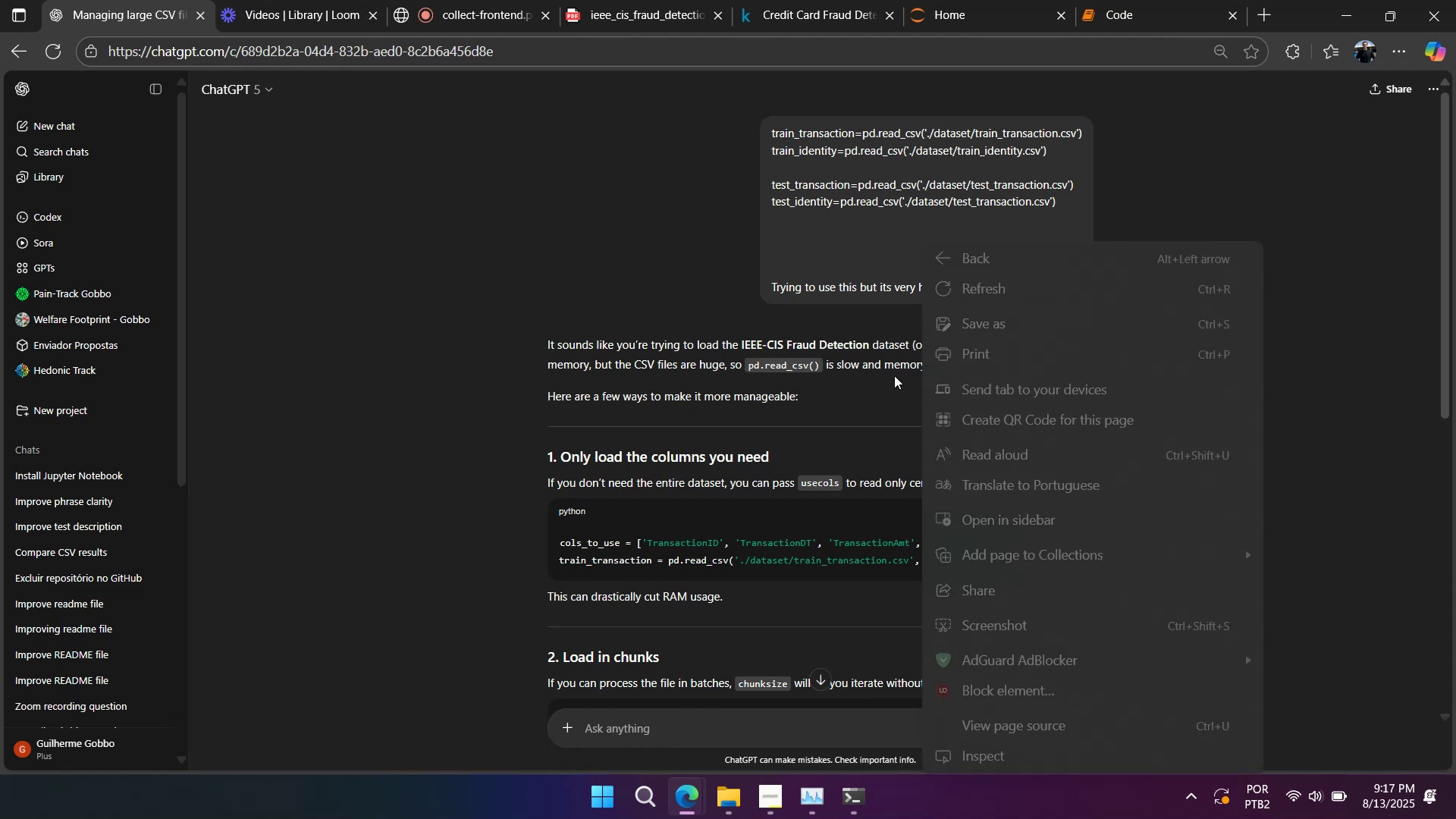 
left_click([894, 375])
 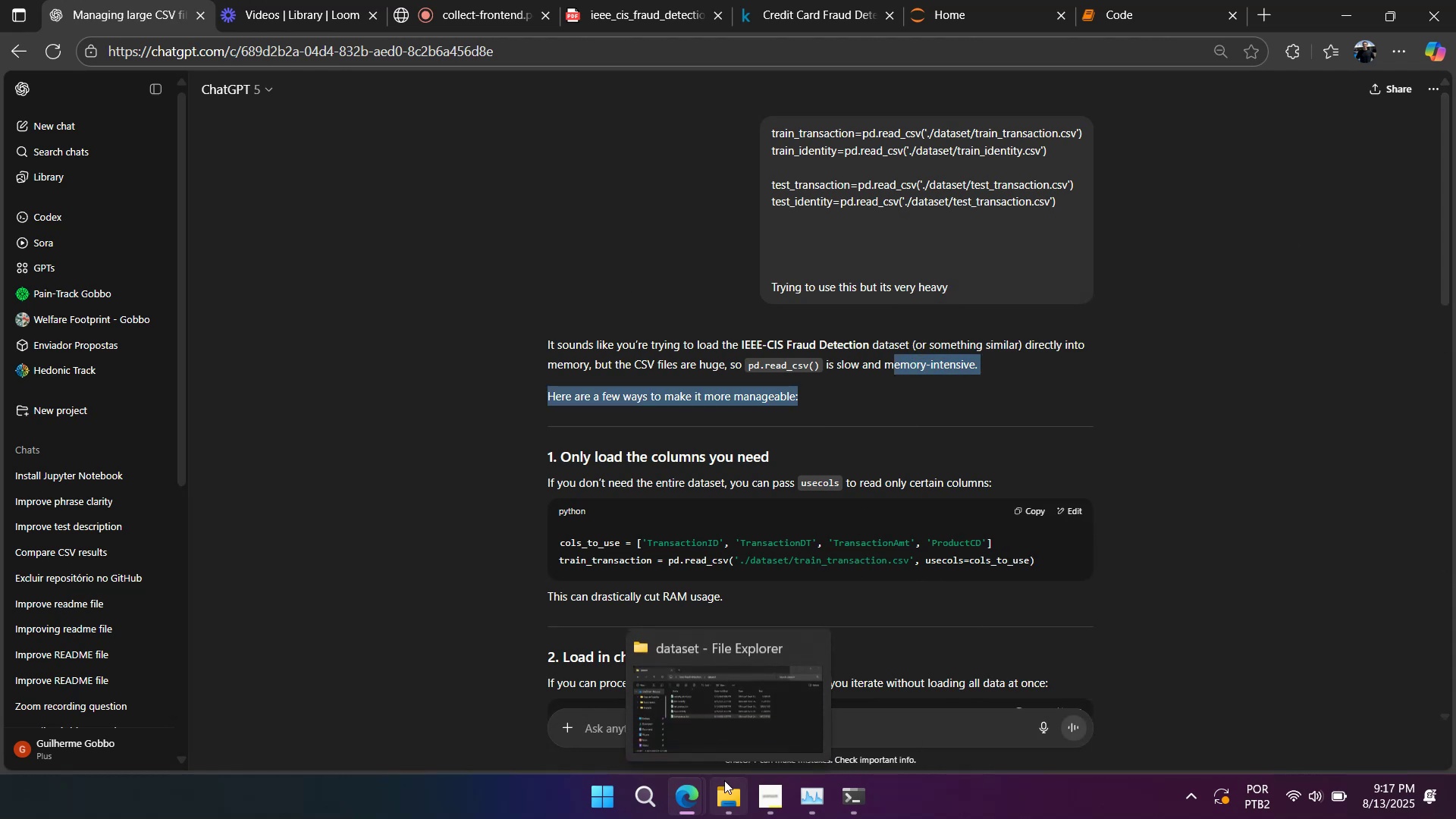 
right_click([916, 535])
 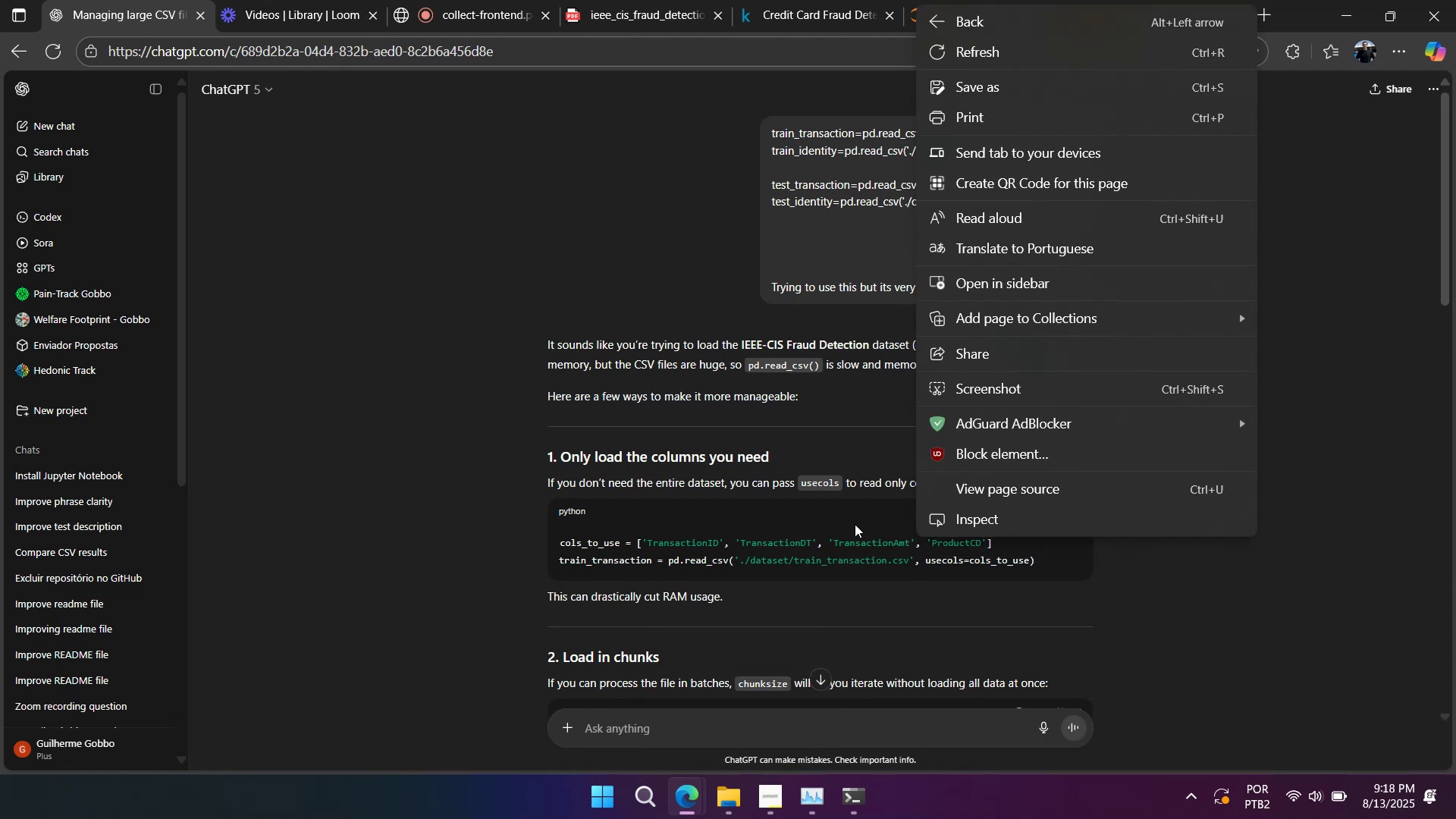 
left_click([855, 524])
 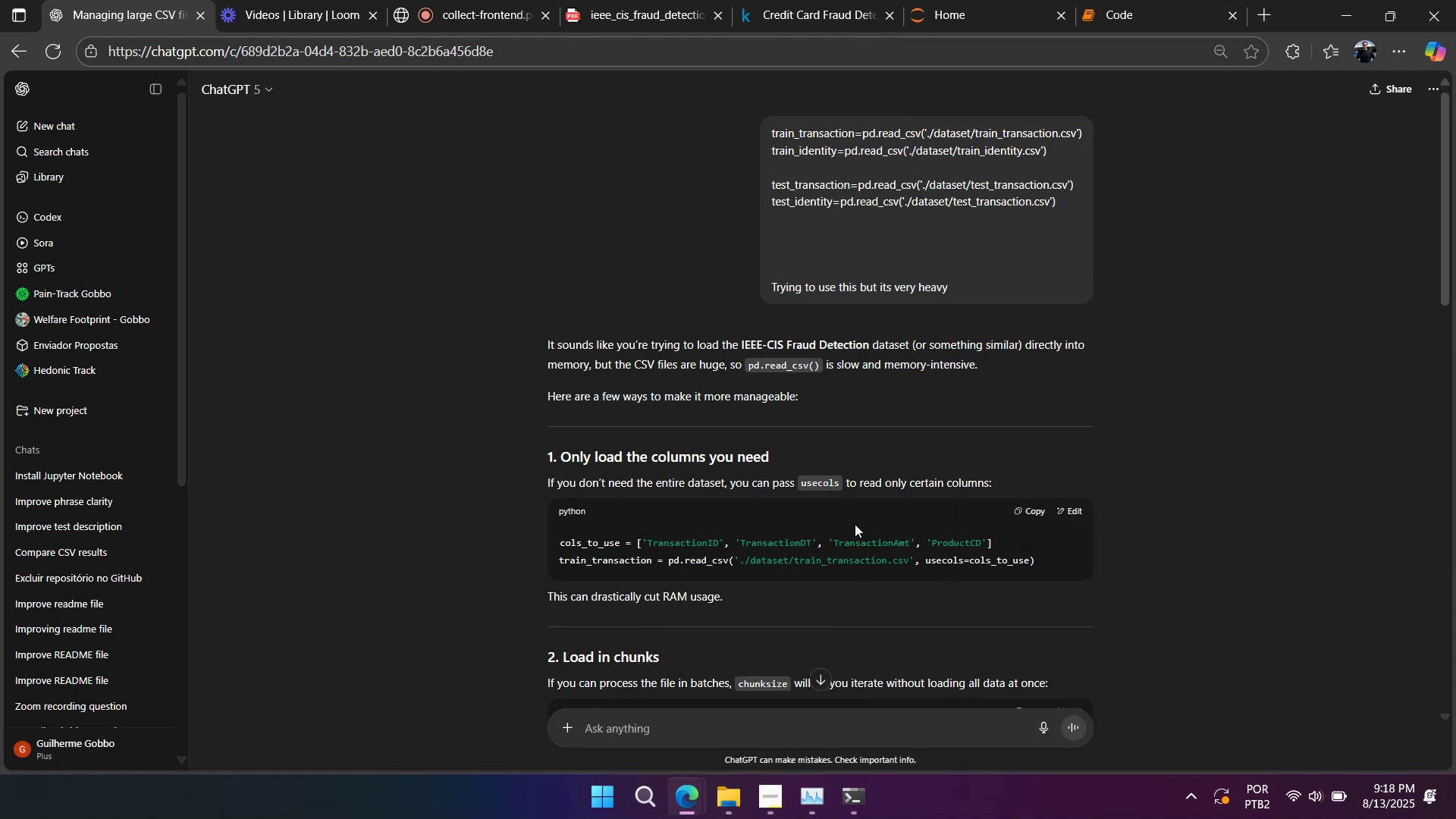 
scroll: coordinate [853, 523], scroll_direction: down, amount: 11.0
 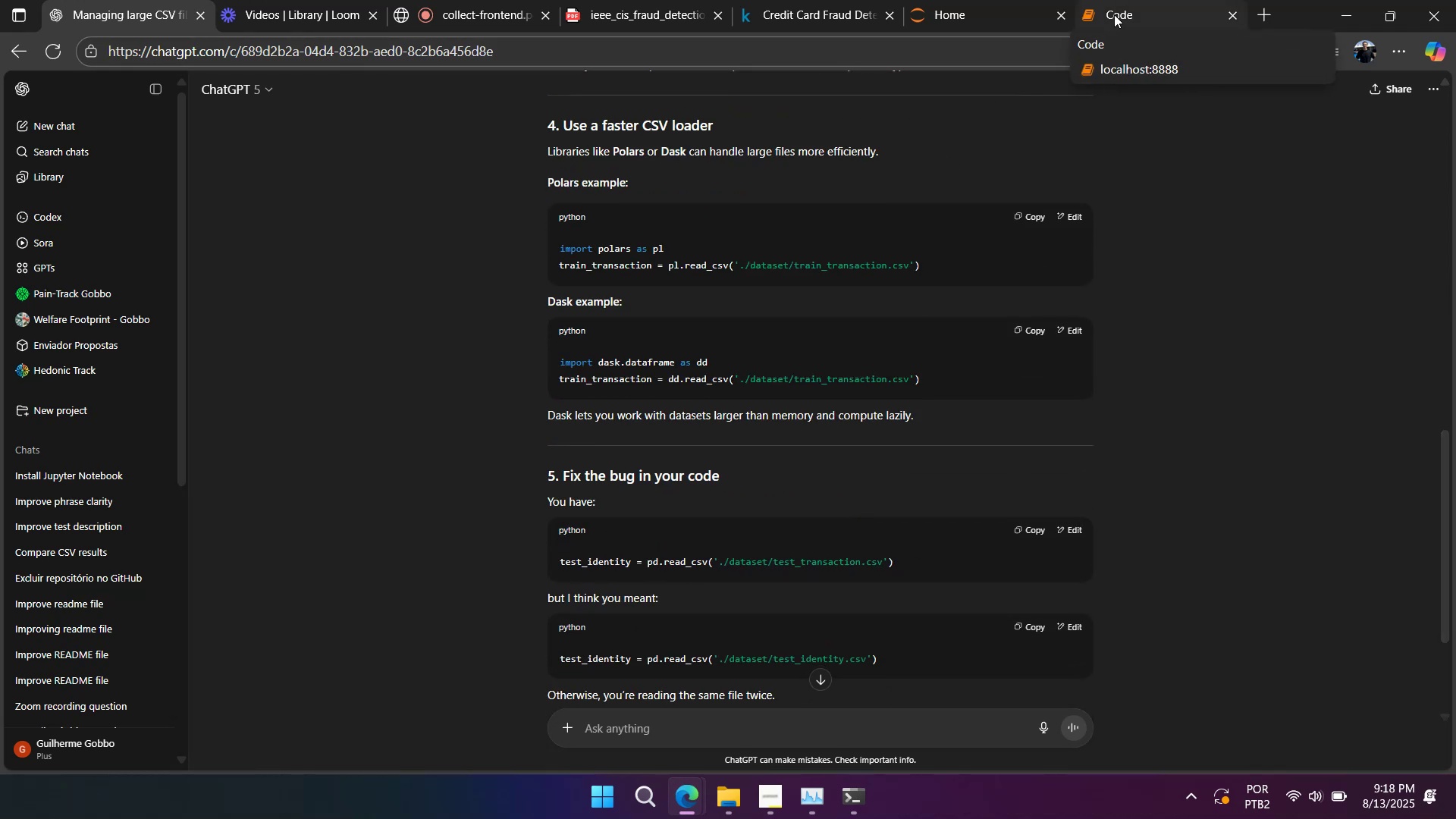 
wait(7.99)
 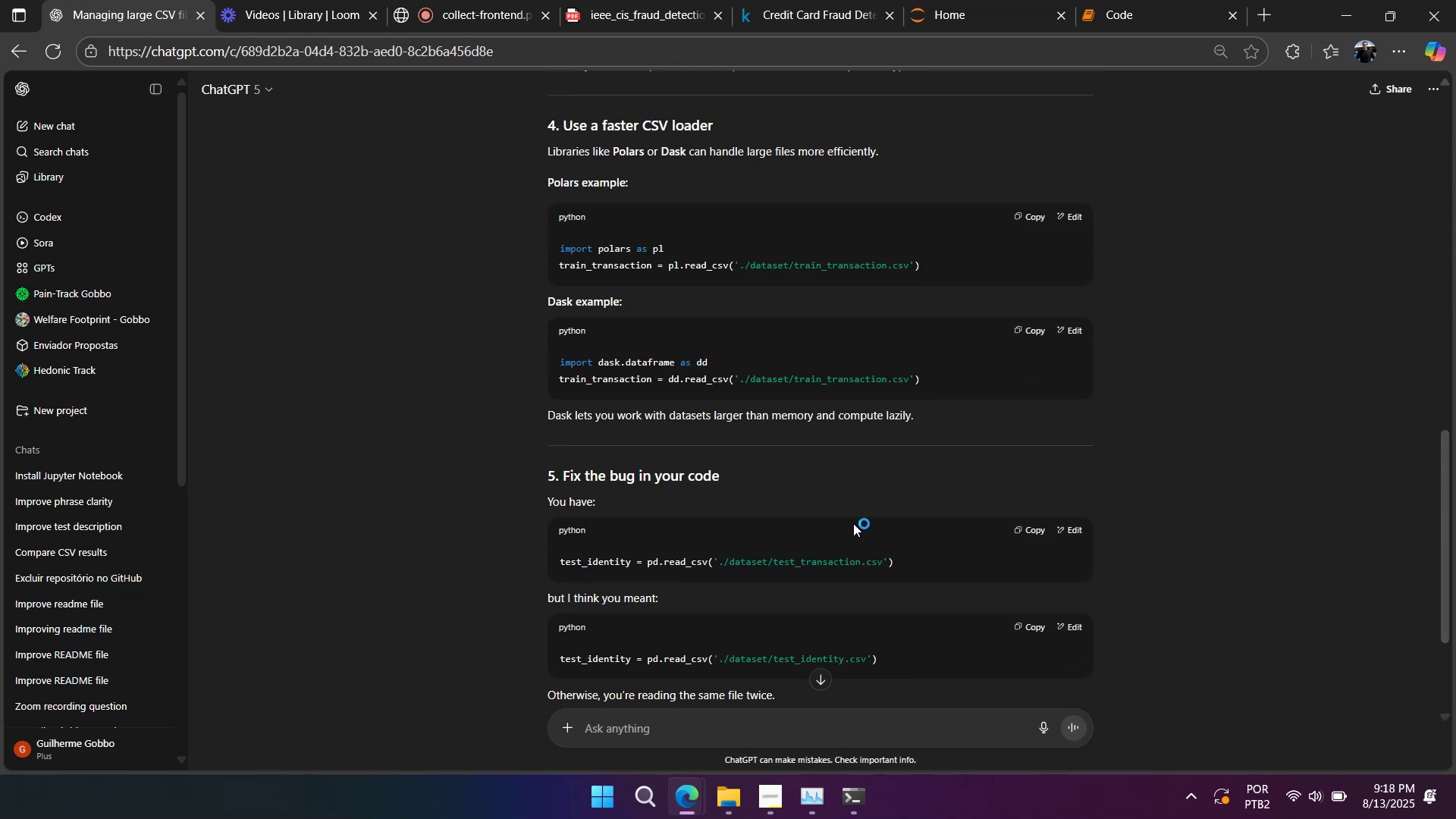 
left_click([1013, 214])
 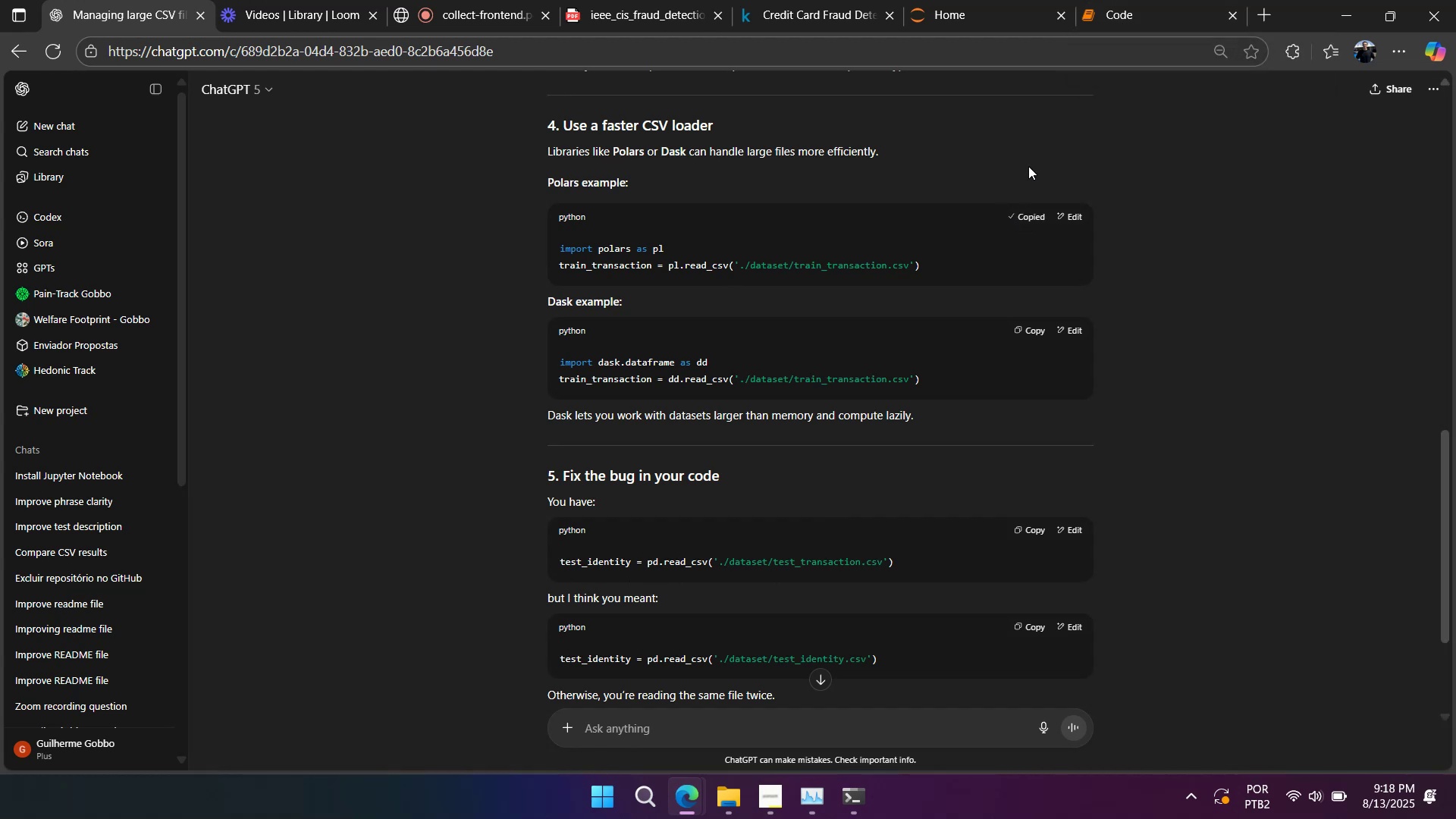 
left_click([1100, 2])
 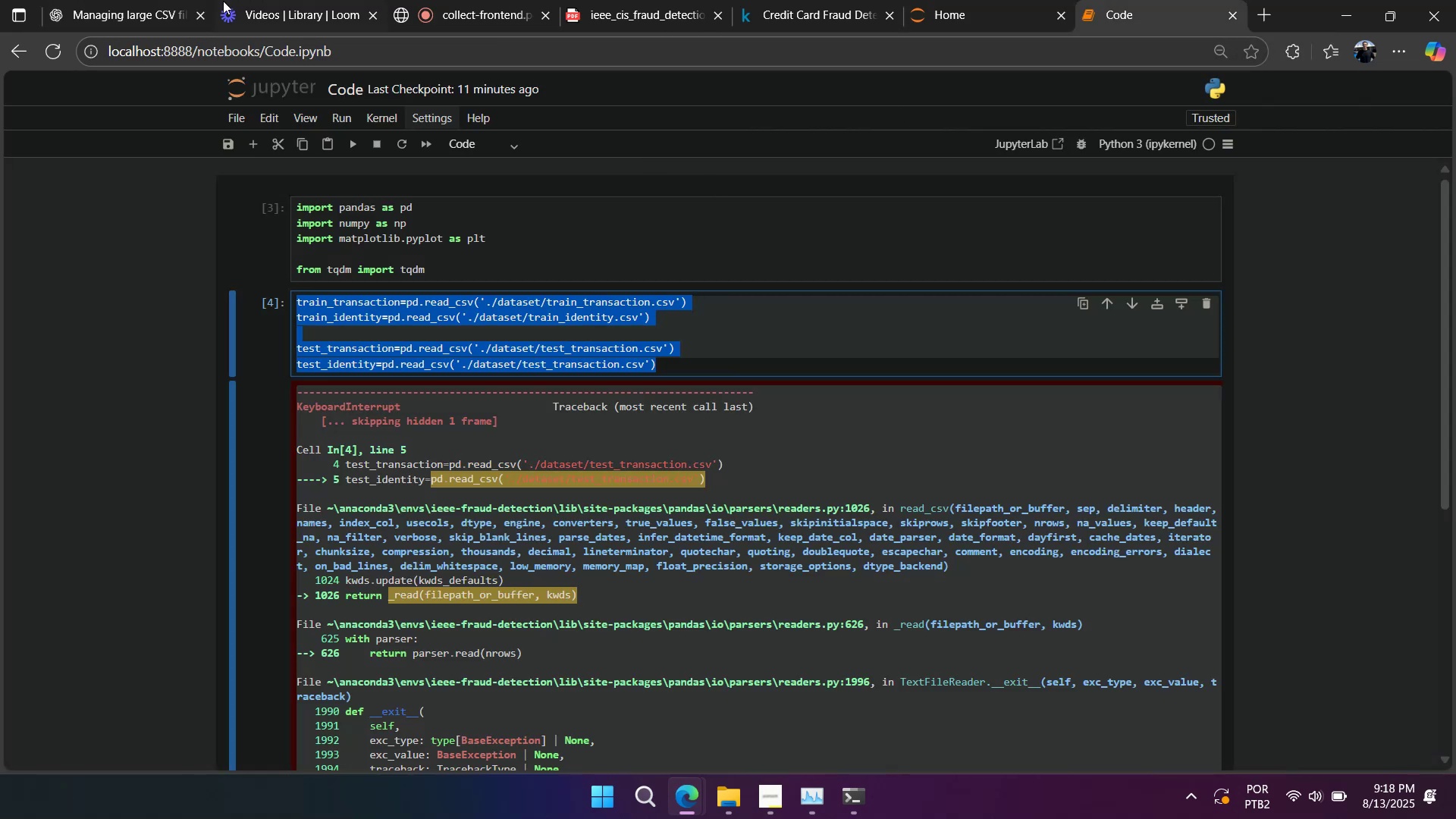 
left_click([108, 21])
 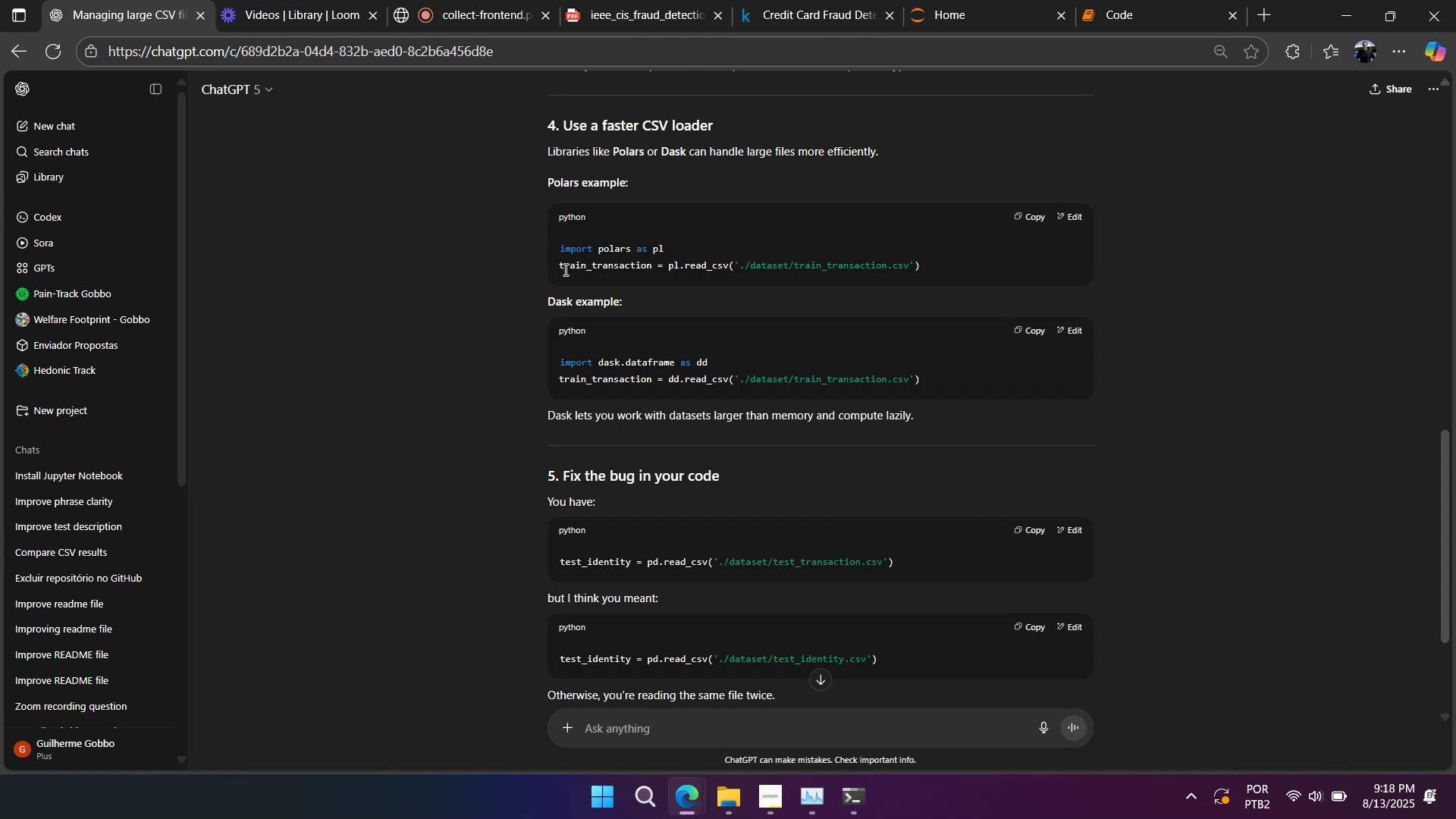 
wait(7.2)
 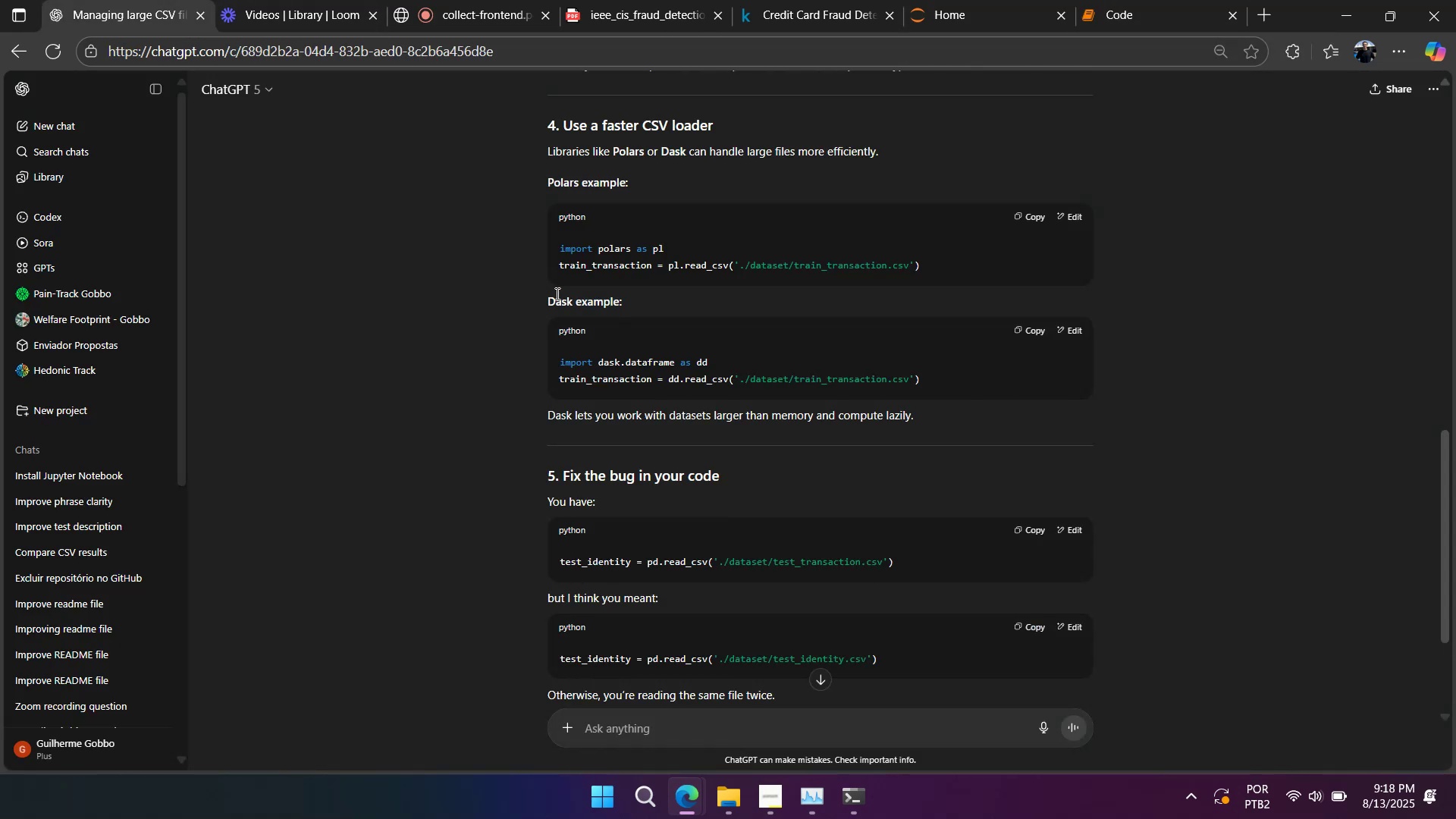 
left_click([594, 345])
 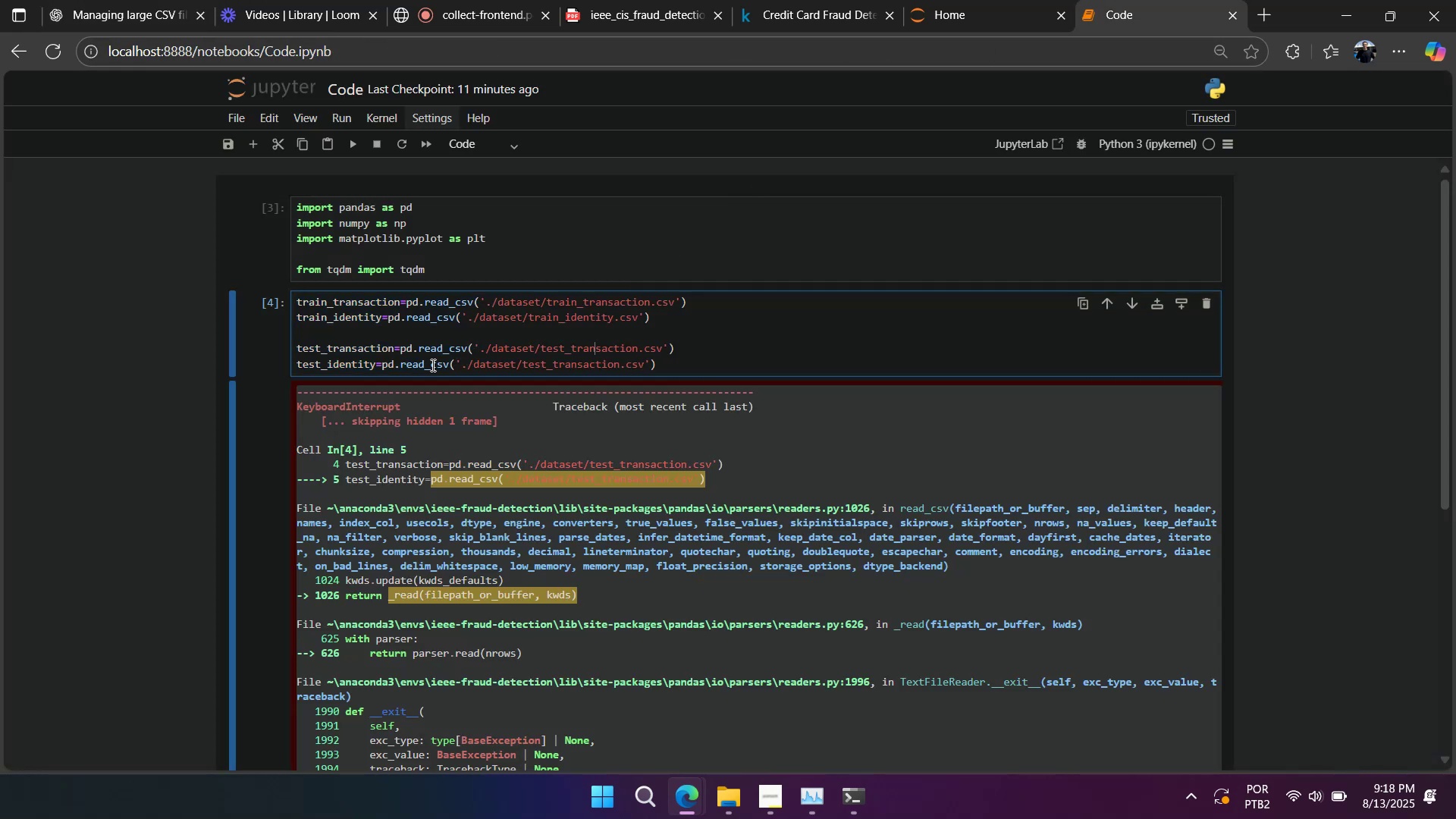 
double_click([348, 362])
 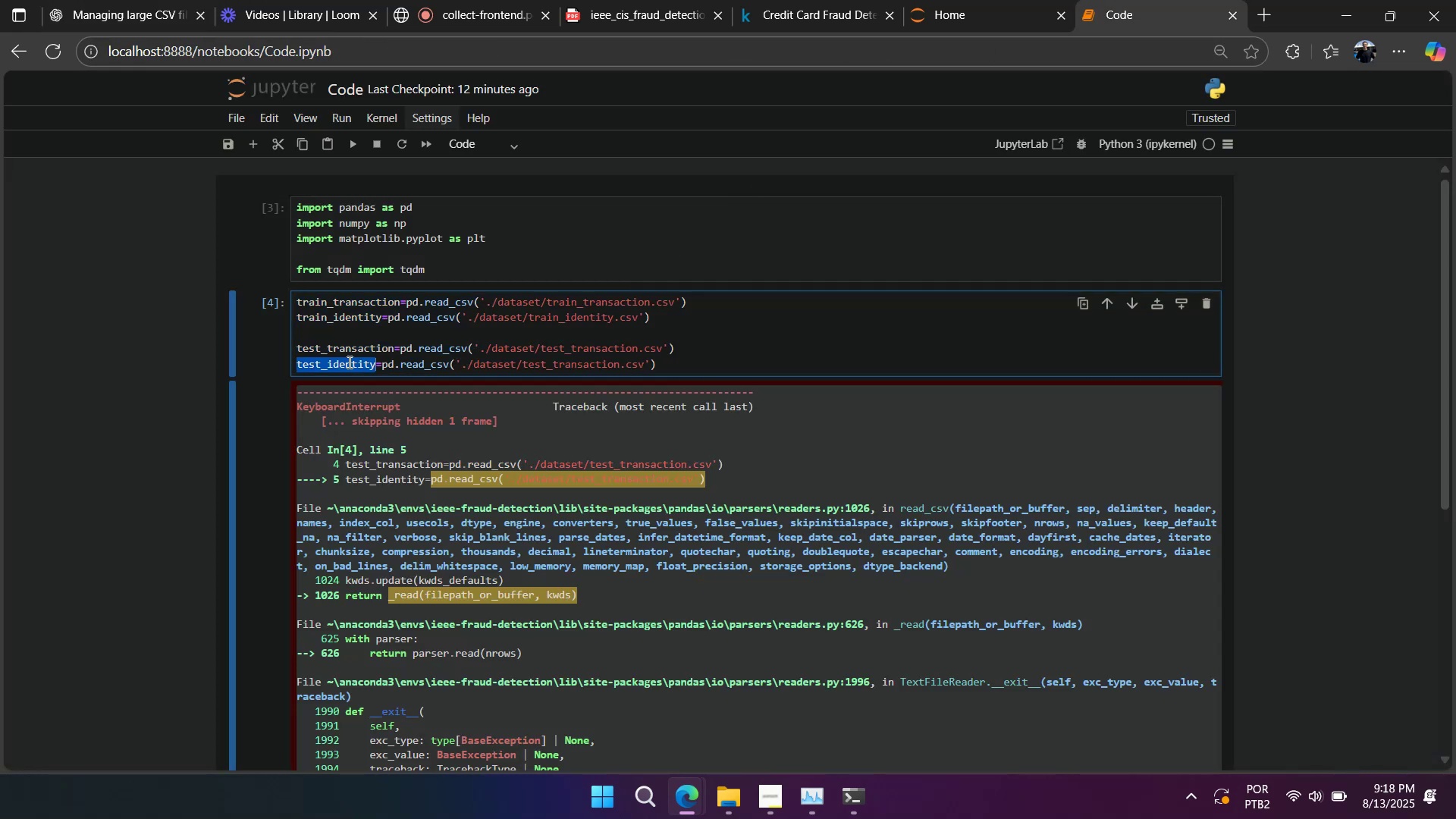 
key(Control+C)
 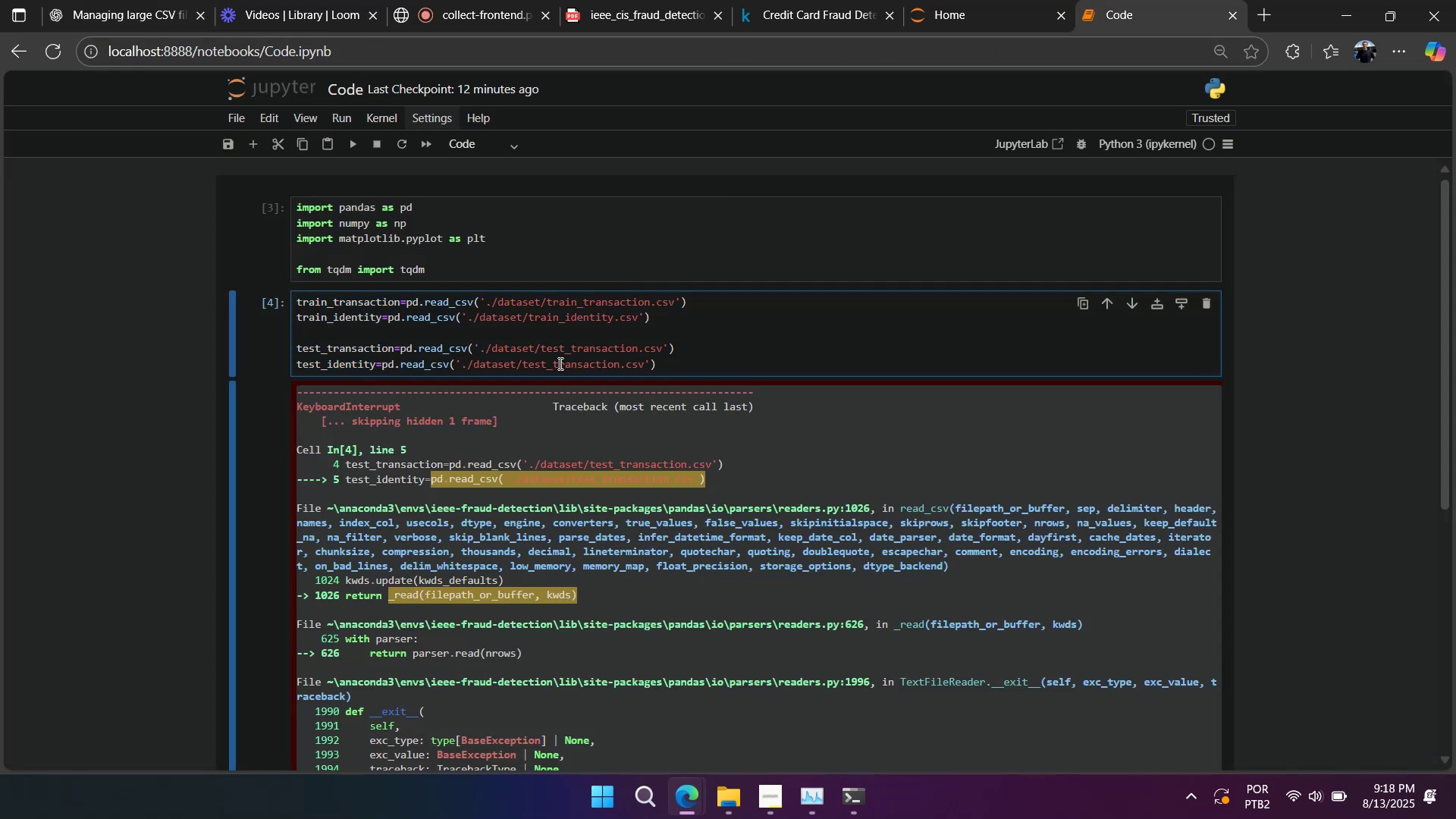 
double_click([559, 363])
 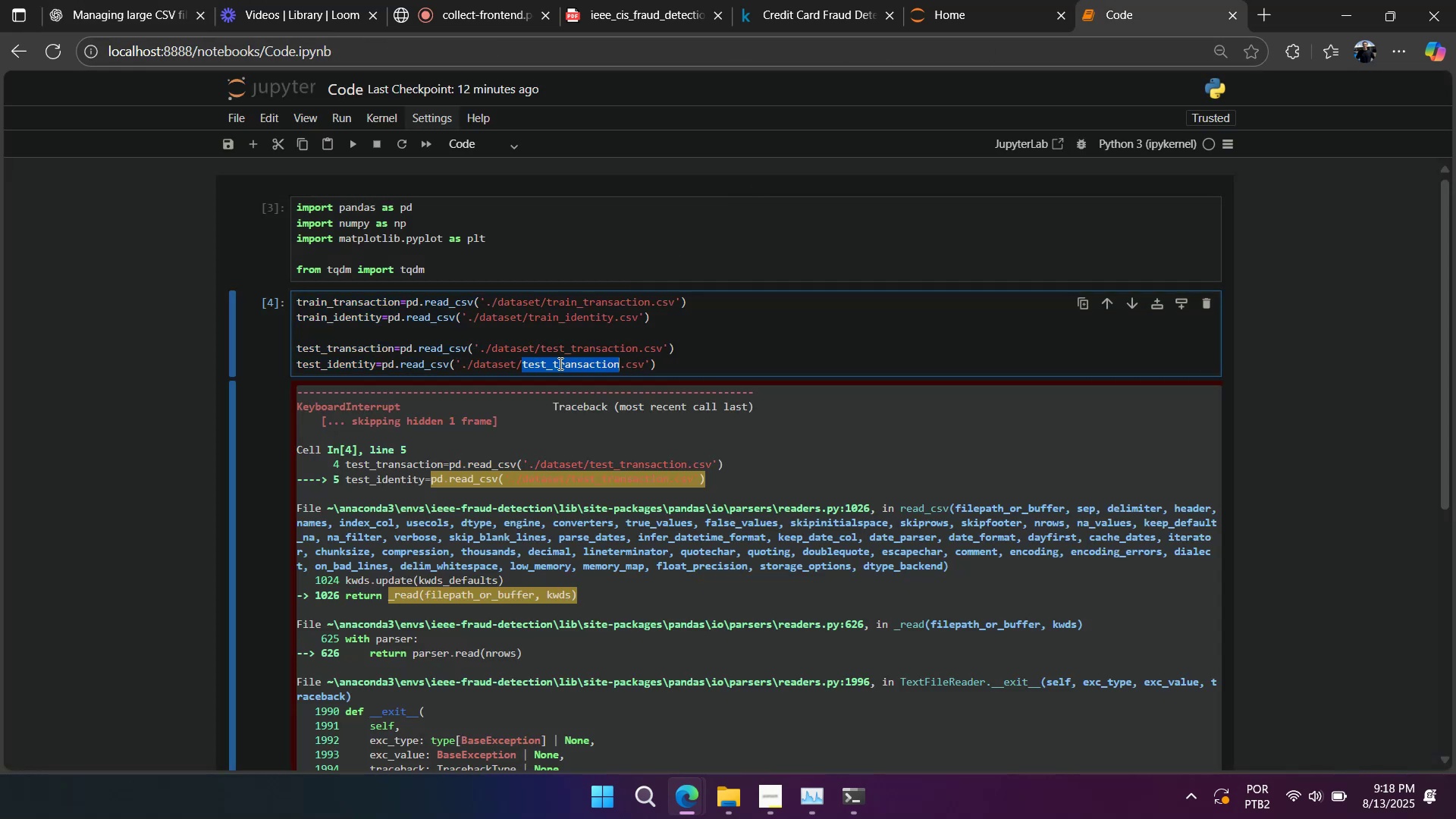 
key(Control+V)
 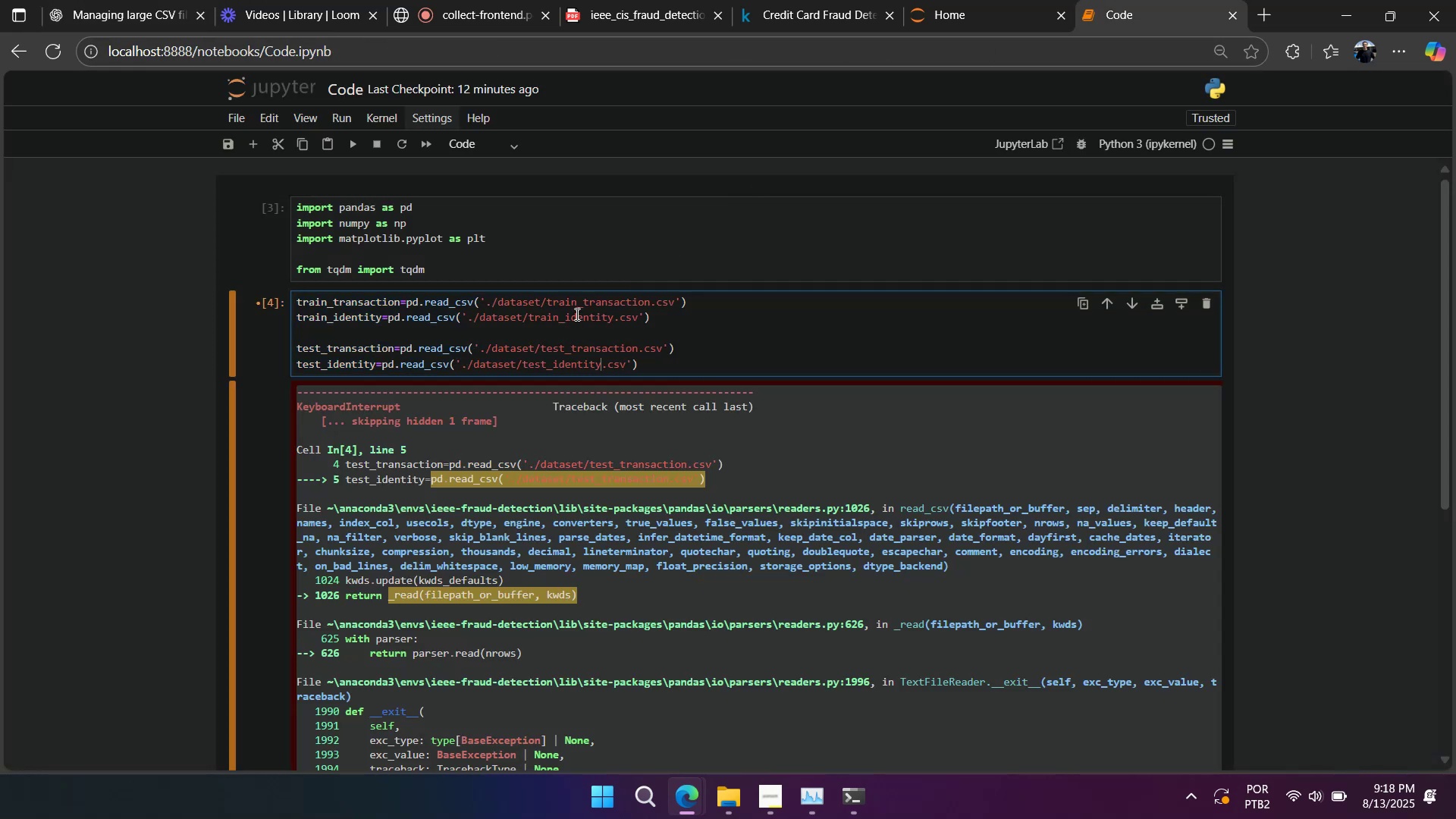 
double_click([576, 314])
 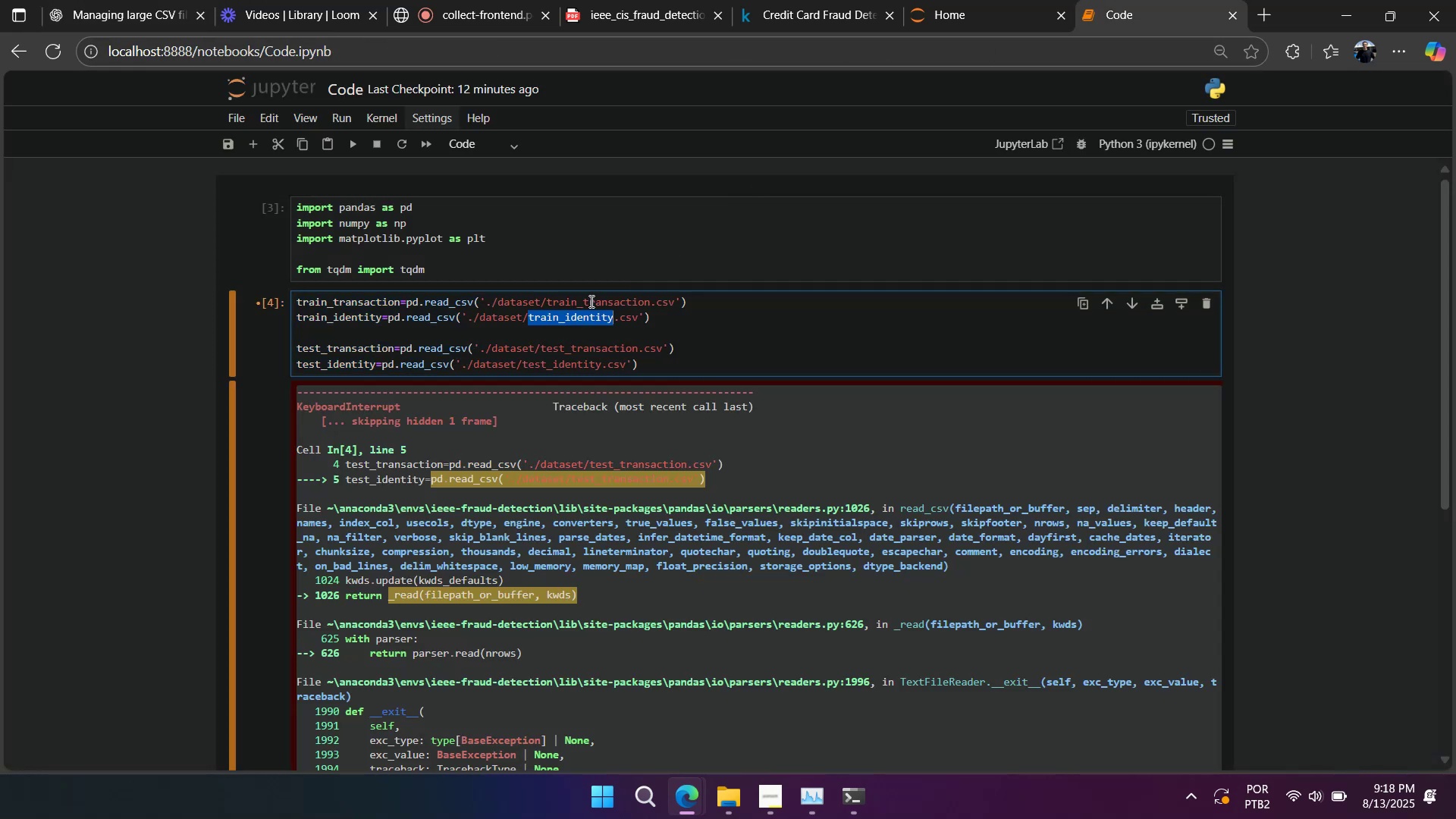 
triple_click([590, 301])
 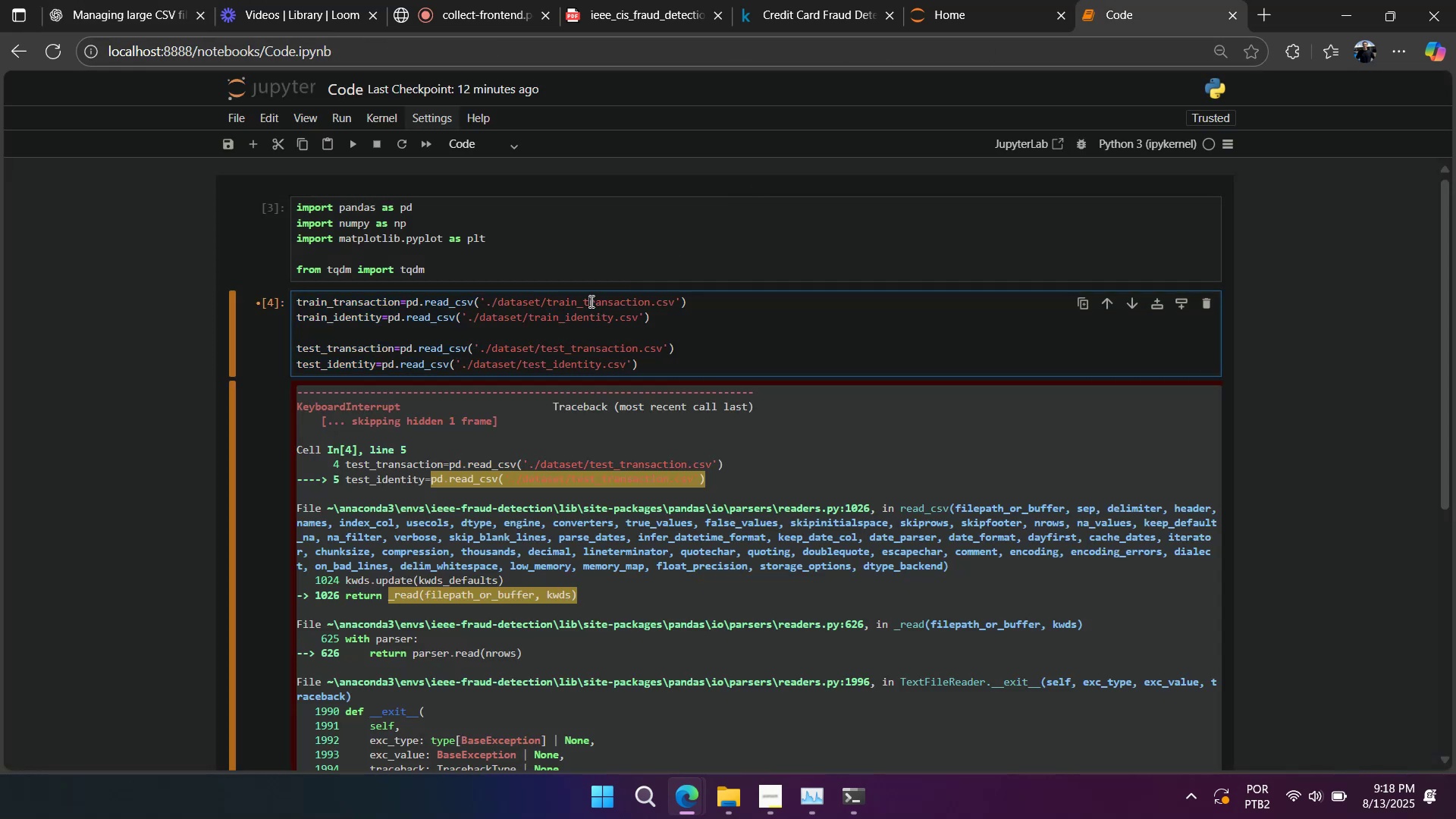 
triple_click([590, 301])
 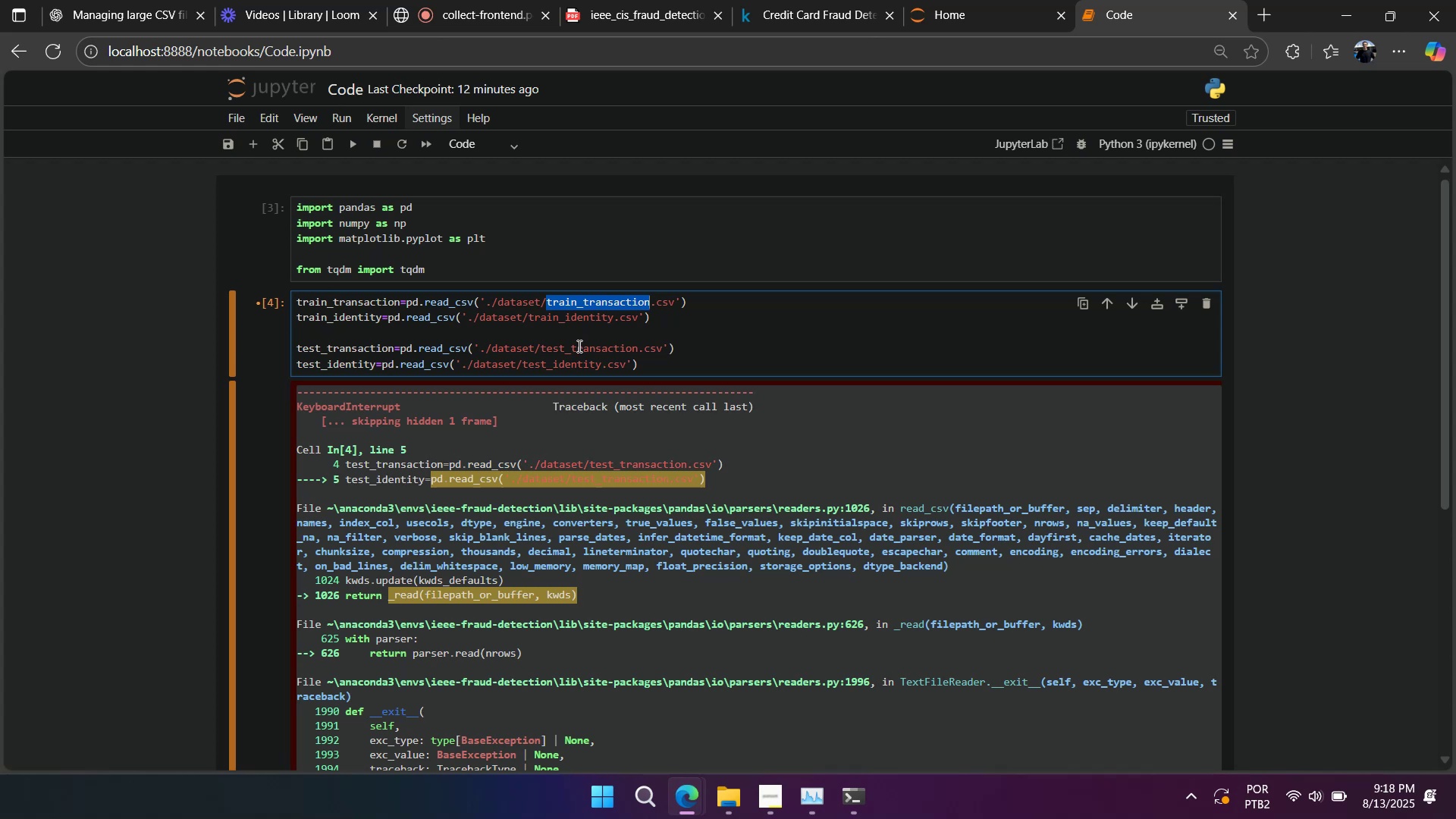 
triple_click([578, 348])
 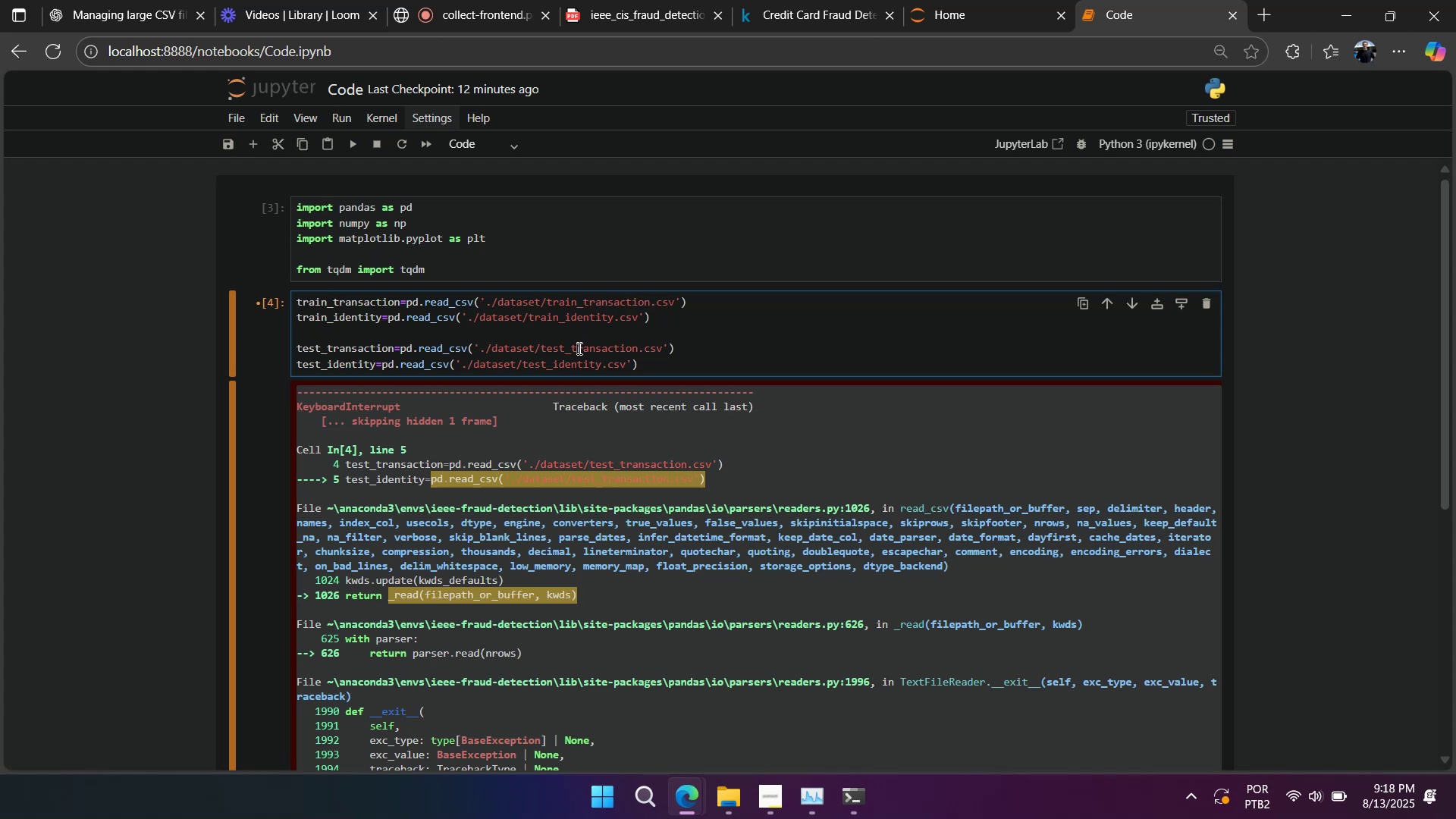 
triple_click([578, 349])
 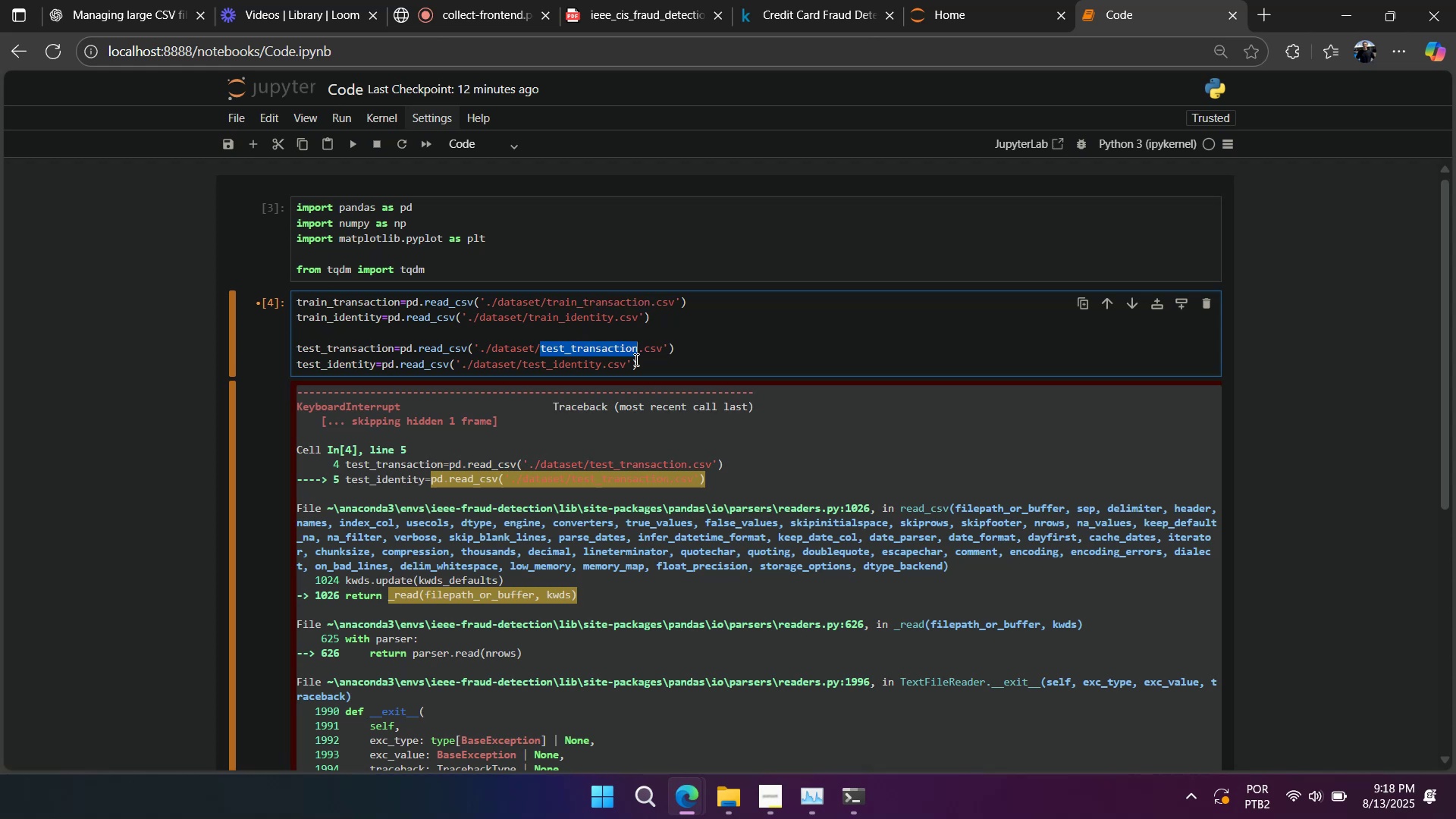 
triple_click([648, 362])
 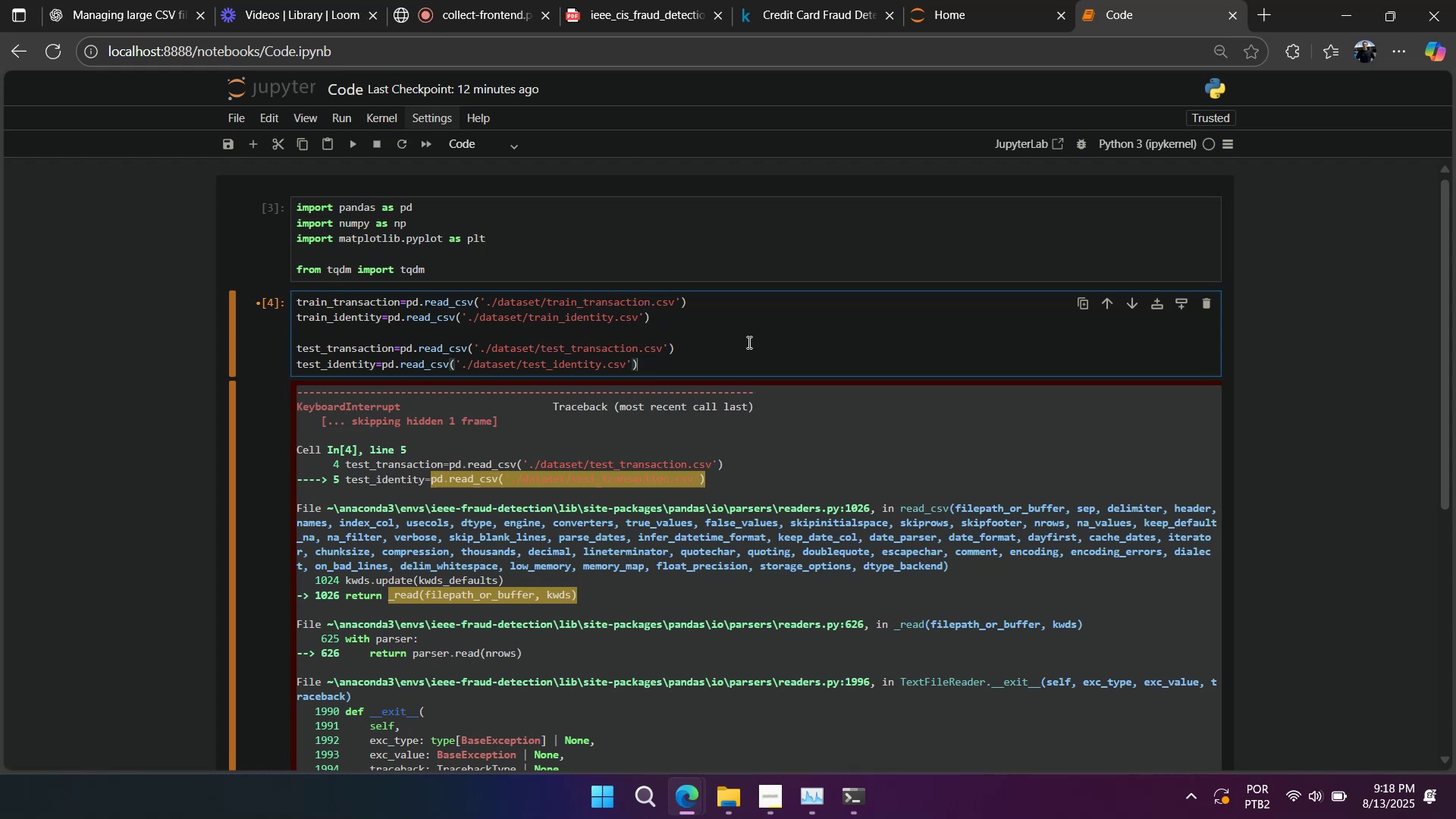 
right_click([748, 342])
 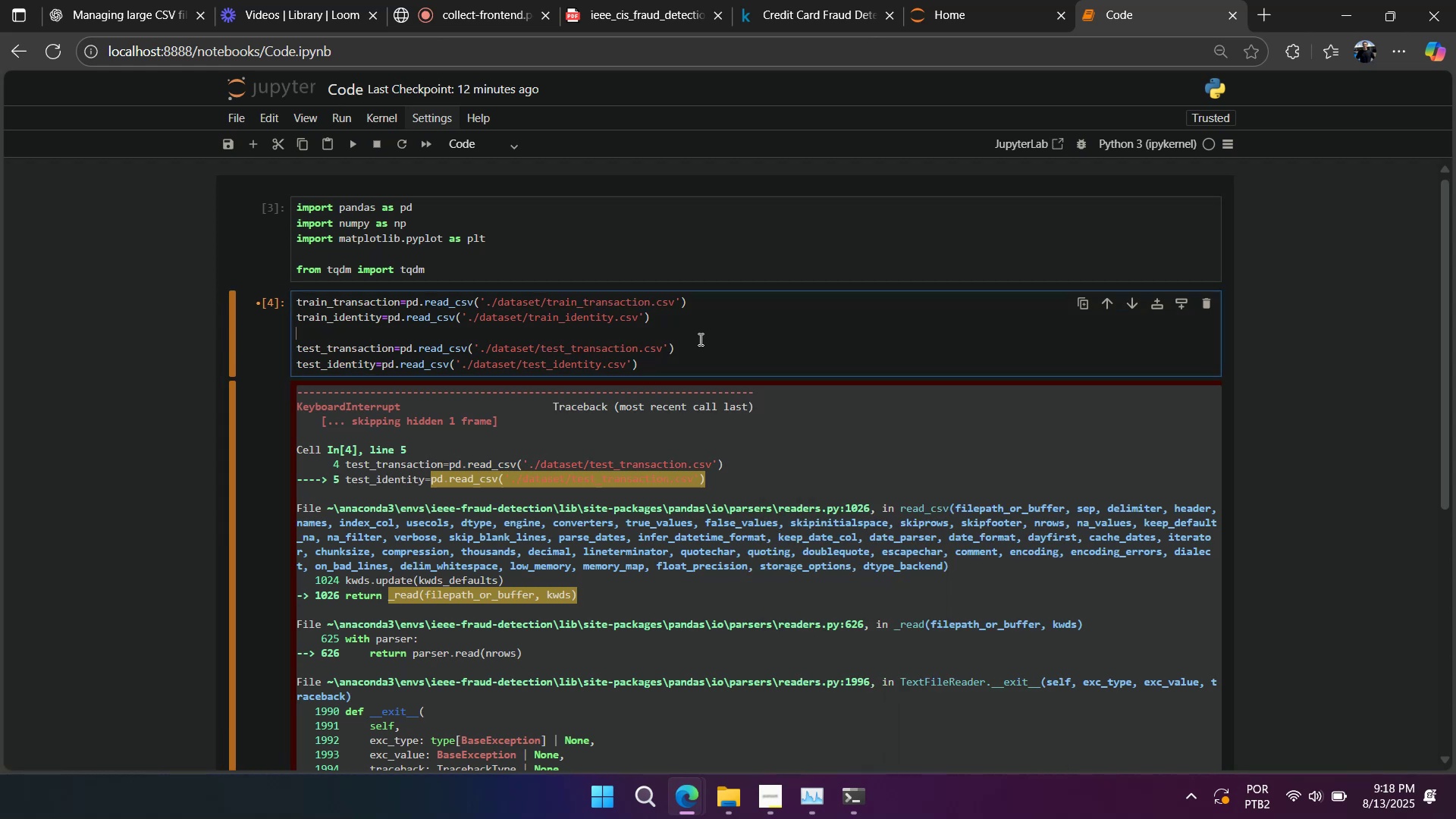 
double_click([679, 344])
 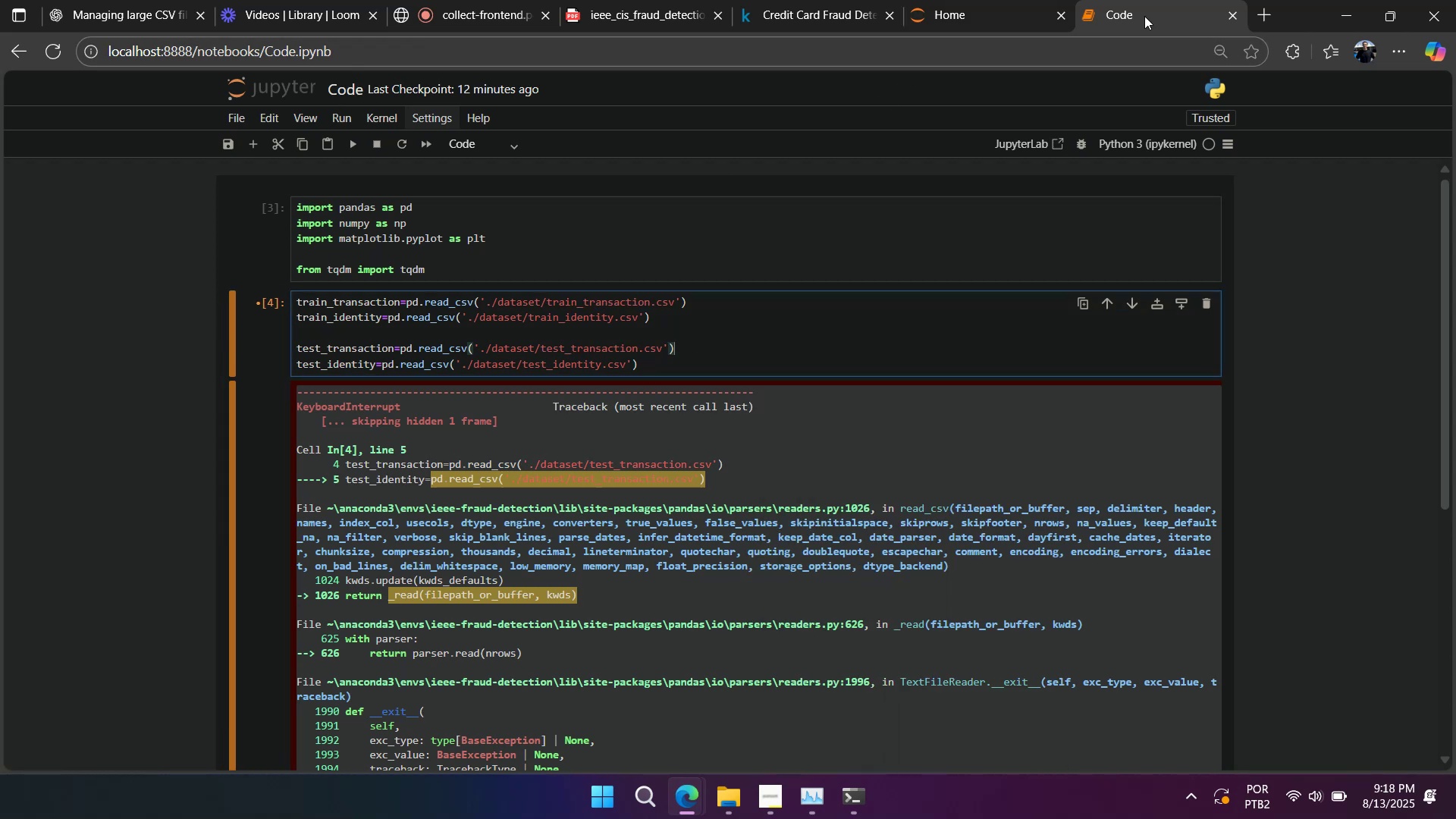 
left_click([1266, 11])
 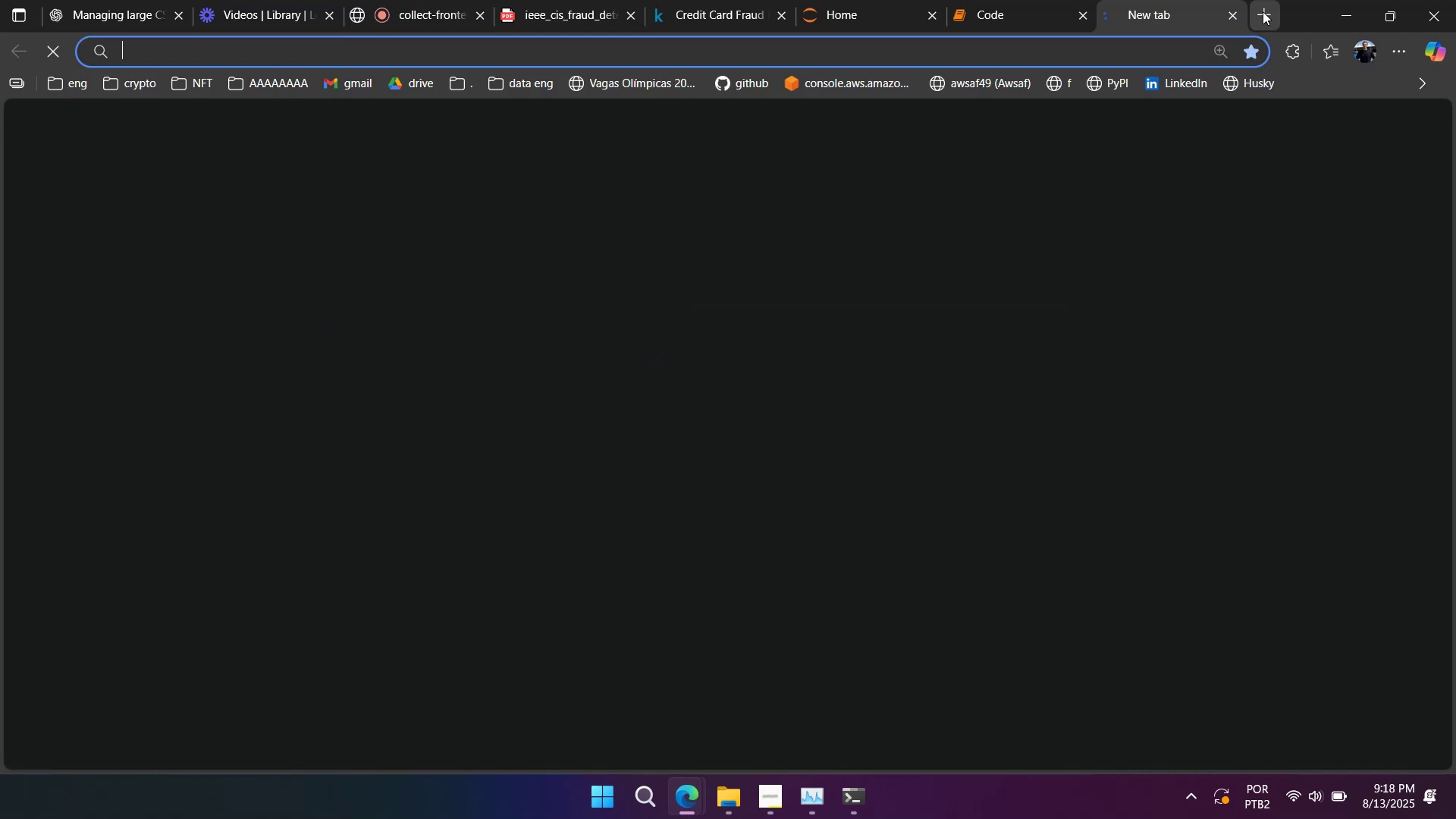 
hold_key(key=P, duration=1.07)
 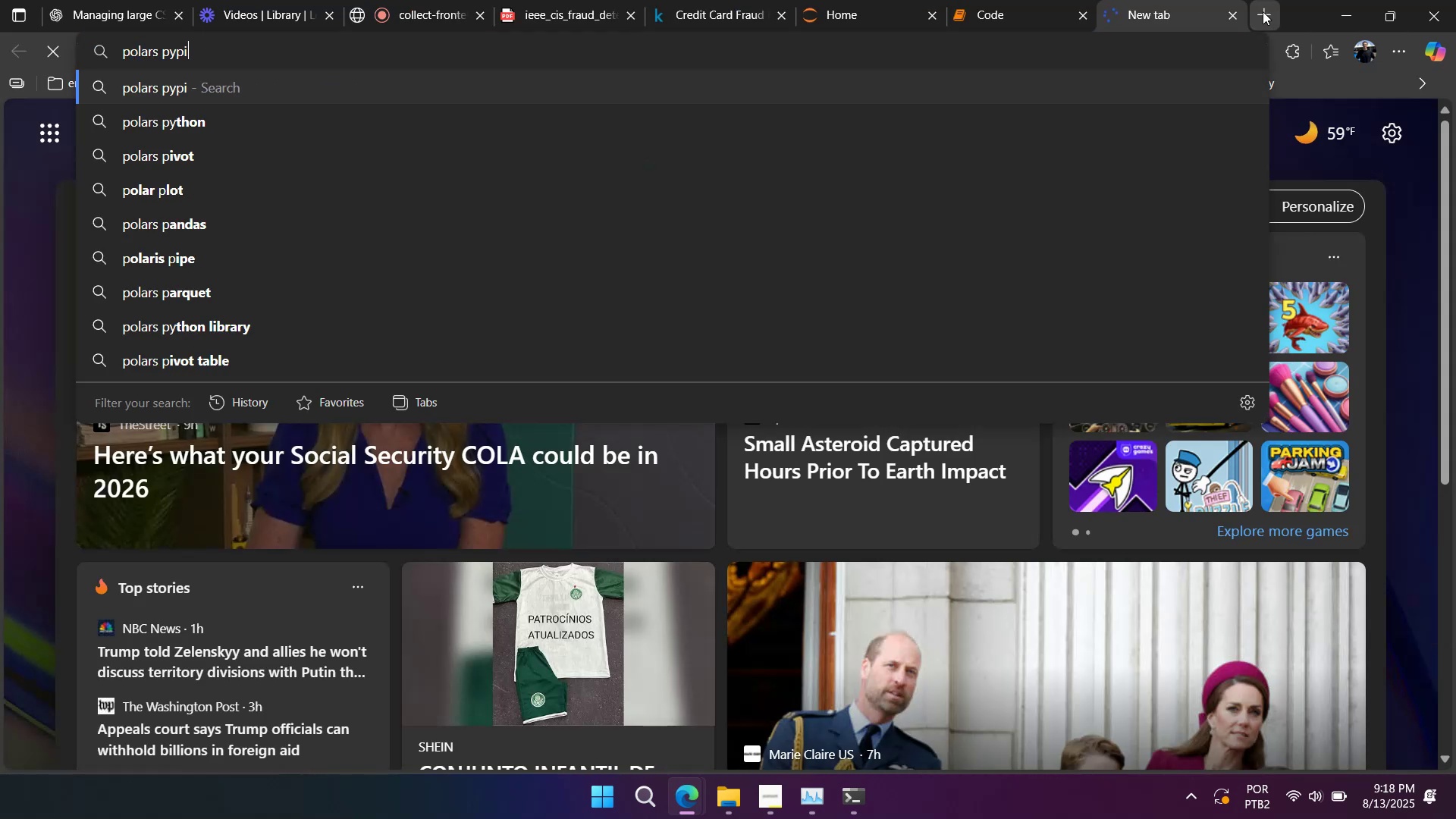 
type(olars yp)
 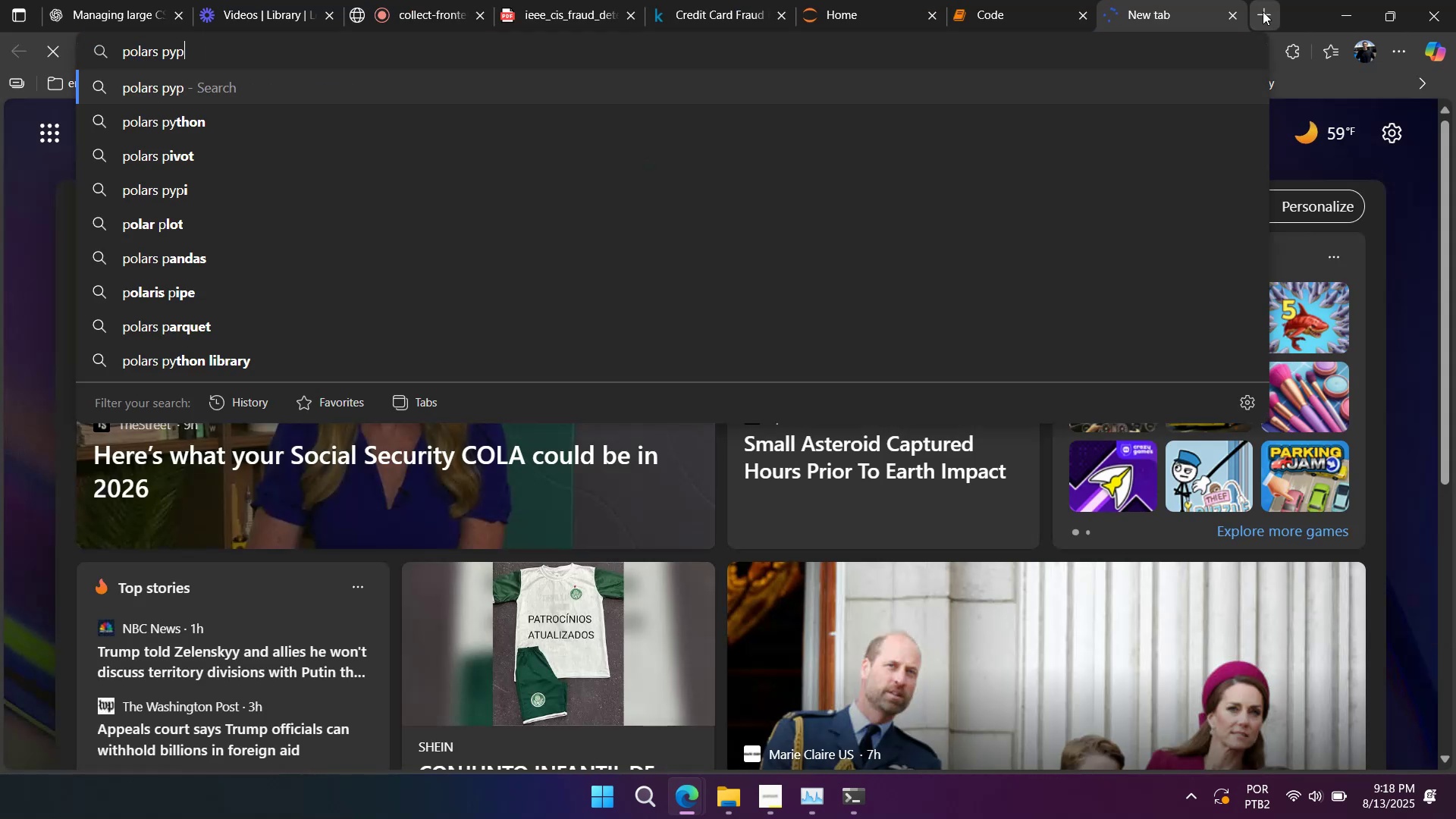 
hold_key(key=I, duration=5.04)
 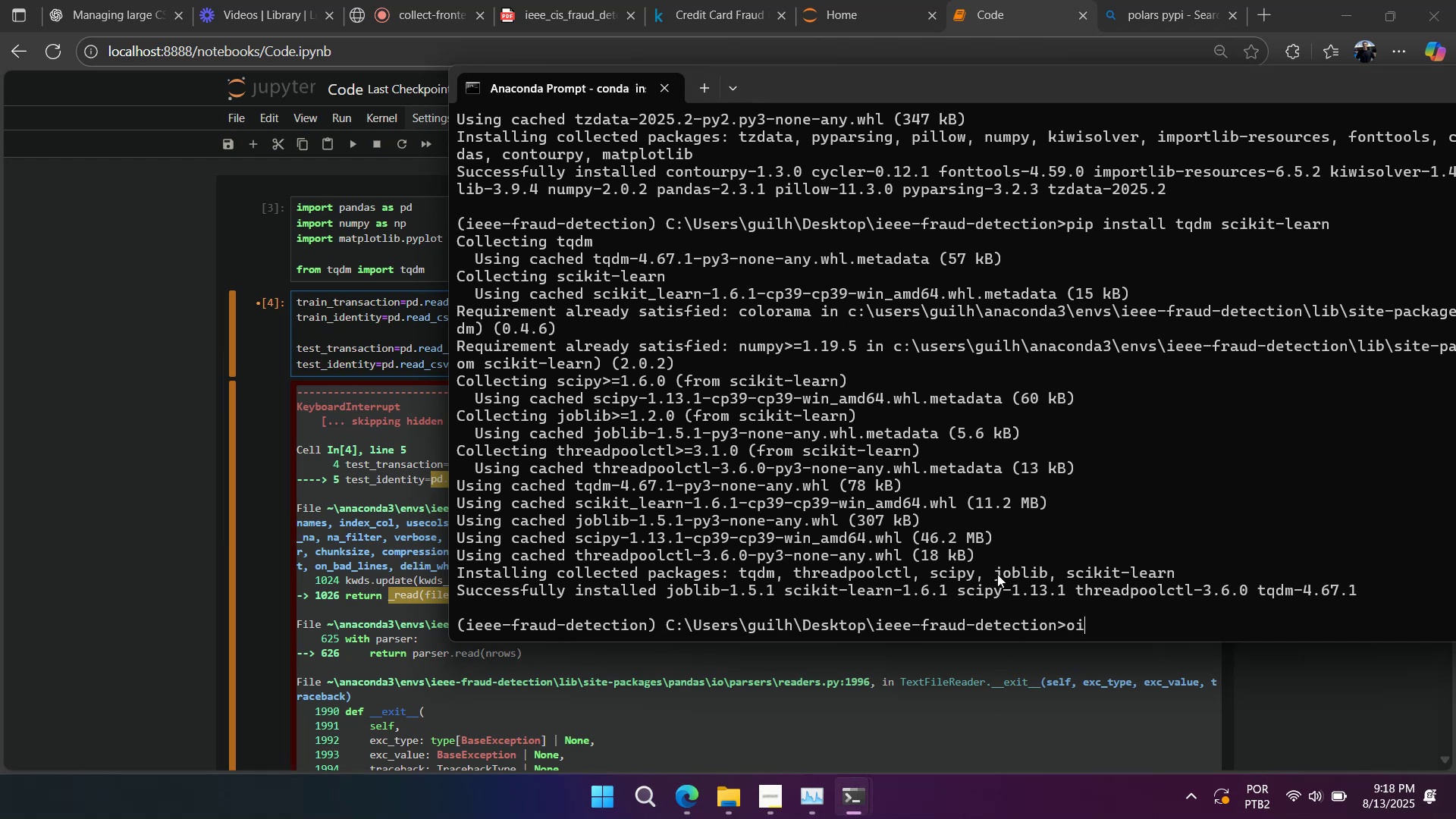 
key(Enter)
 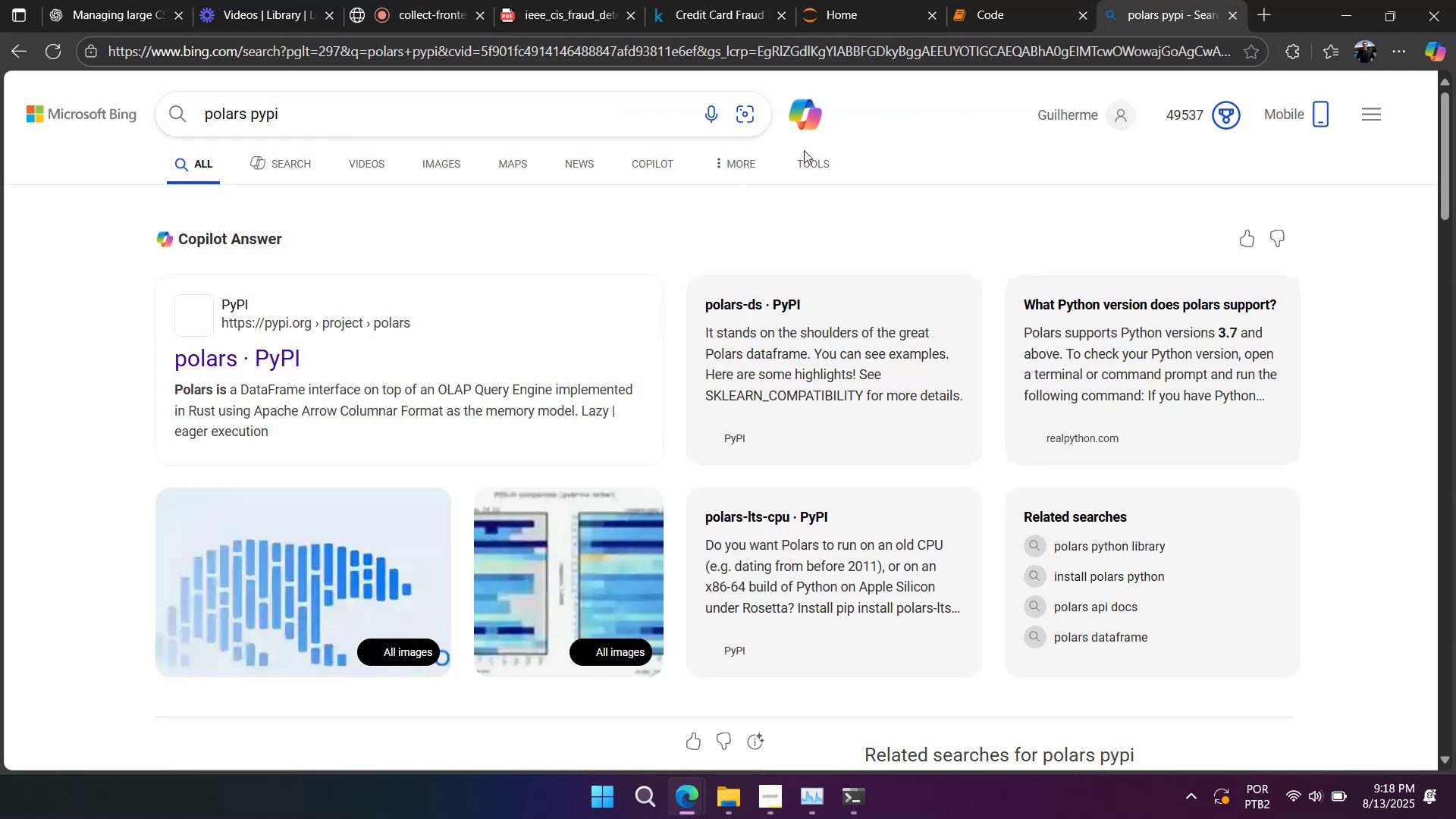 
left_click([1002, 5])
 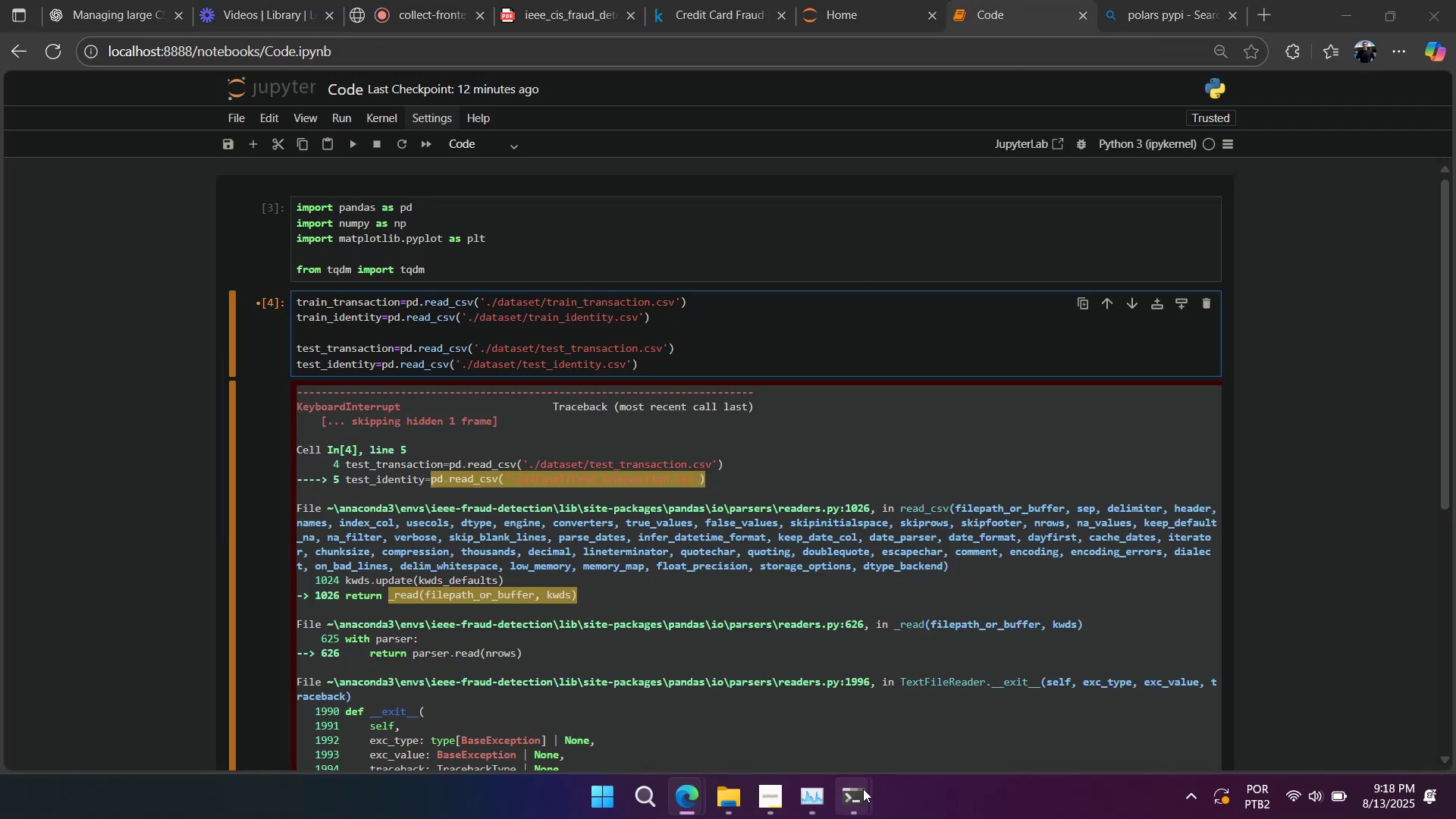 
double_click([968, 723])
 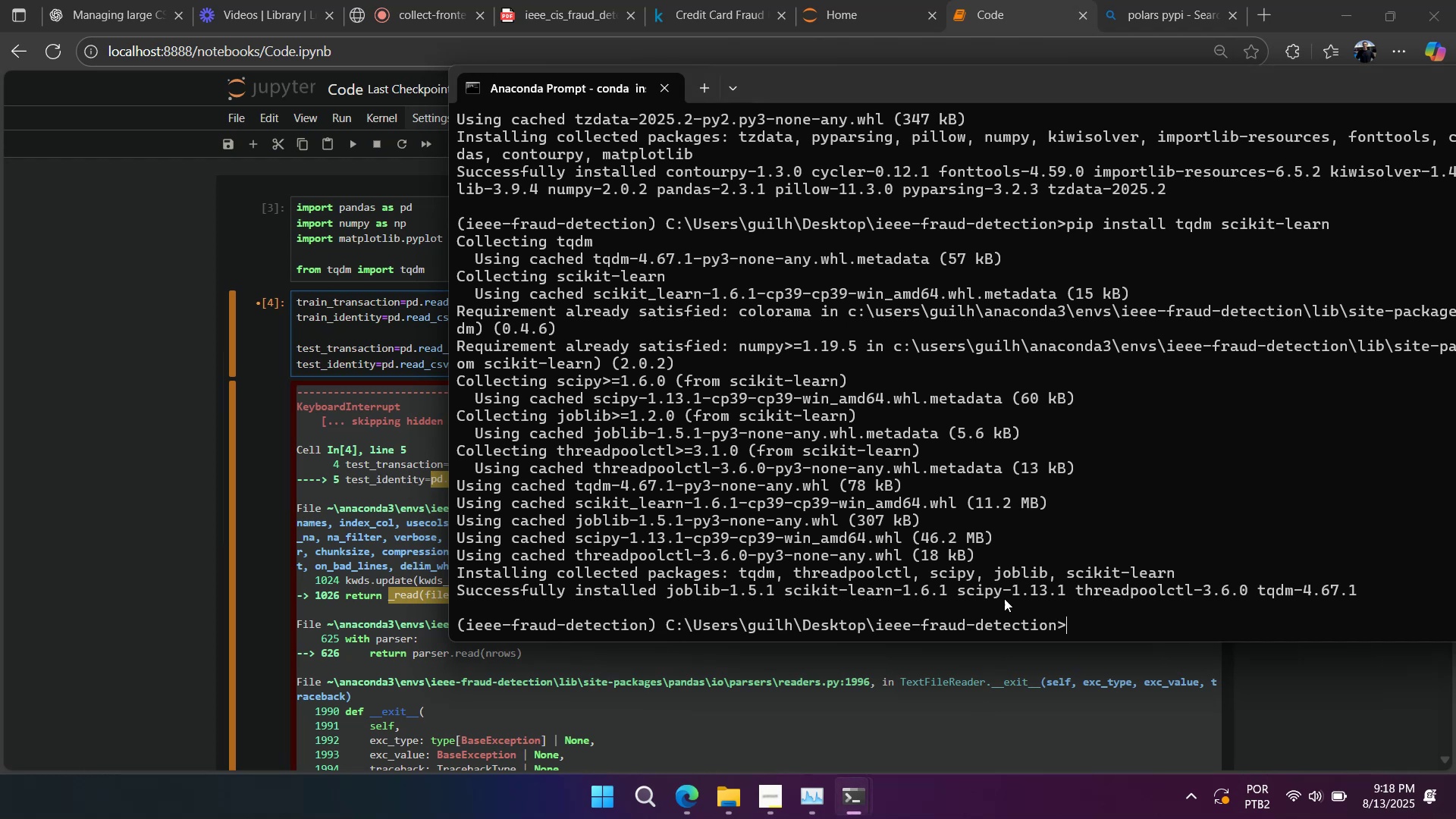 
triple_click([997, 573])
 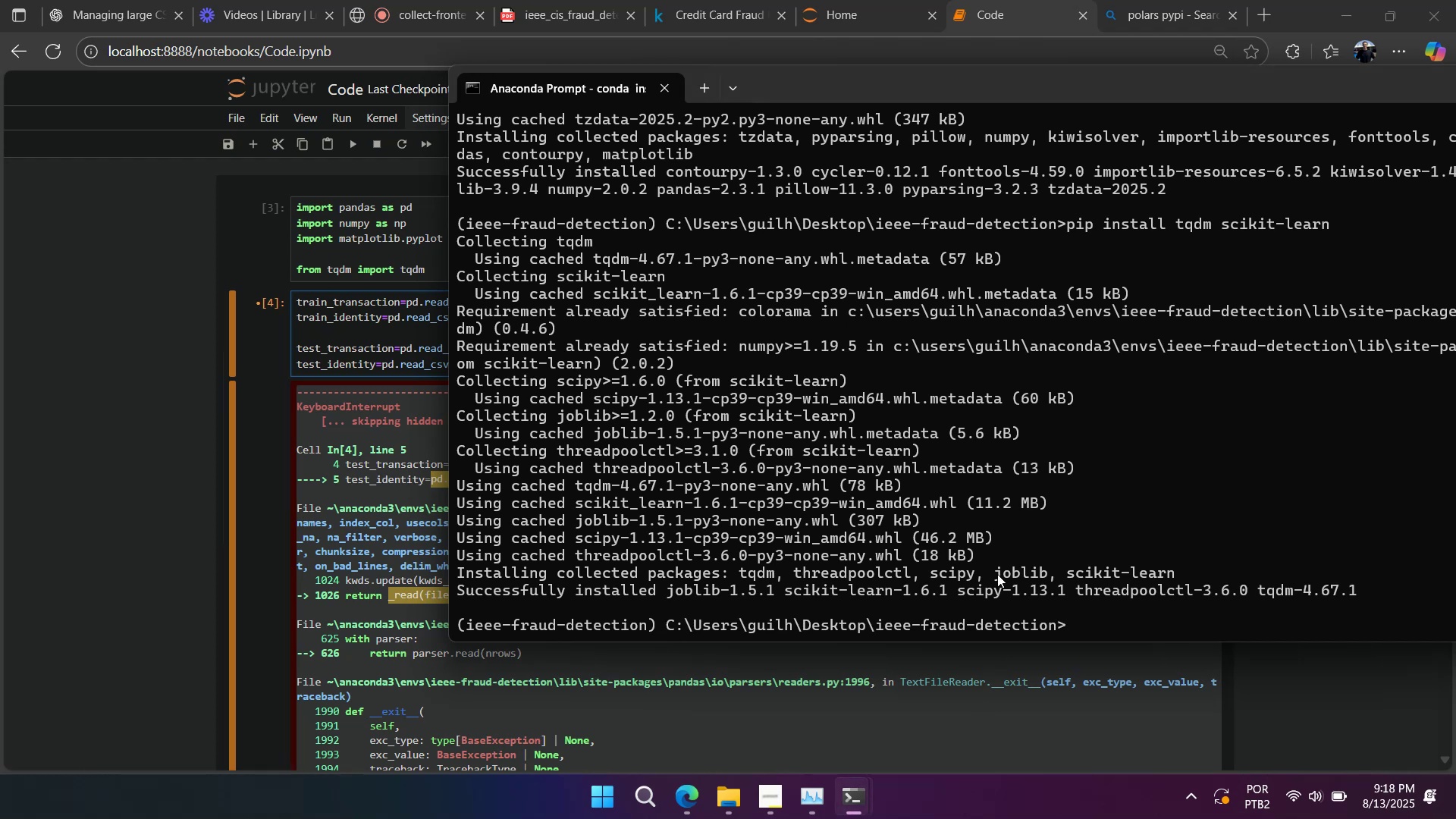 
type(o)
key(Backspace)
key(Backspace)
type(pip ns)
key(Backspace)
key(Backspace)
type(install polars)
 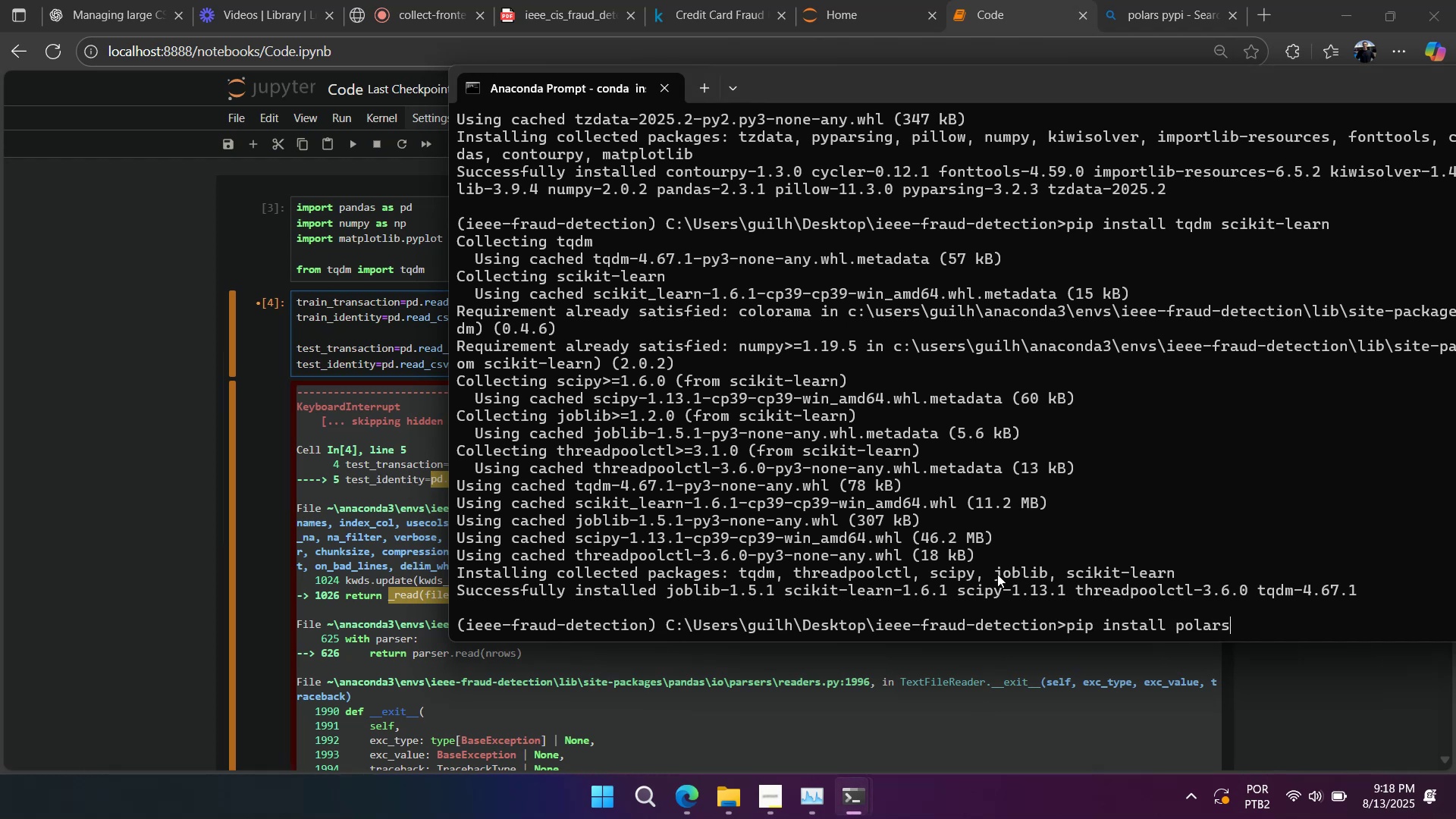 
key(Enter)
 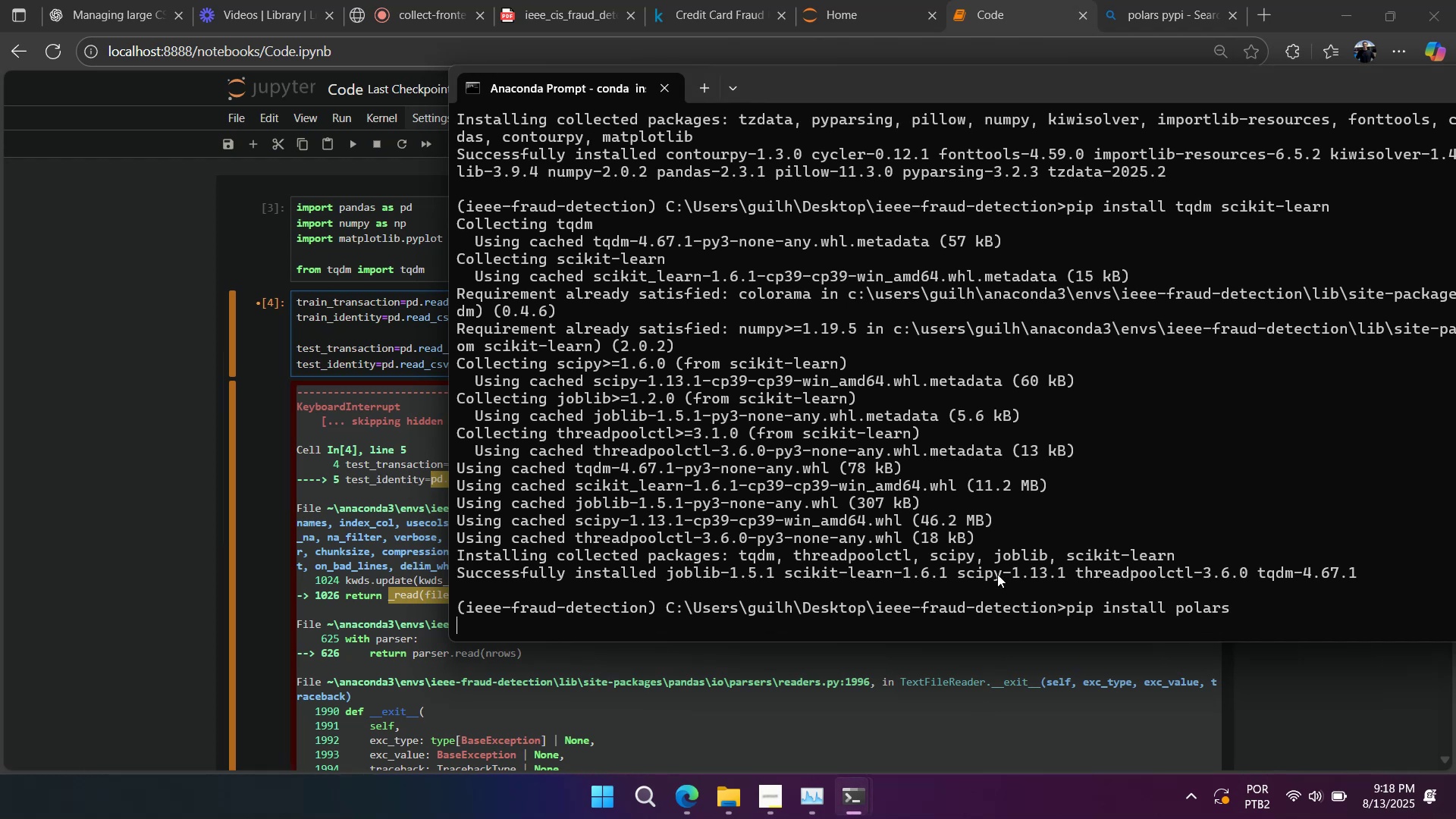 
key(Meta+MetaLeft)
 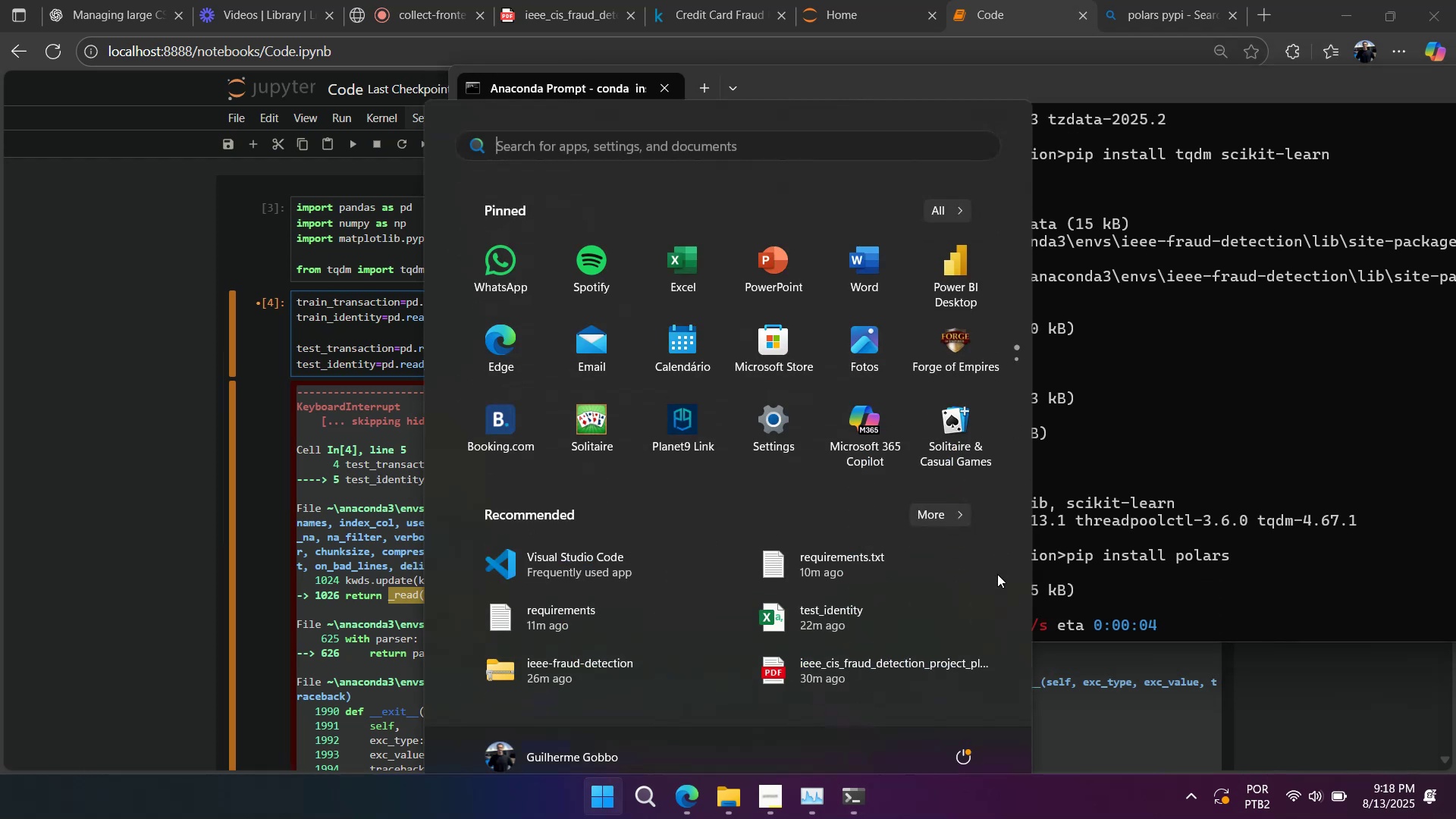 
key(Meta+MetaLeft)
 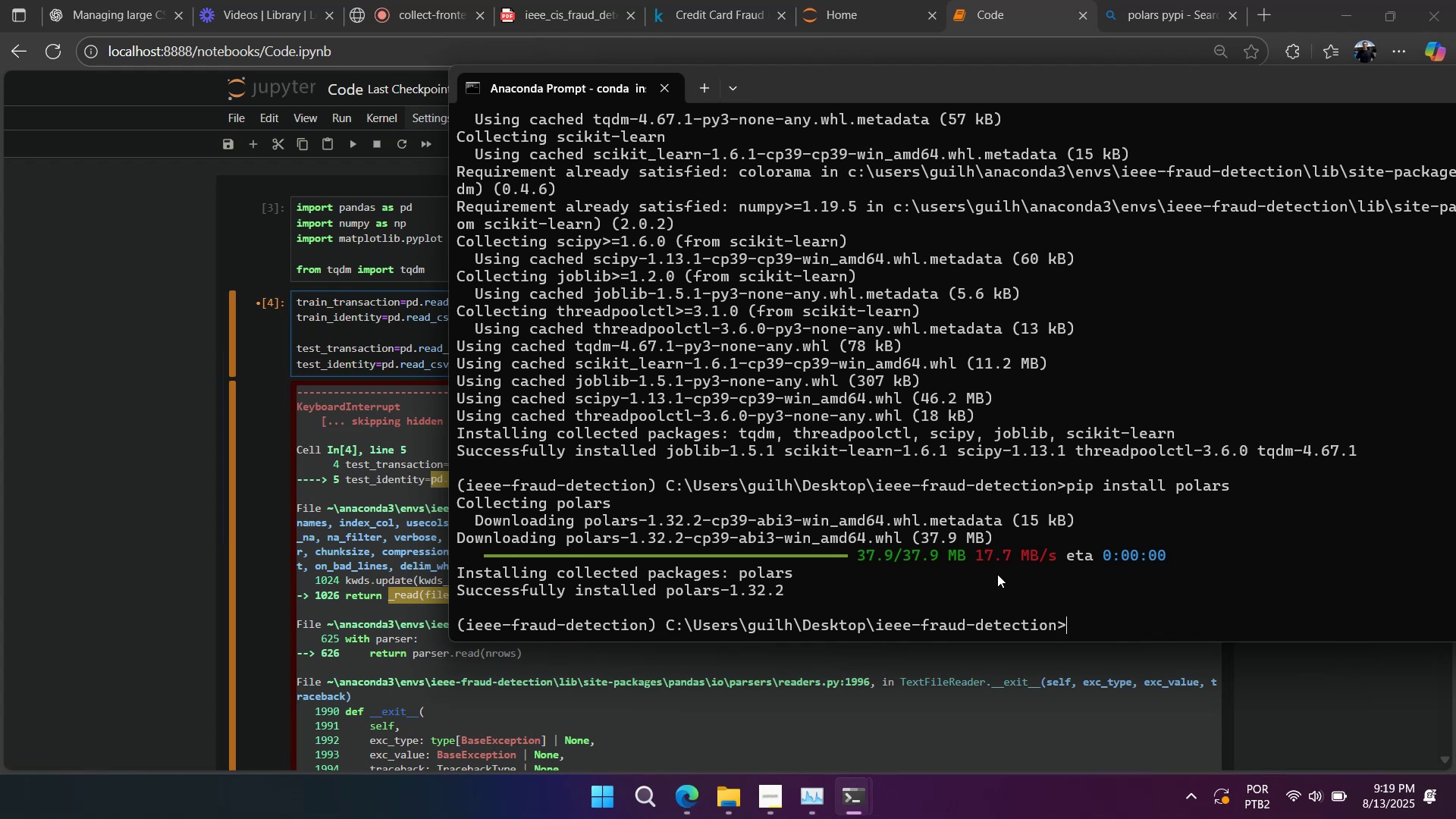 
wait(21.18)
 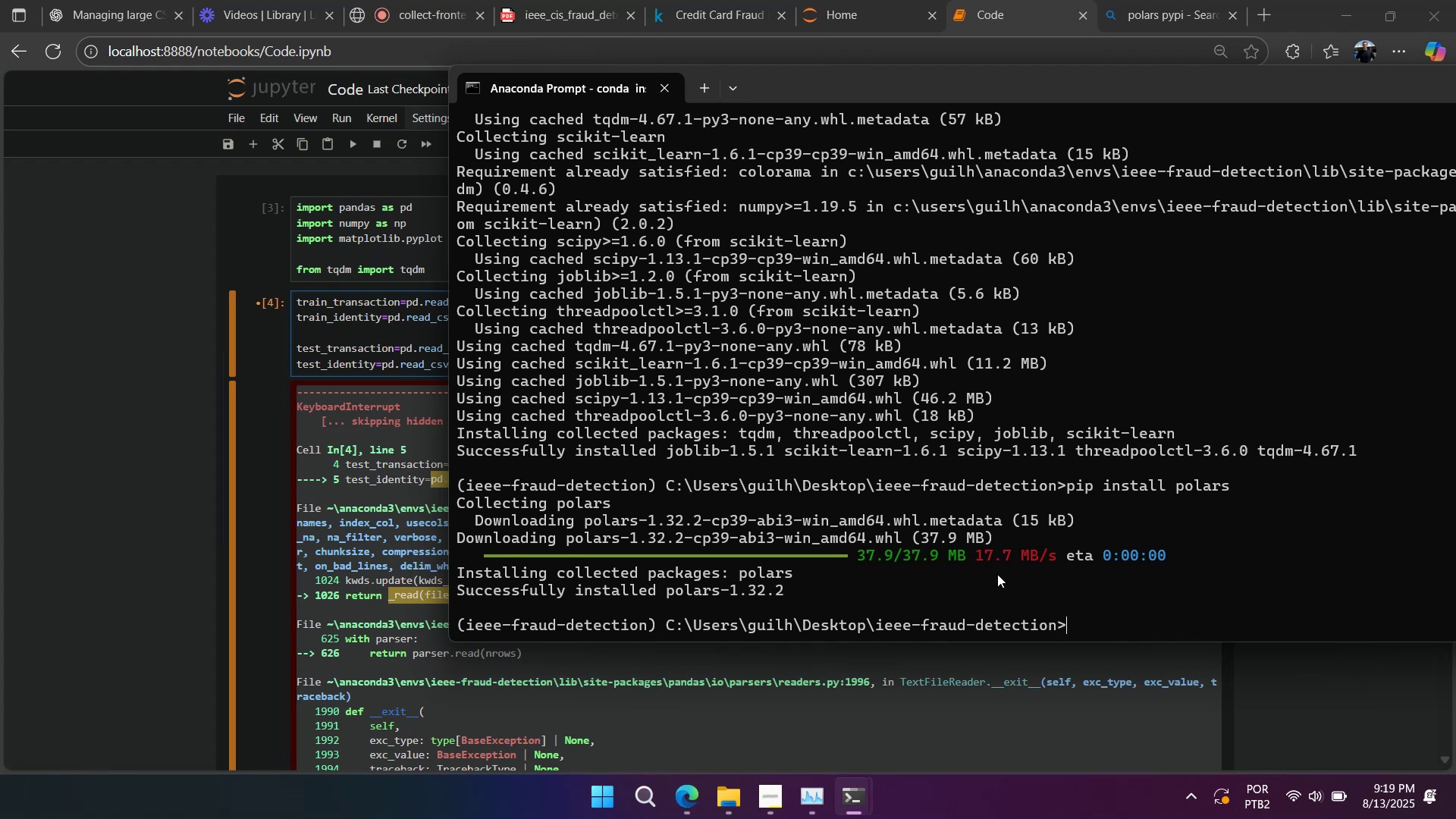 
left_click([391, 280])
 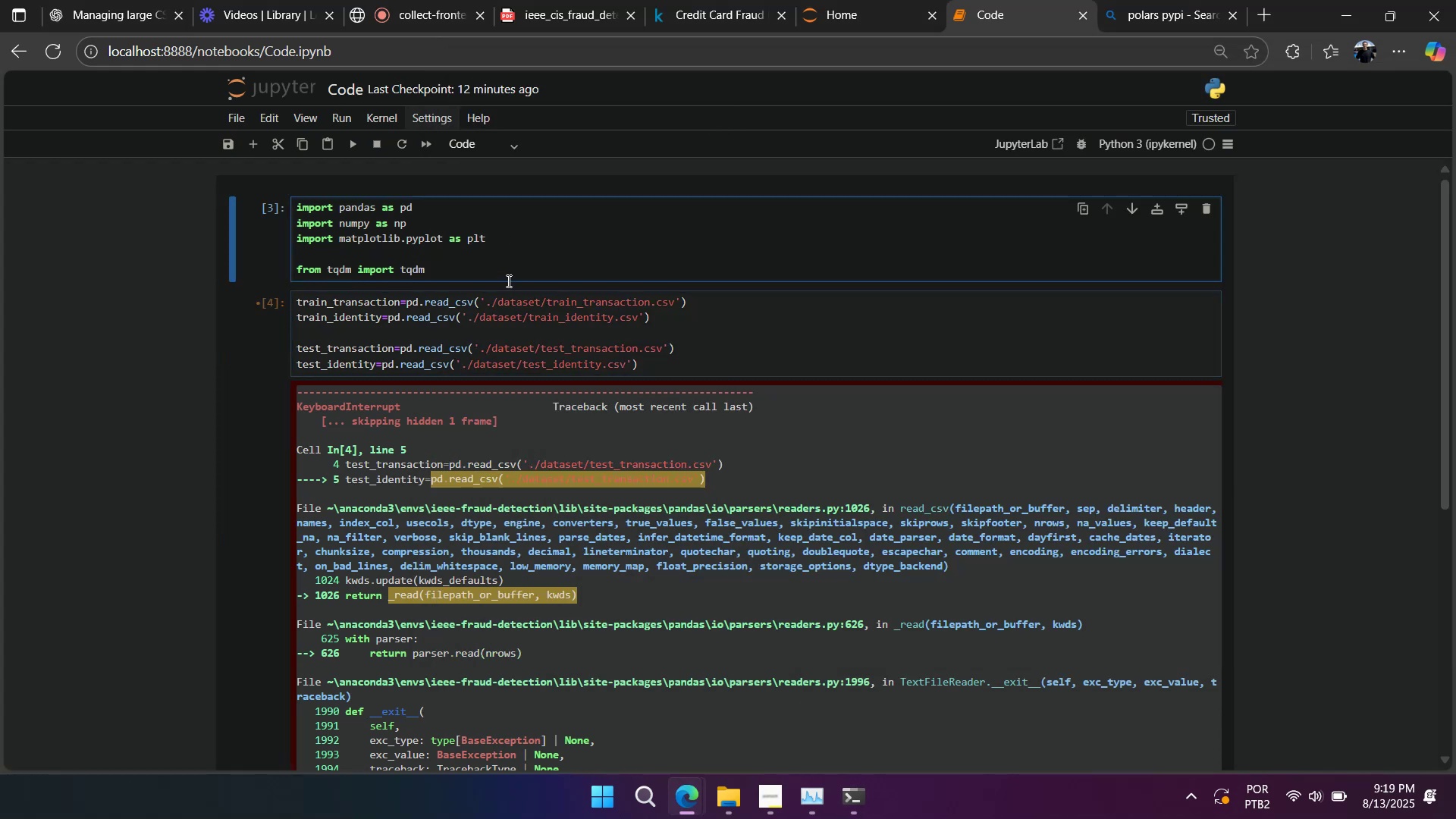 
left_click([266, 328])
 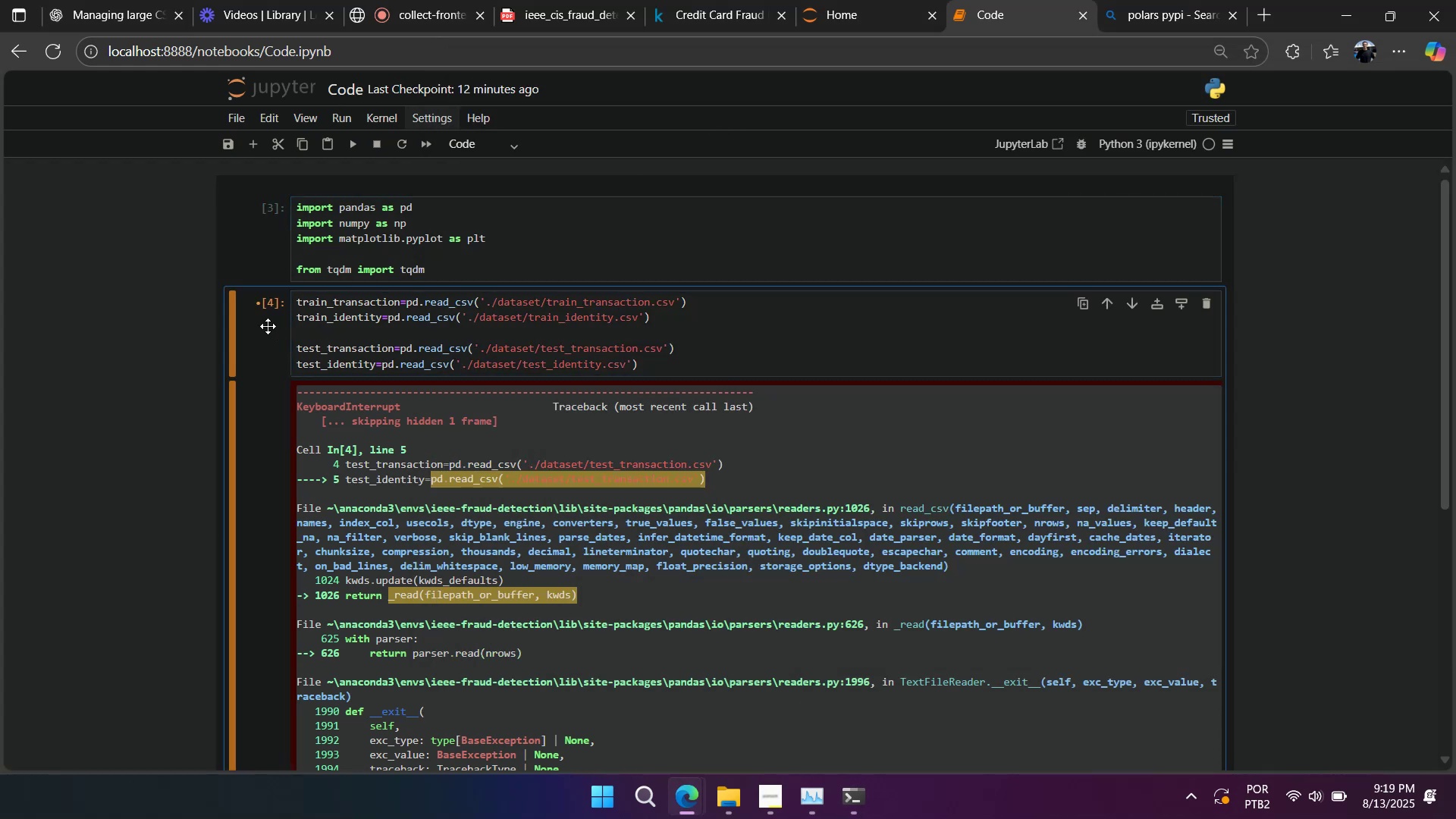 
key(A)
 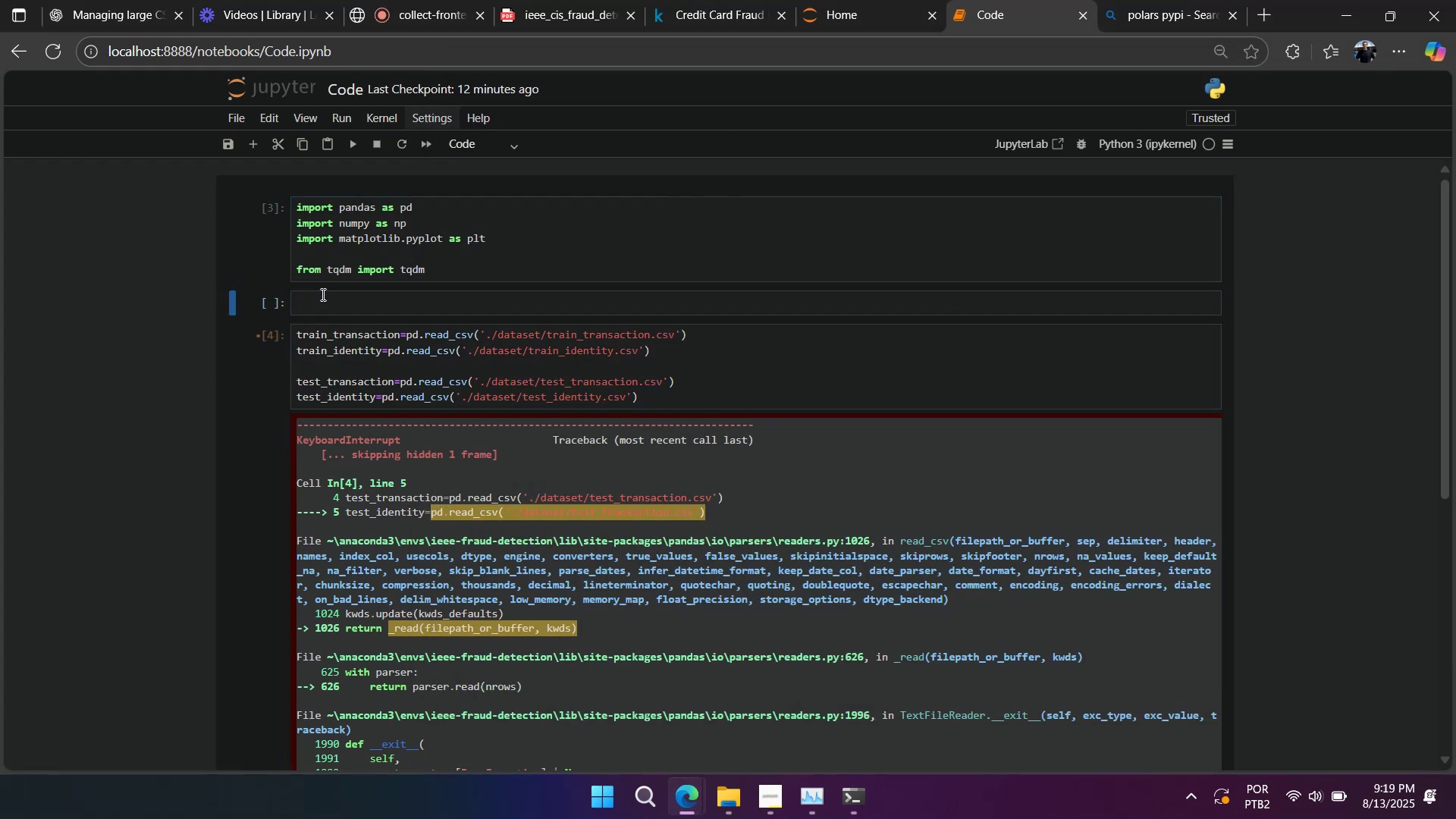 
double_click([322, 294])
 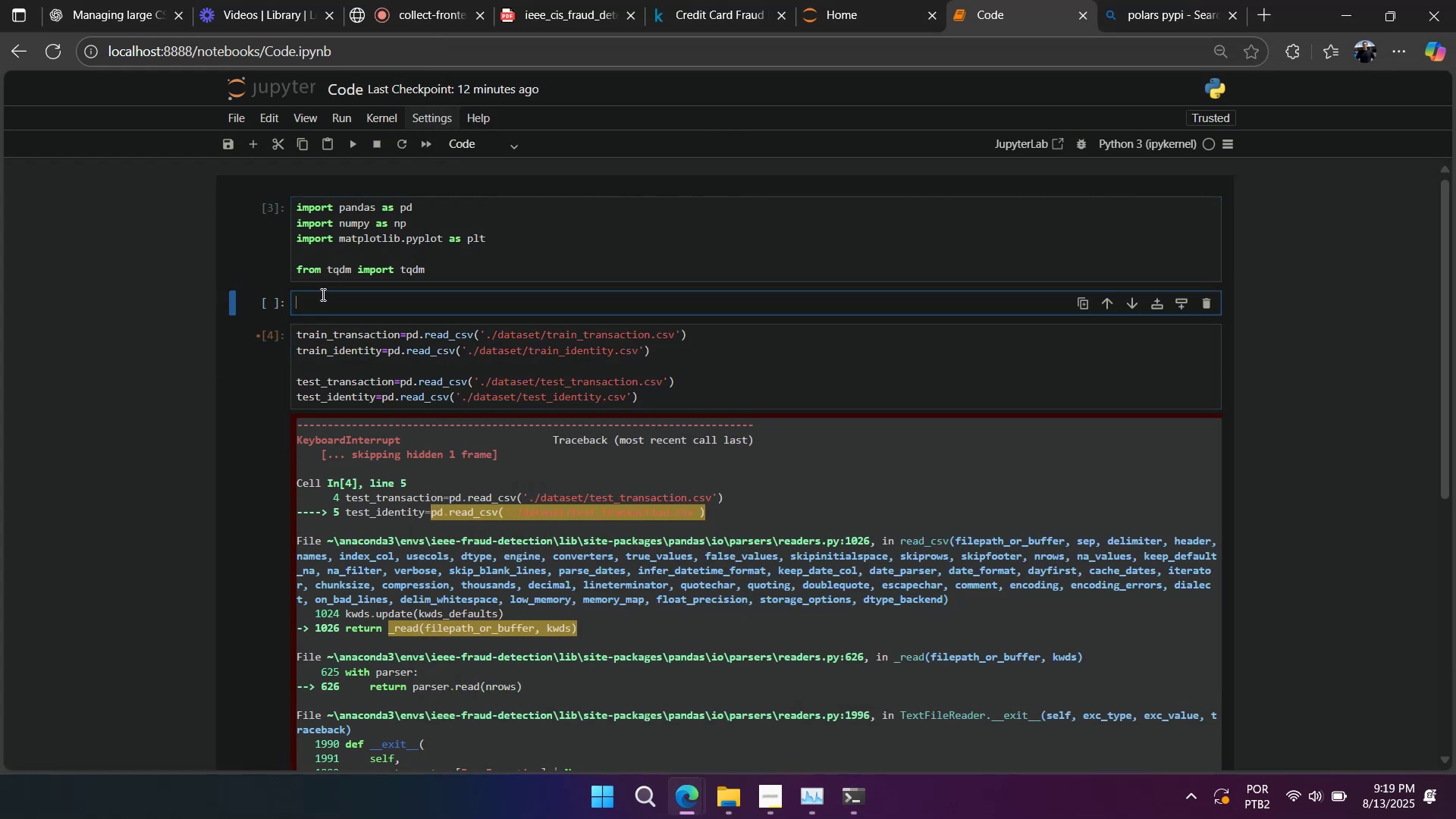 
key(Control+V)
 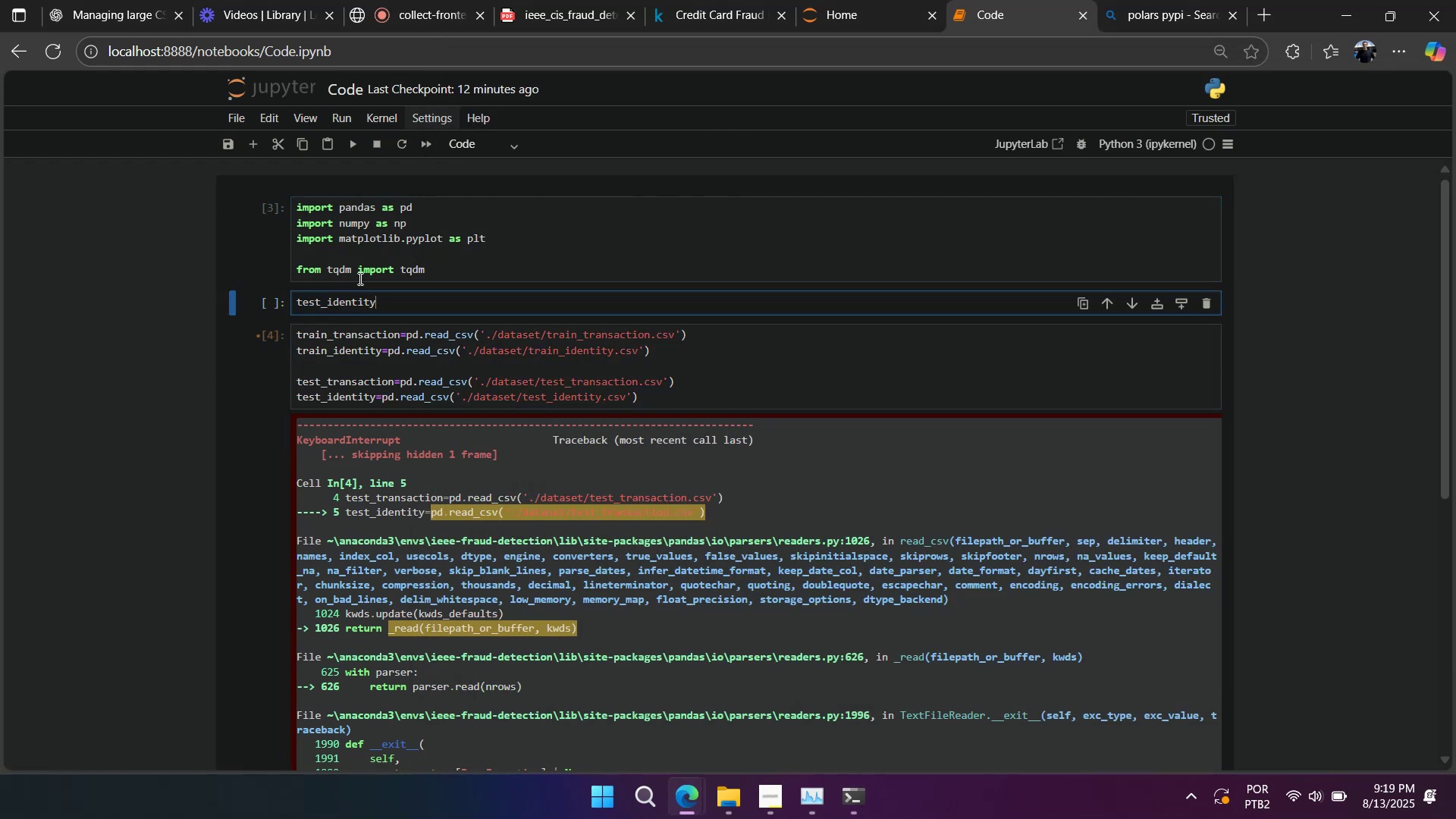 
key(Control+Z)
 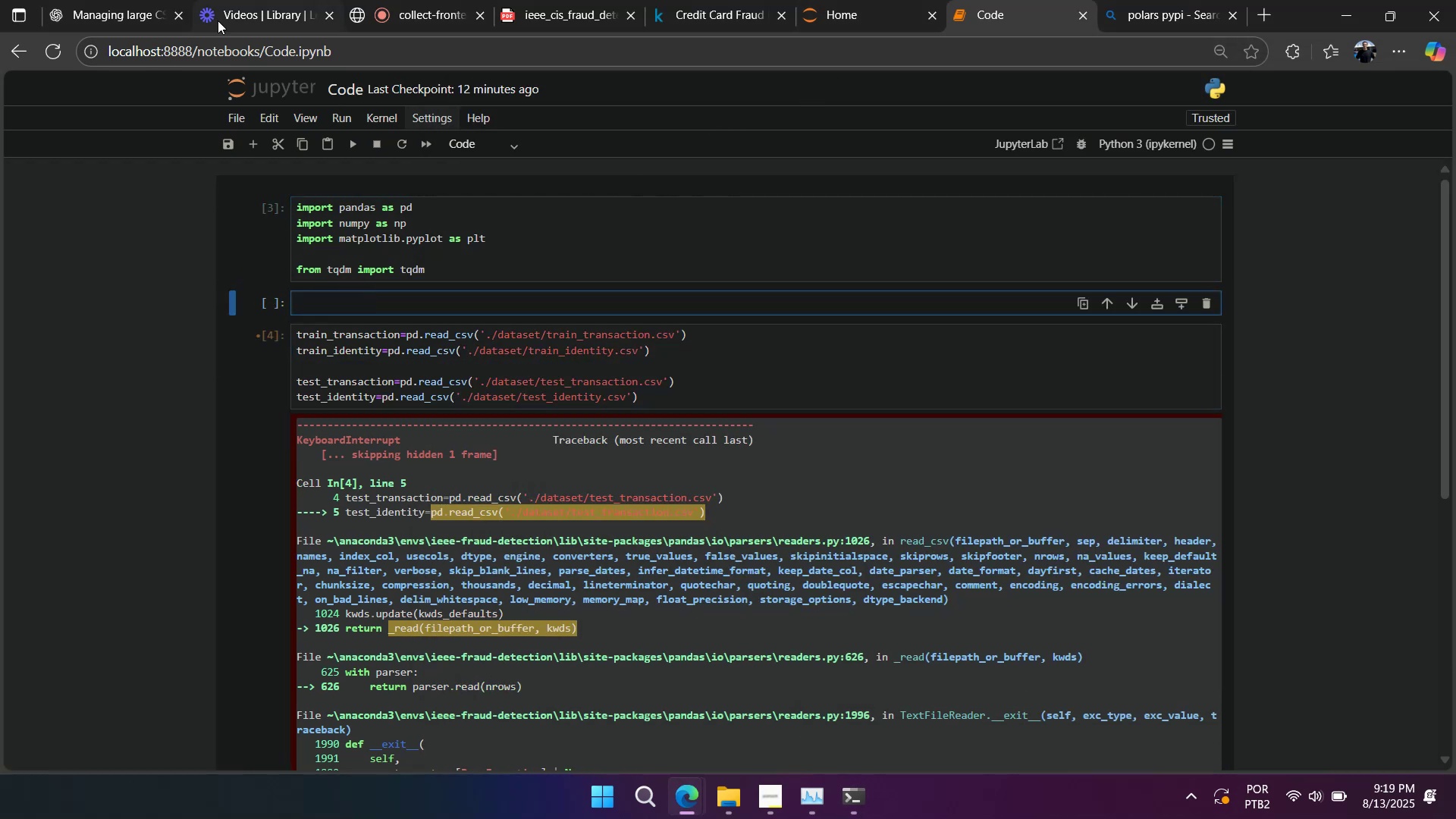 
left_click([121, 18])
 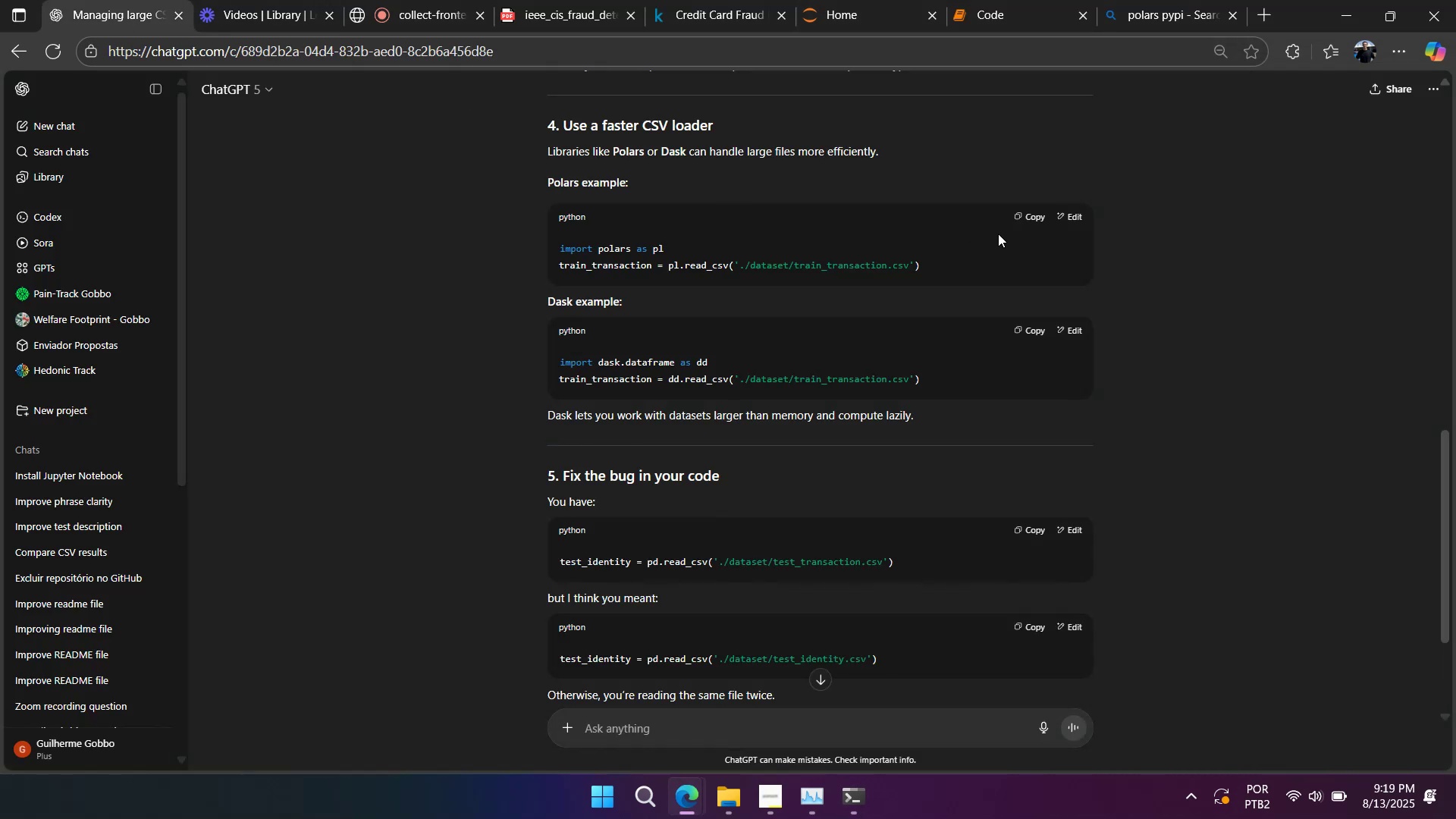 
left_click([1025, 212])
 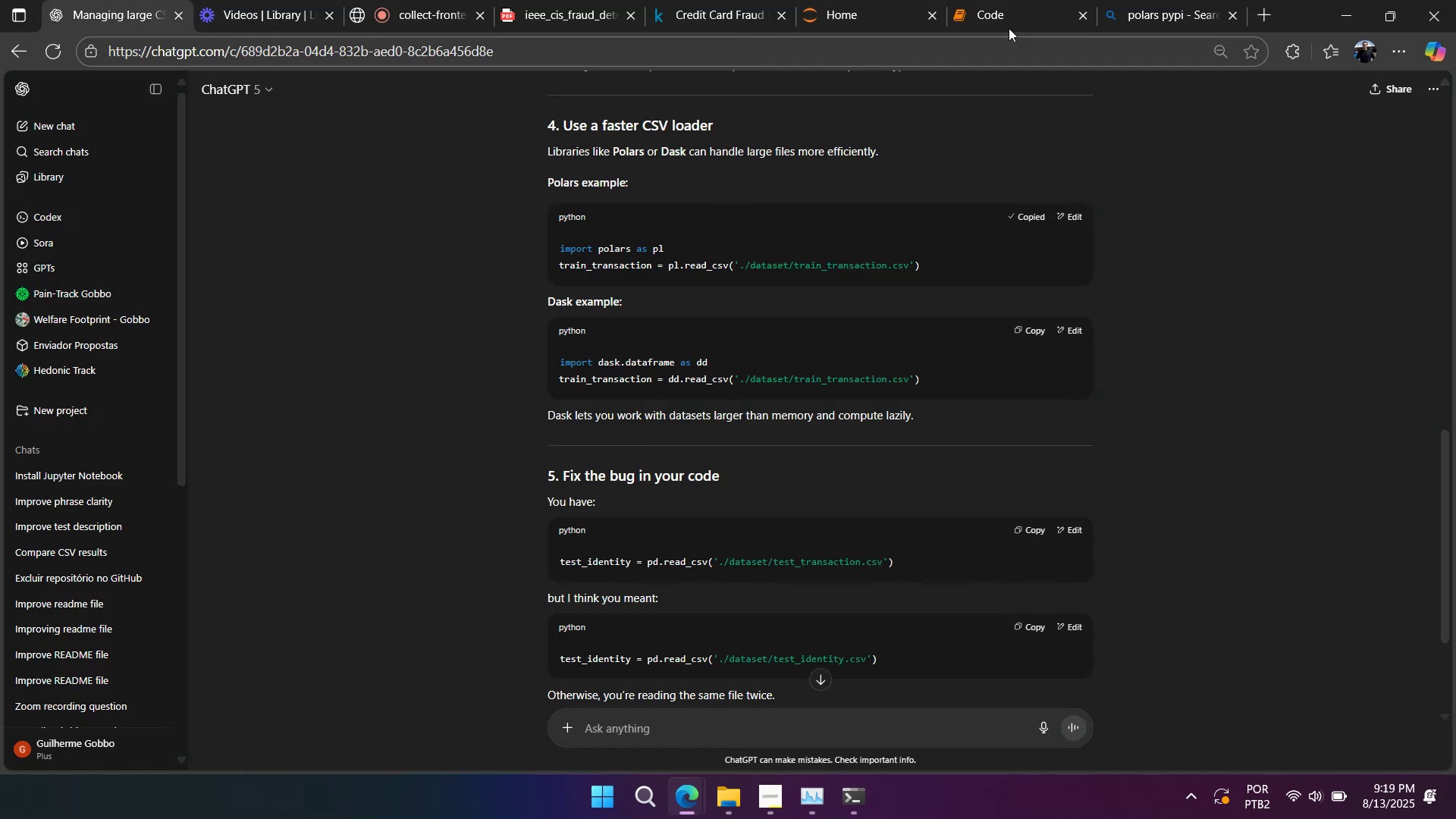 
double_click([1009, 15])
 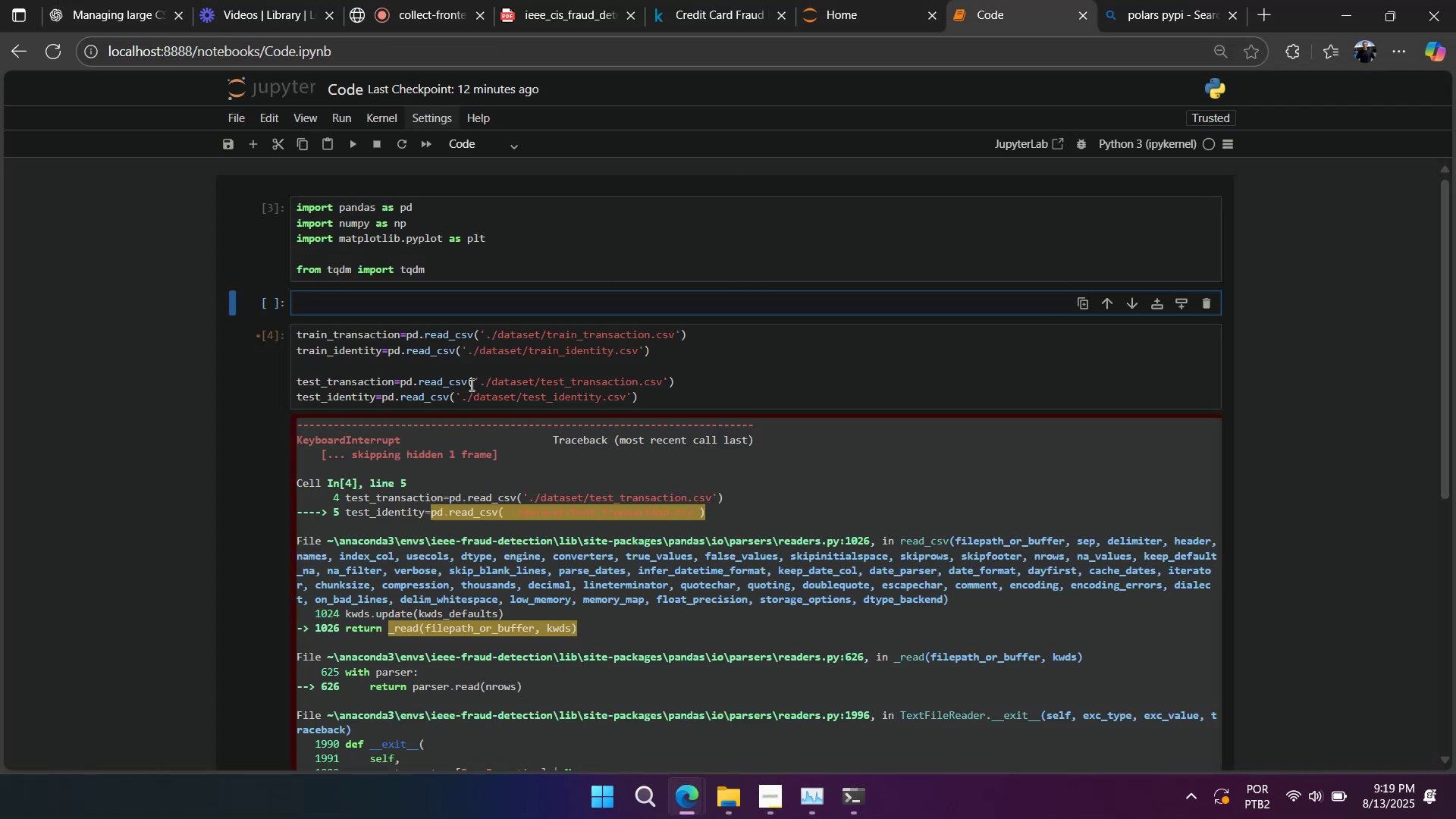 
key(Control+V)
 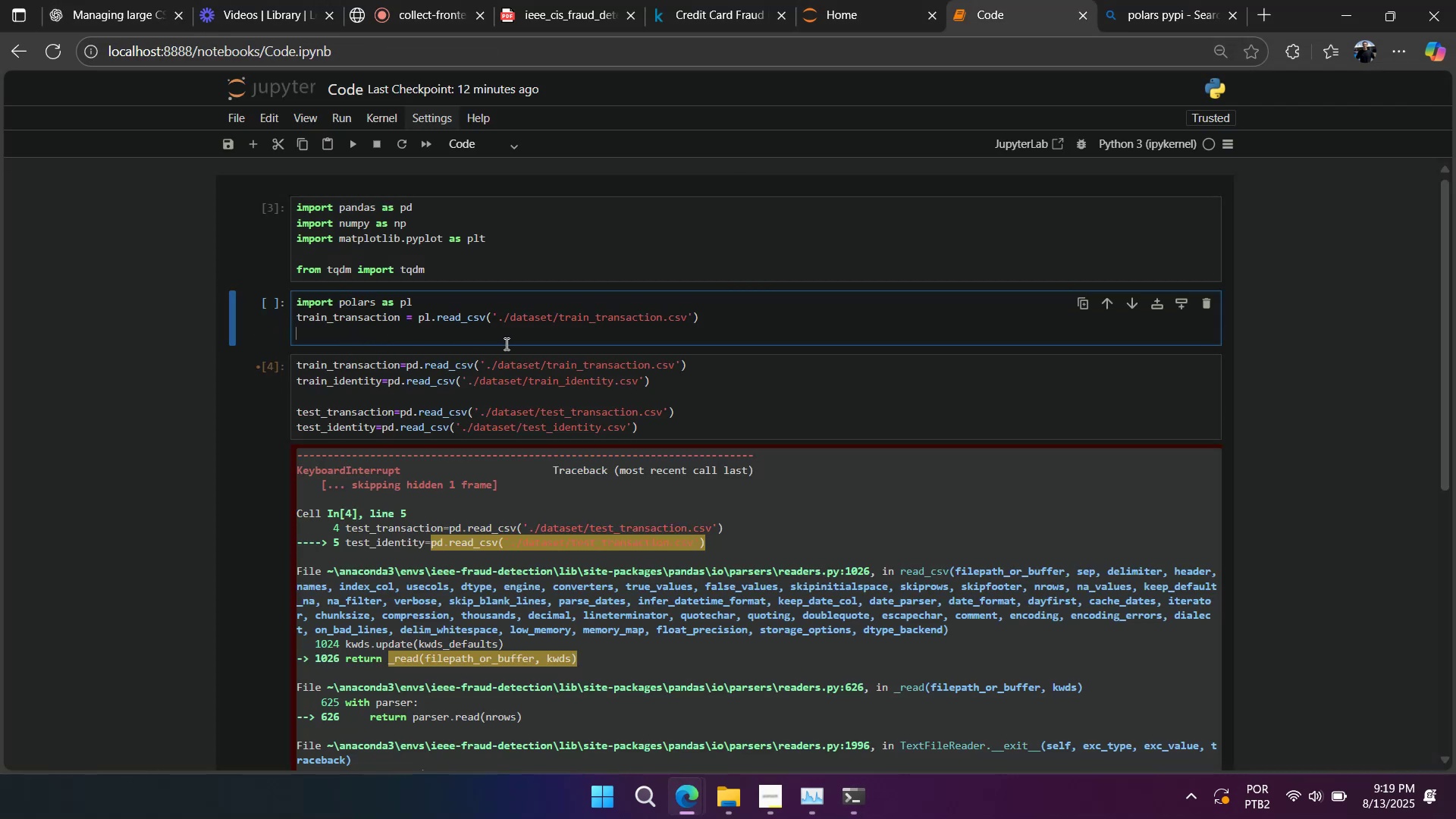 
key(Backspace)
 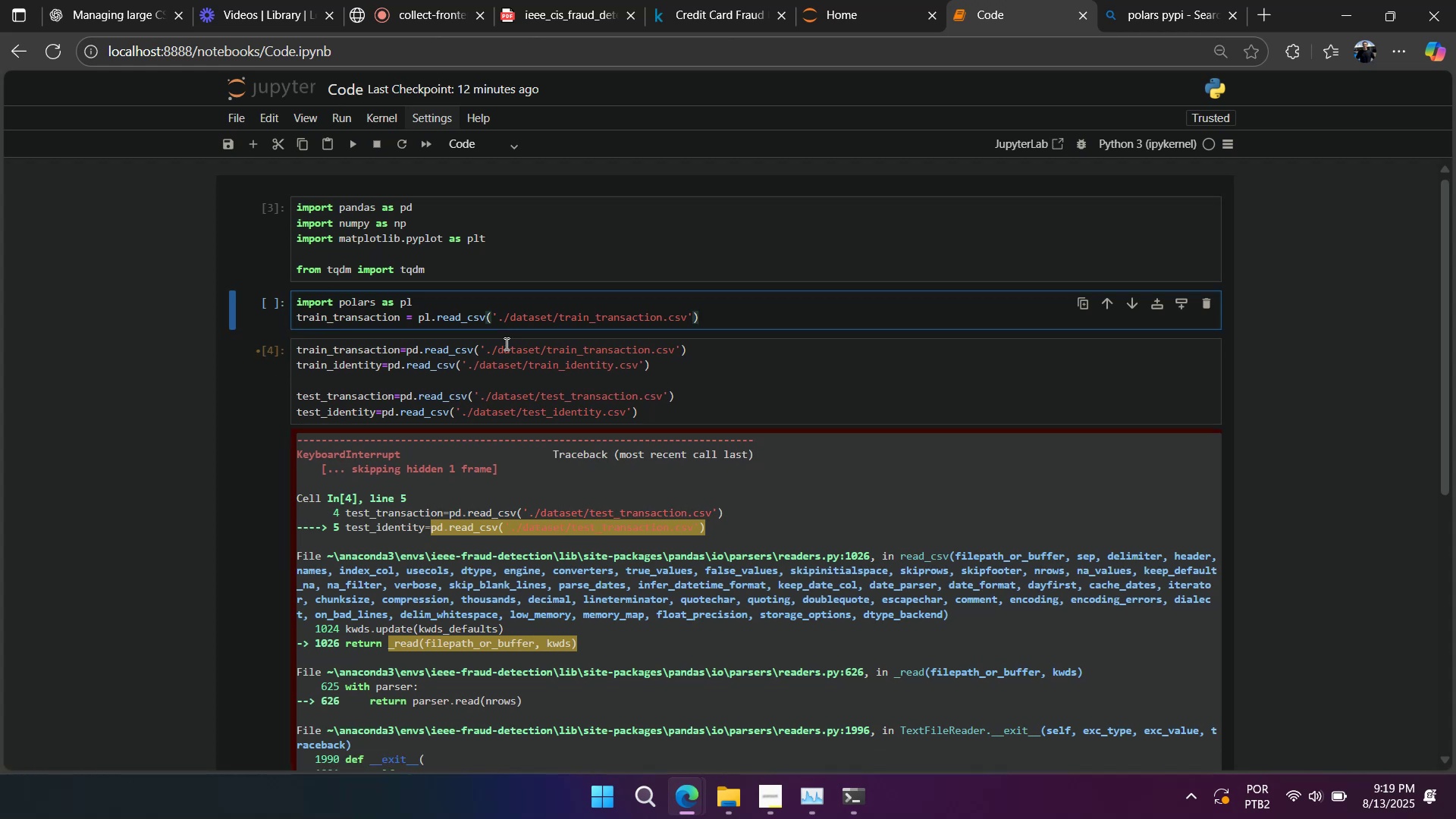 
key(Shift+Enter)
 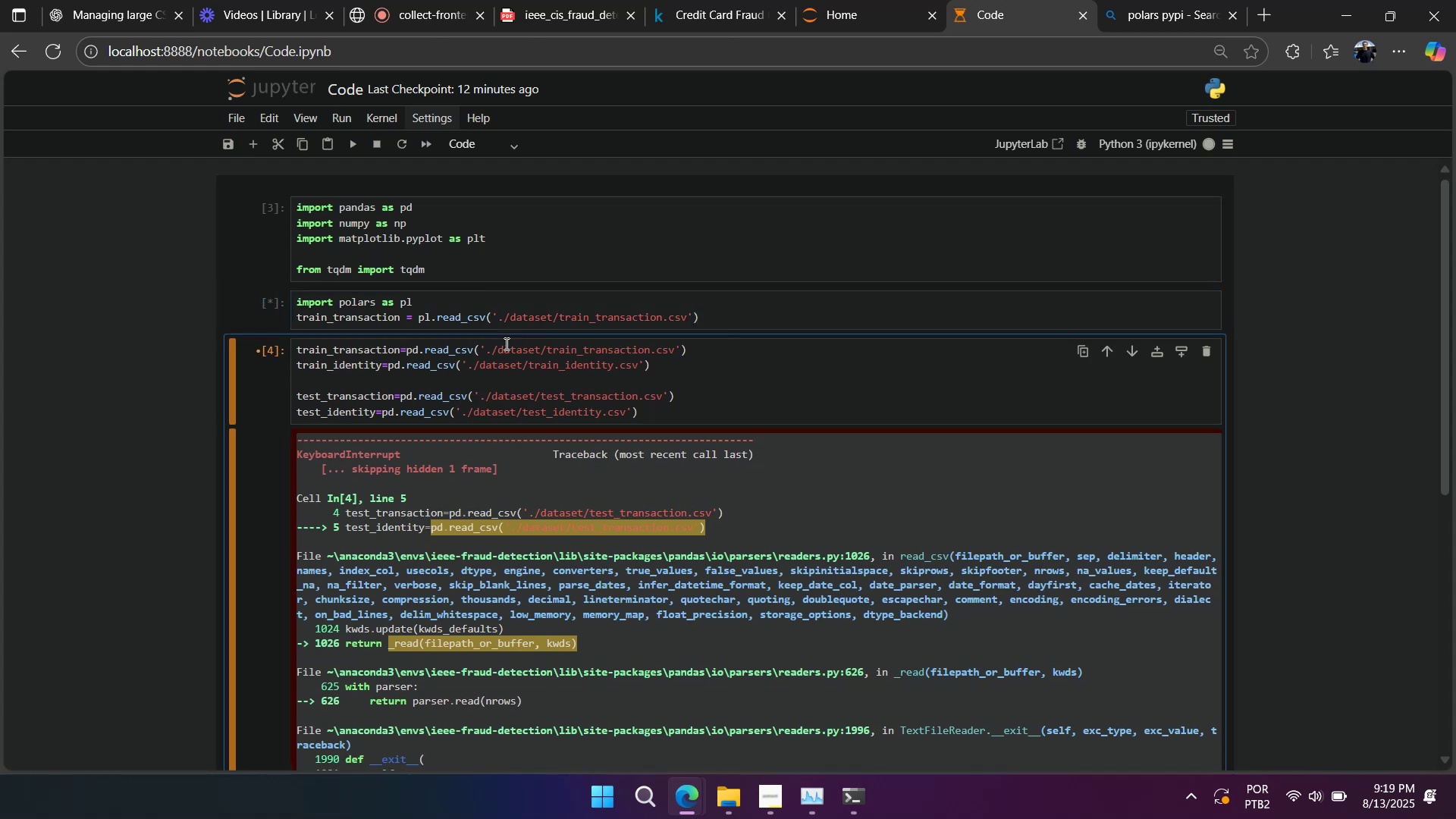 
type(aaaaaa)
 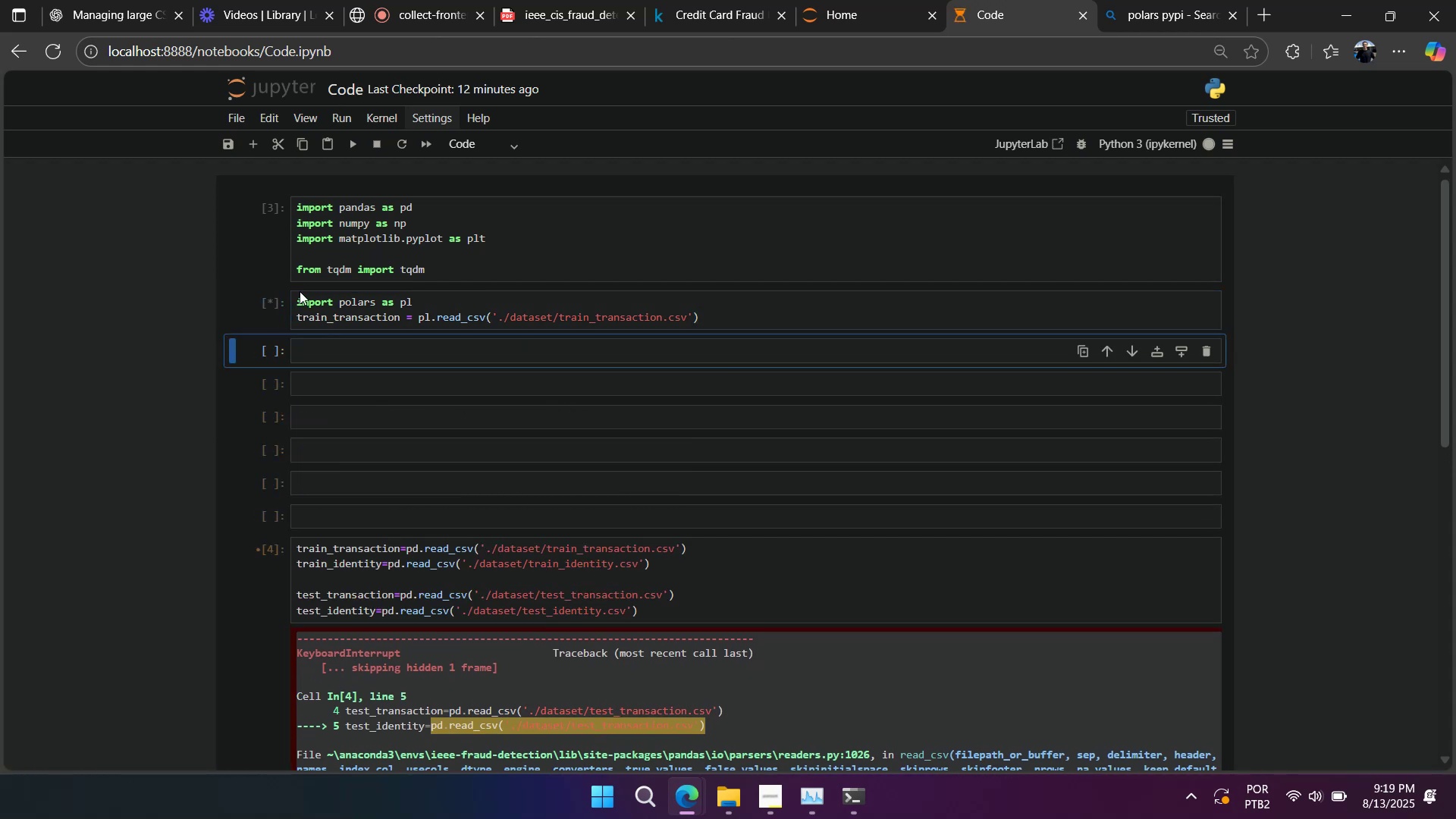 
left_click([278, 303])
 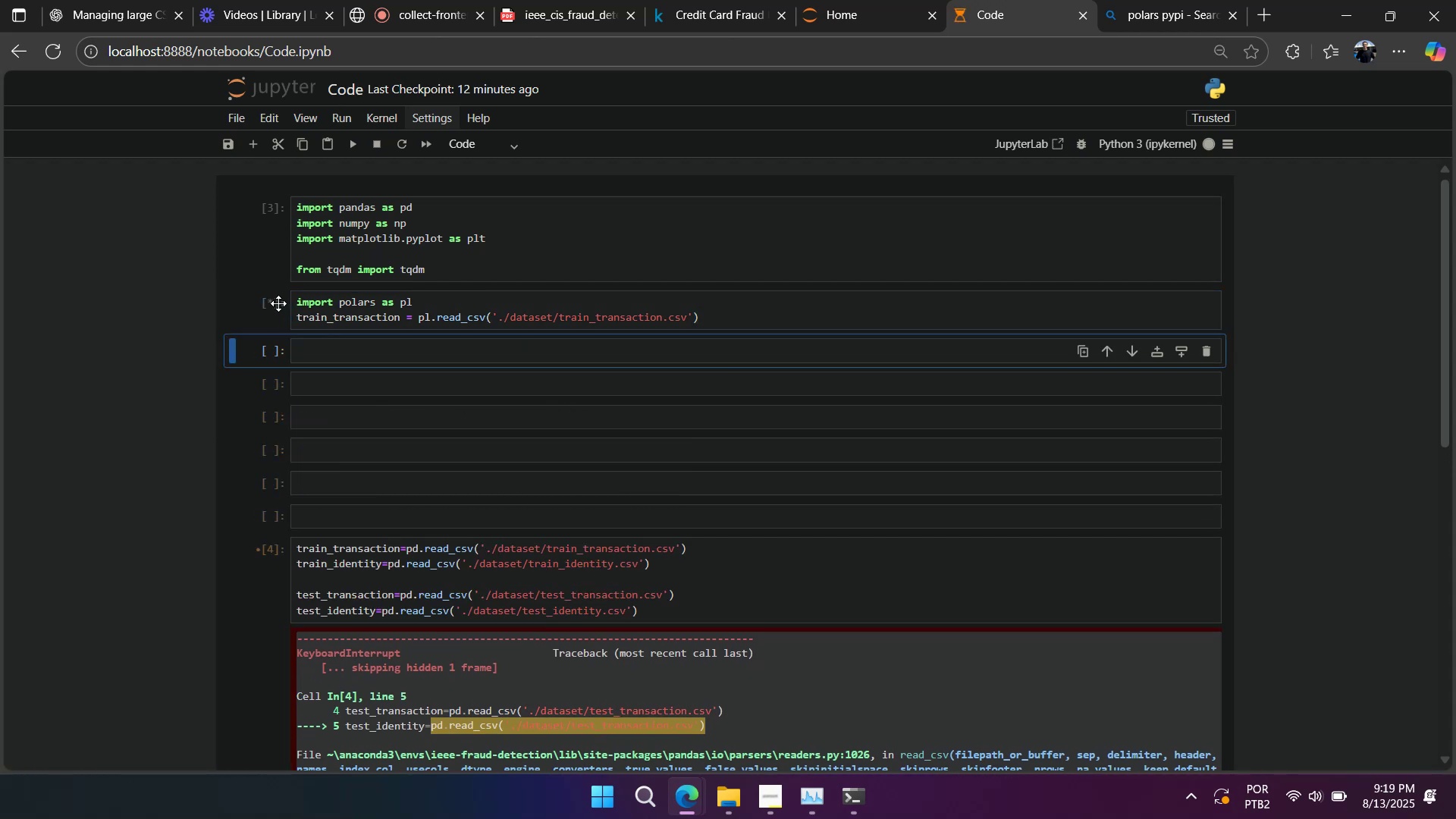 
type(aa)
 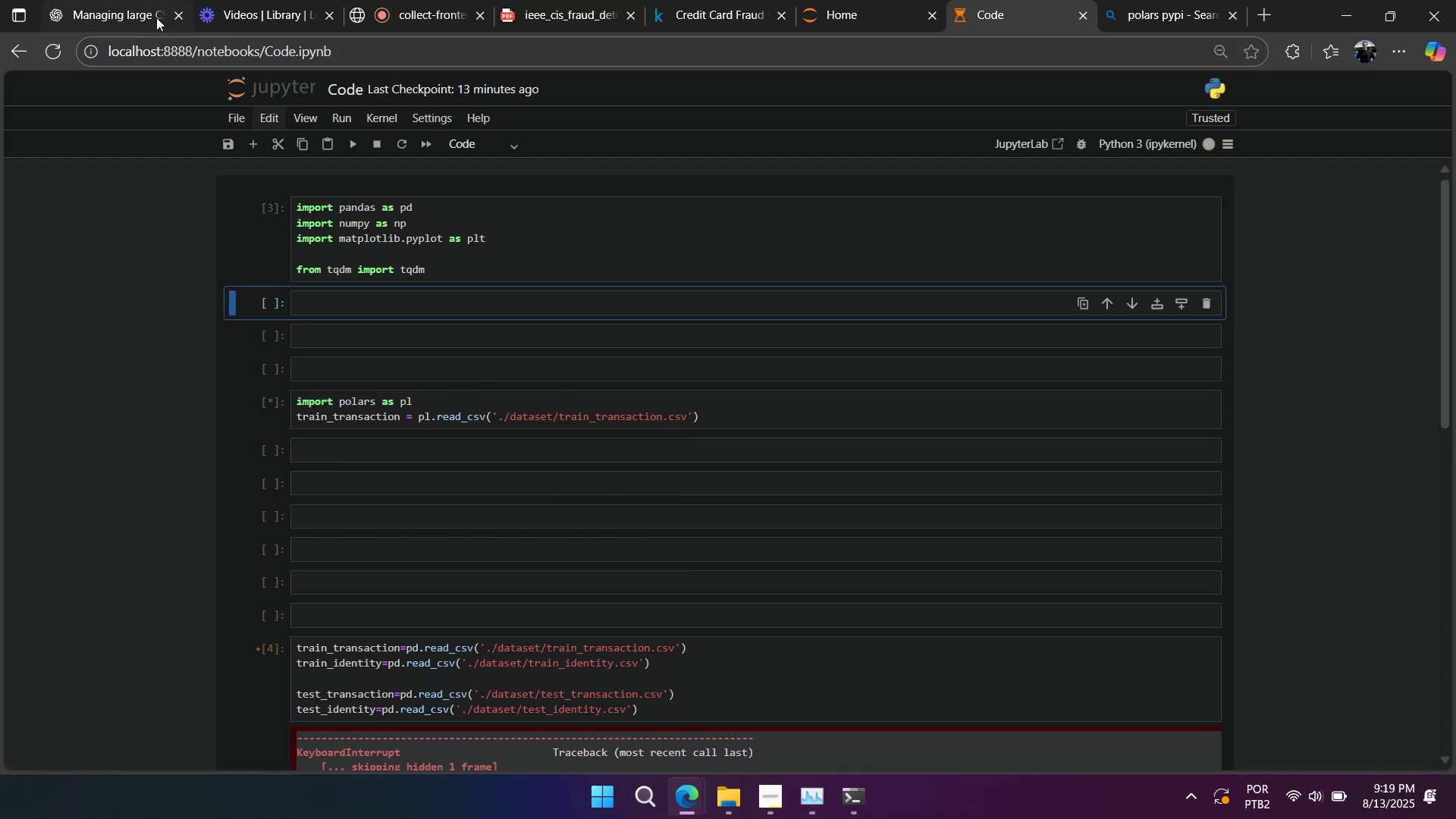 
left_click([148, 14])
 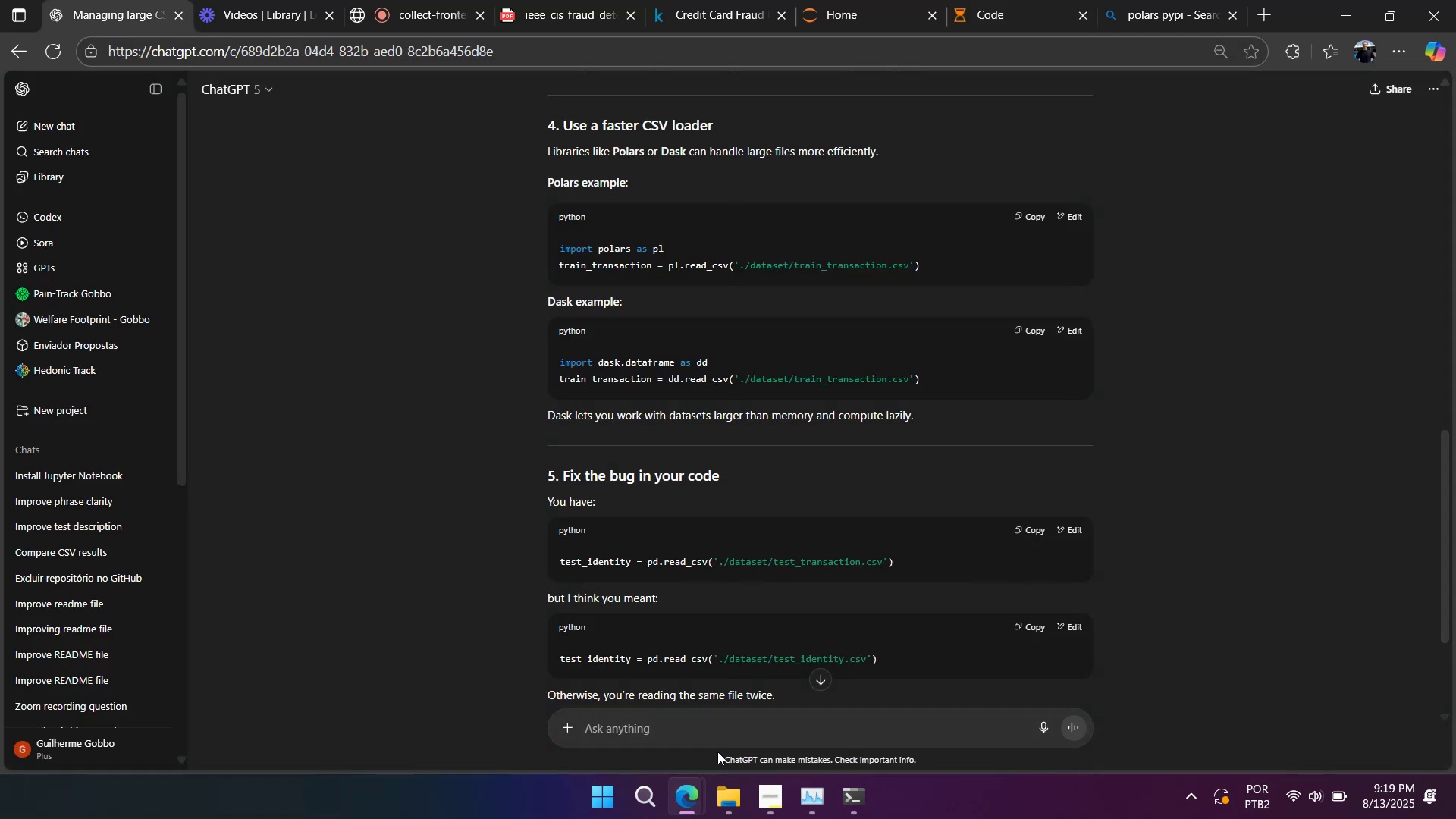 
double_click([716, 742])
 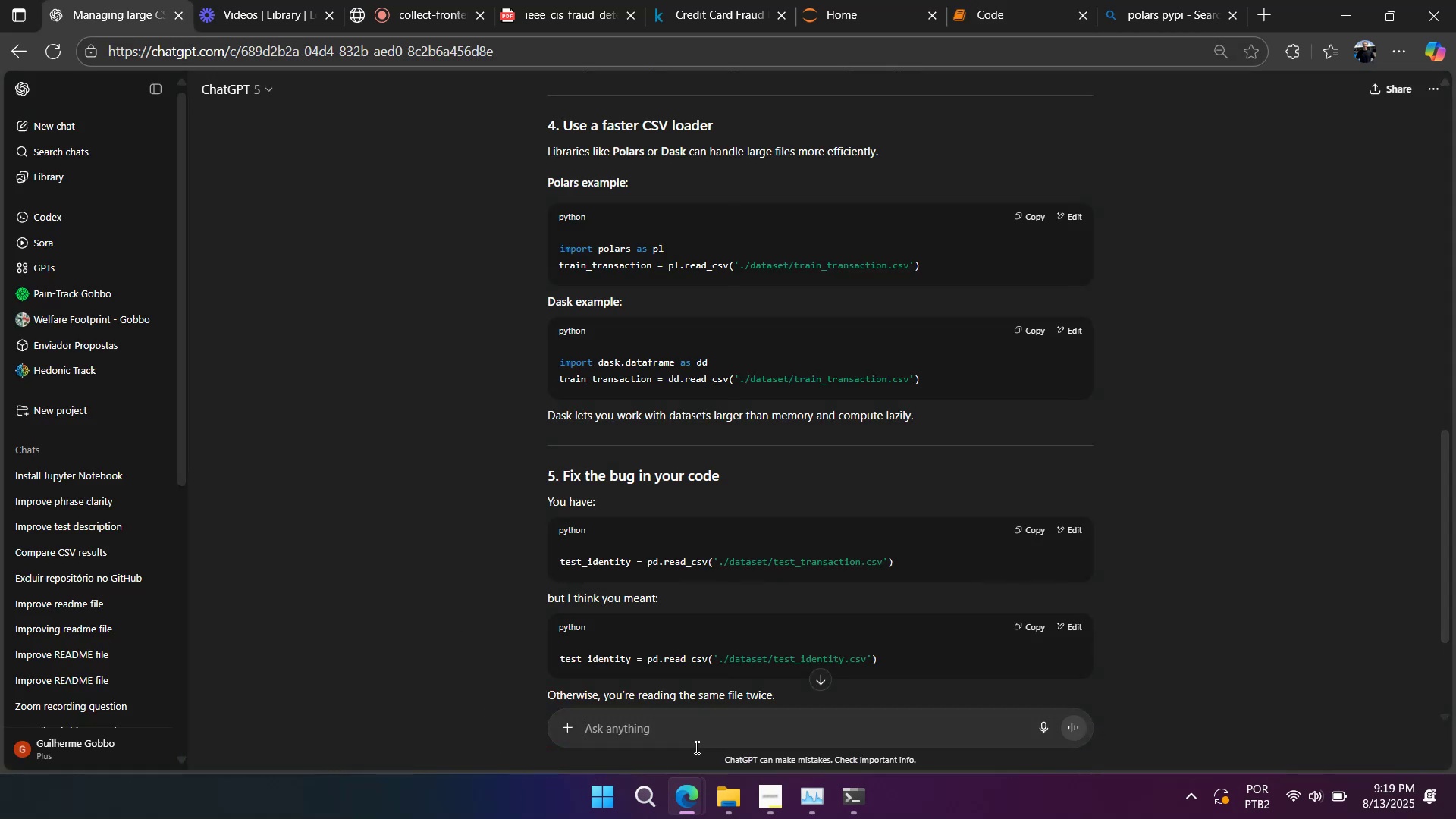 
type(why is polars )
key(Backspace)
key(Backspace)
key(Backspace)
key(Backspace)
key(Backspace)
key(Backspace)
type(anas heavier than polars)
 